 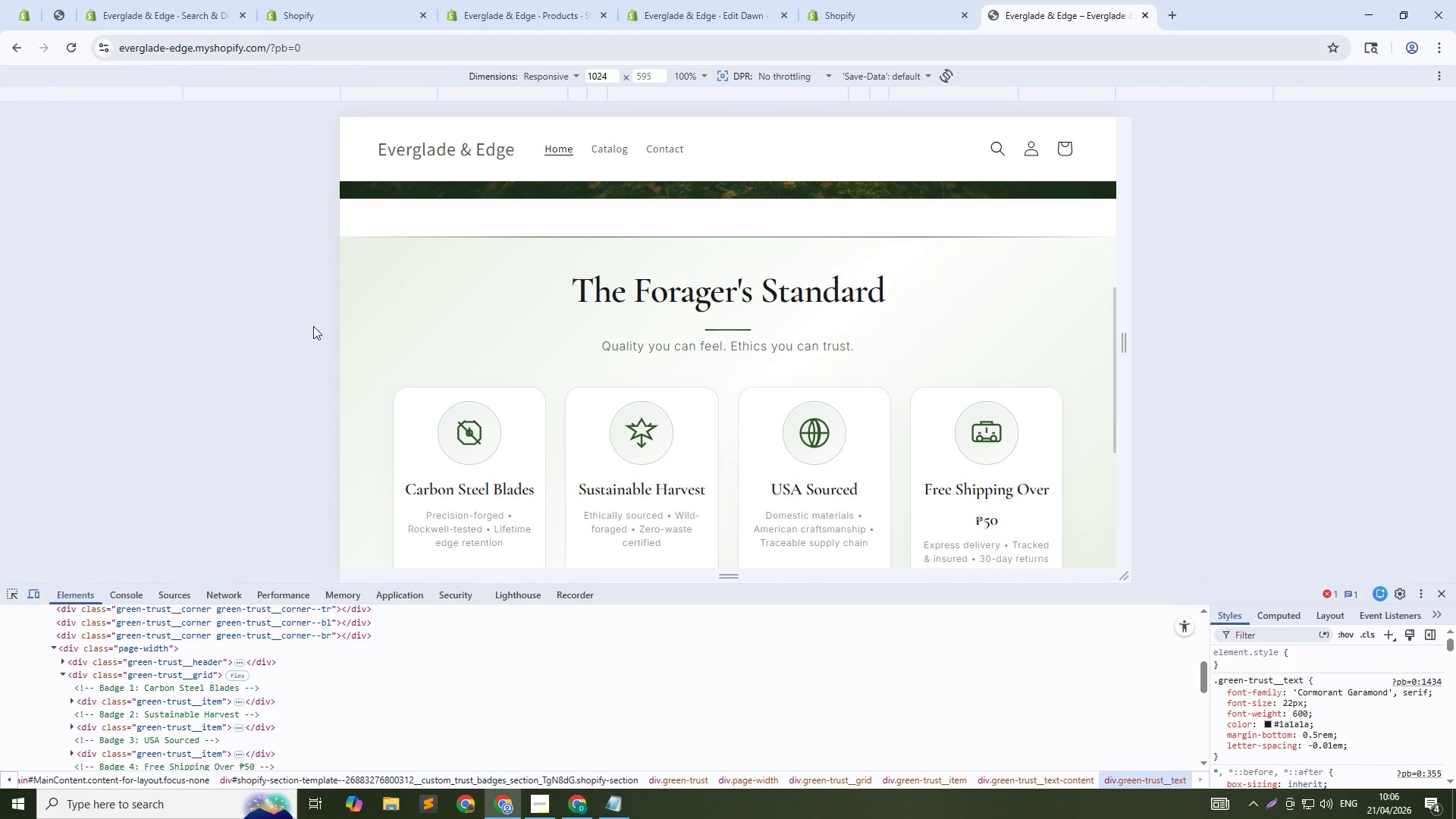 
left_click([416, 91])
 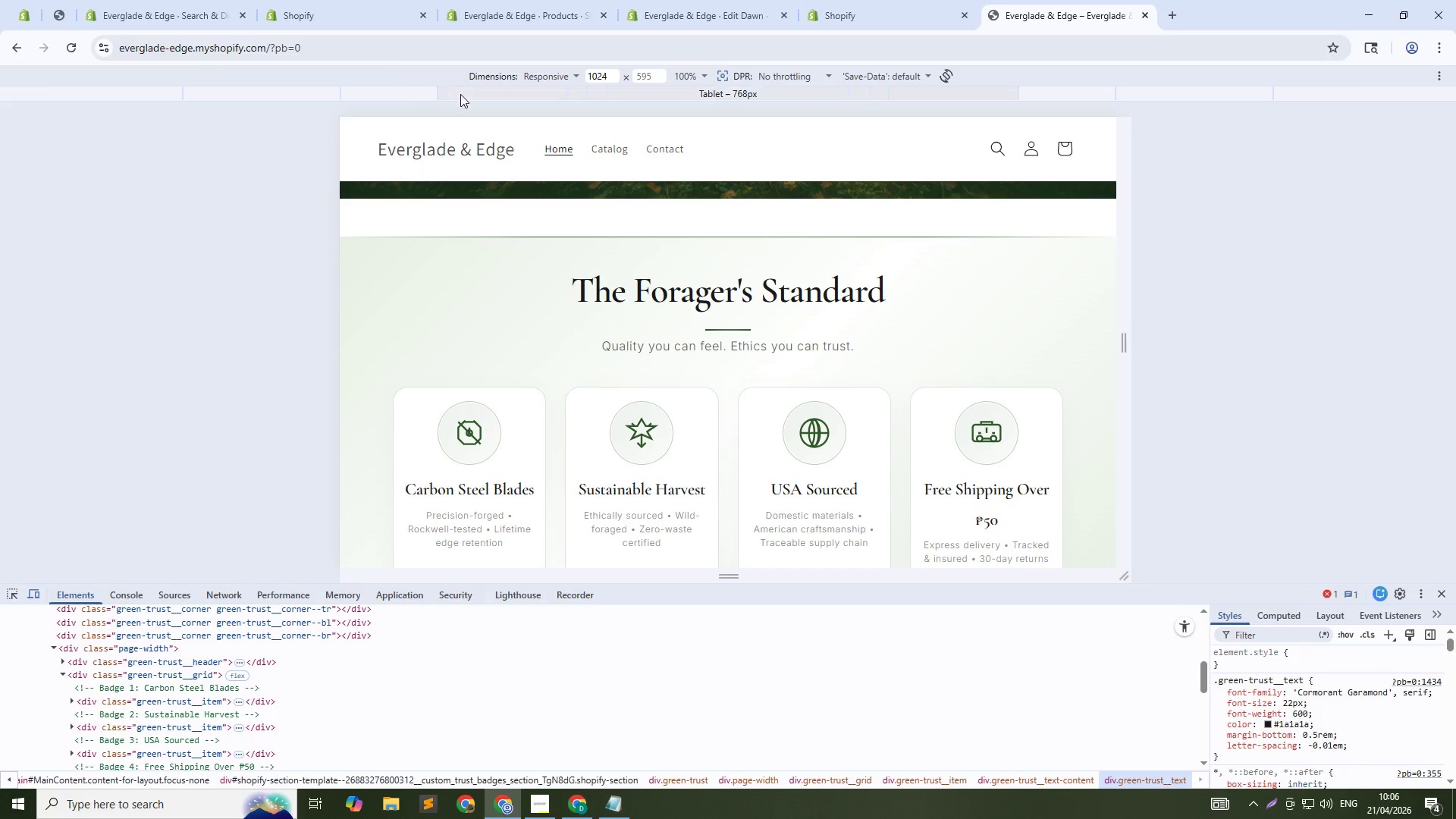 
left_click([460, 94])
 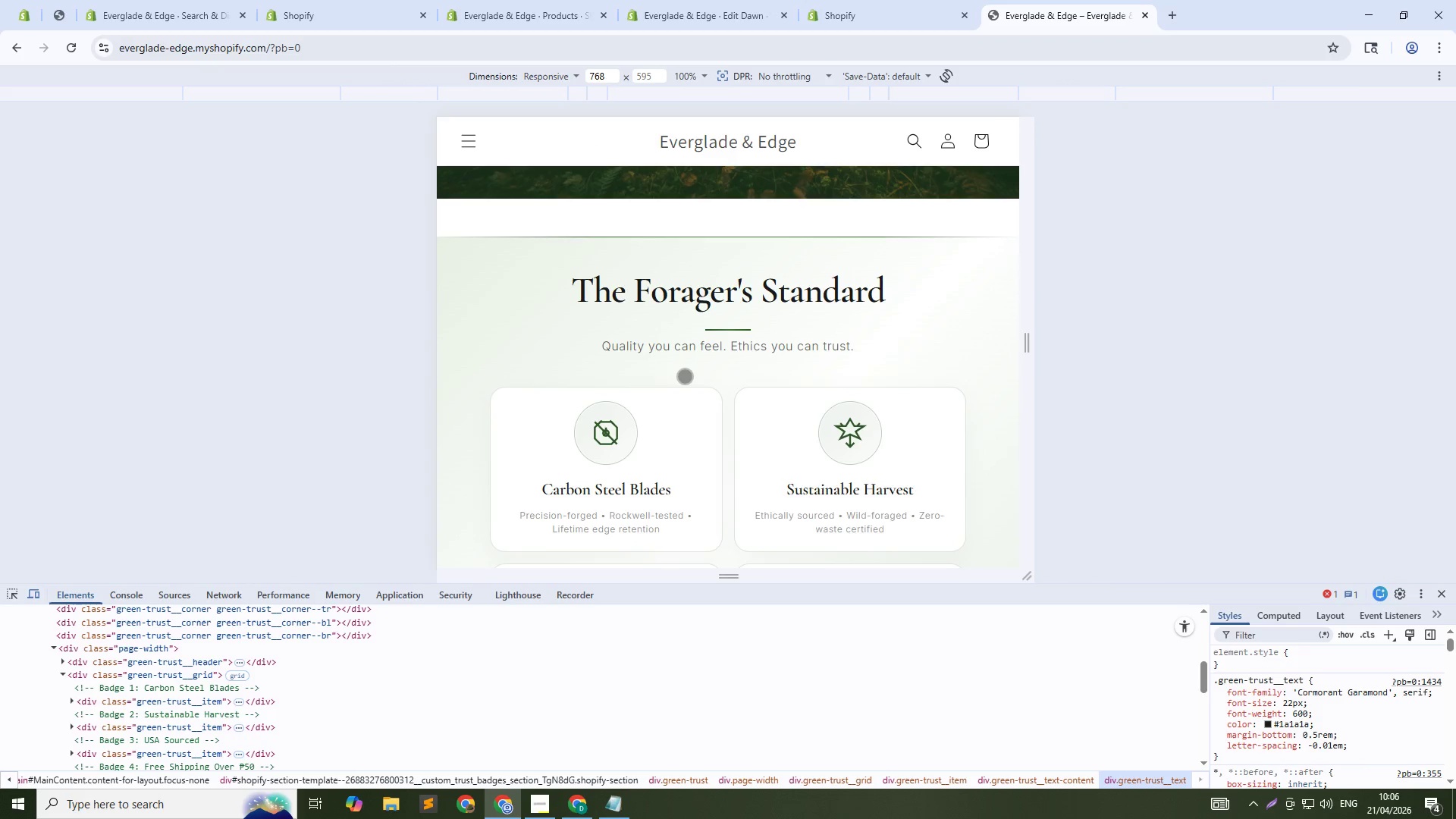 
scroll: coordinate [701, 382], scroll_direction: down, amount: 2.0
 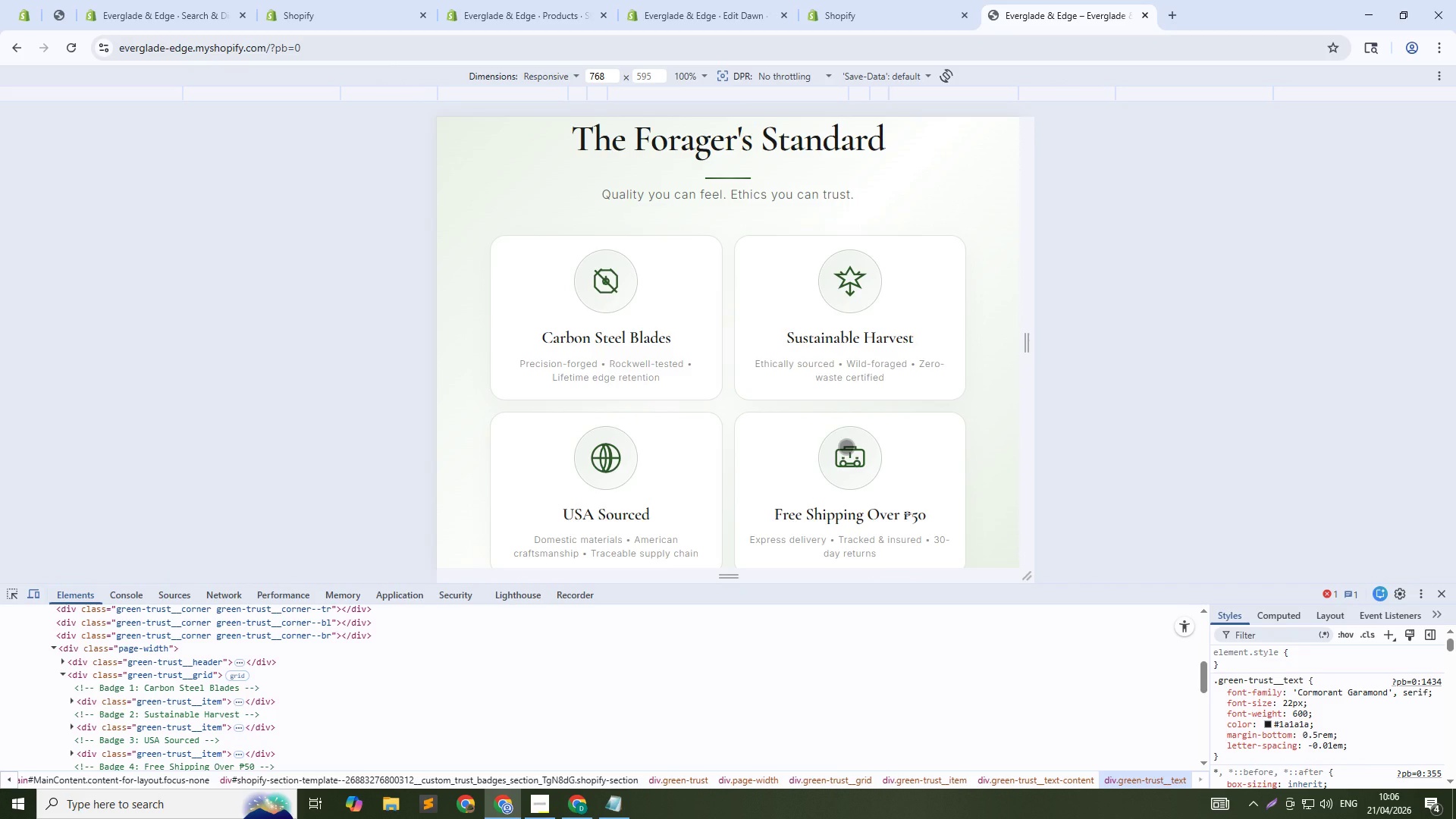 
scroll: coordinate [846, 447], scroll_direction: up, amount: 1.0
 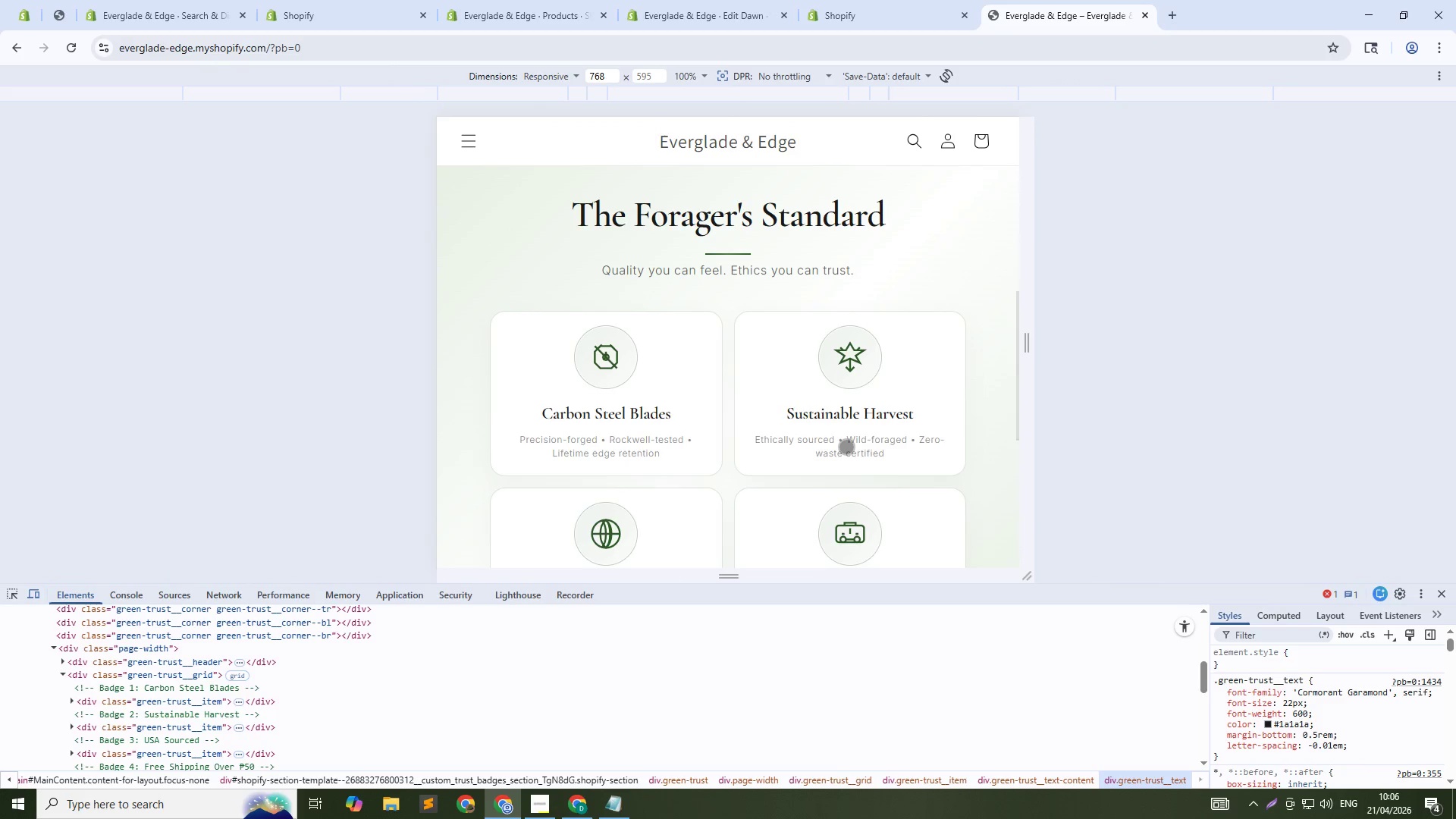 
scroll: coordinate [847, 455], scroll_direction: down, amount: 3.0
 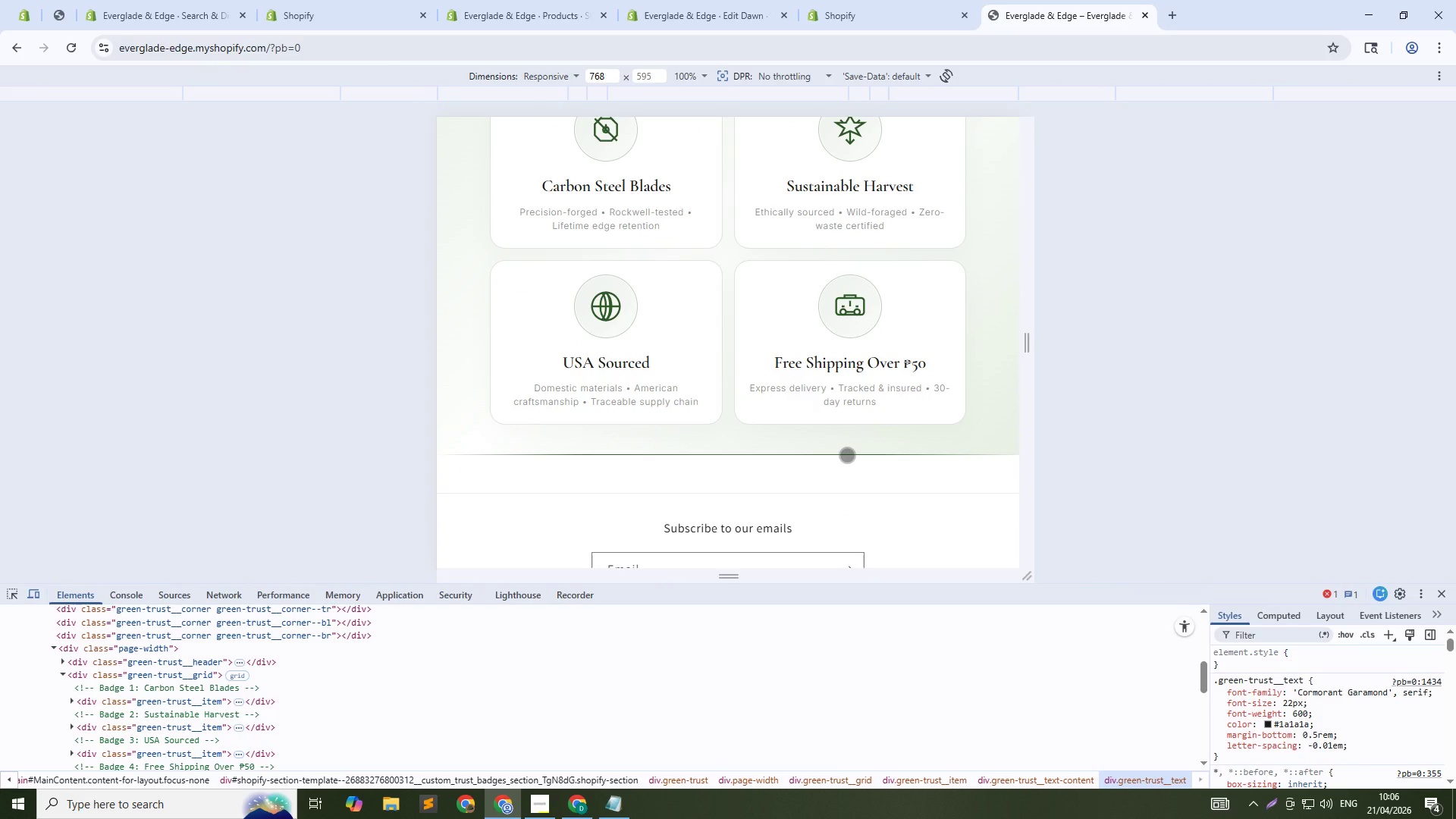 
scroll: coordinate [784, 412], scroll_direction: up, amount: 3.0
 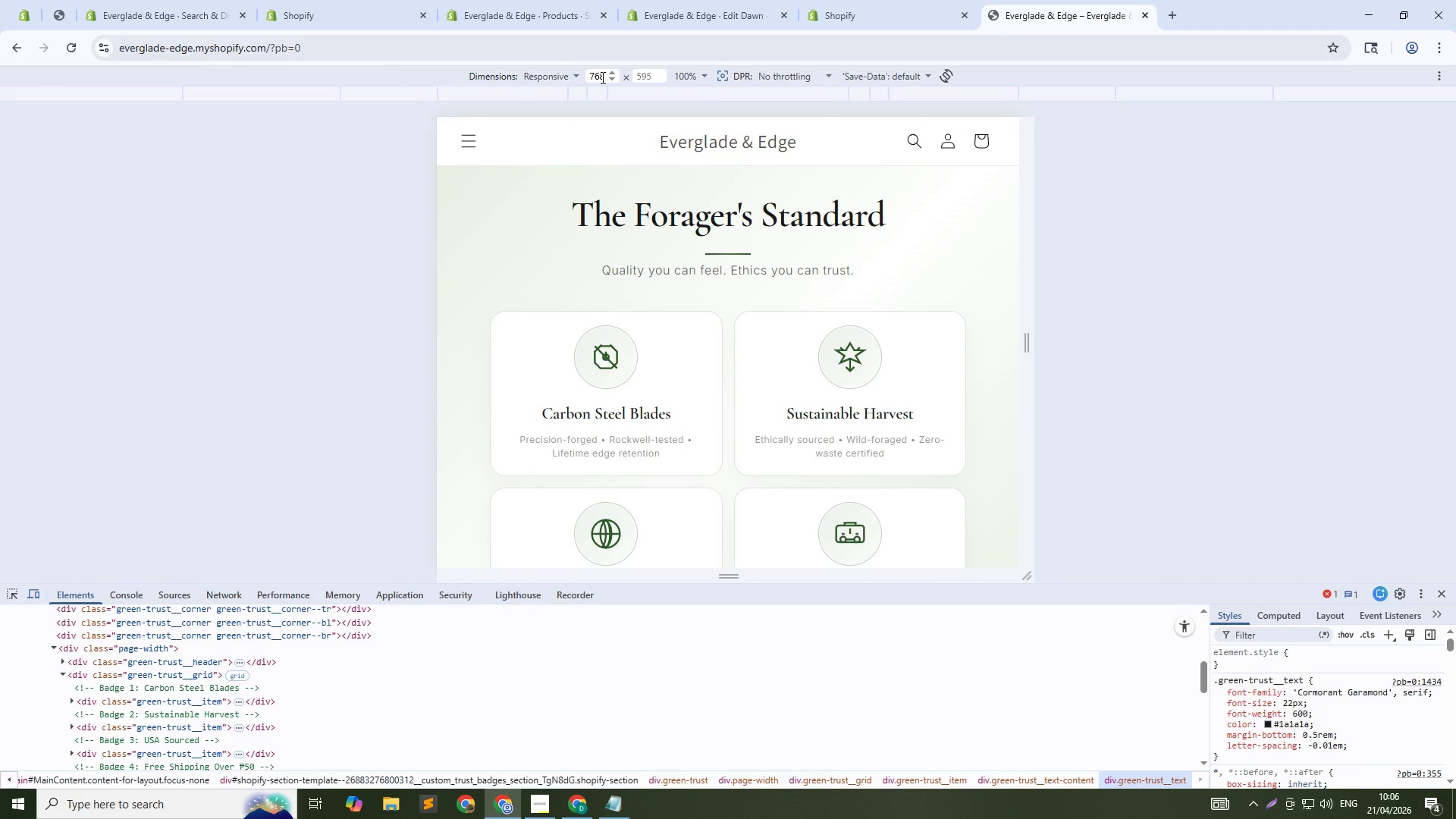 
double_click([601, 77])
 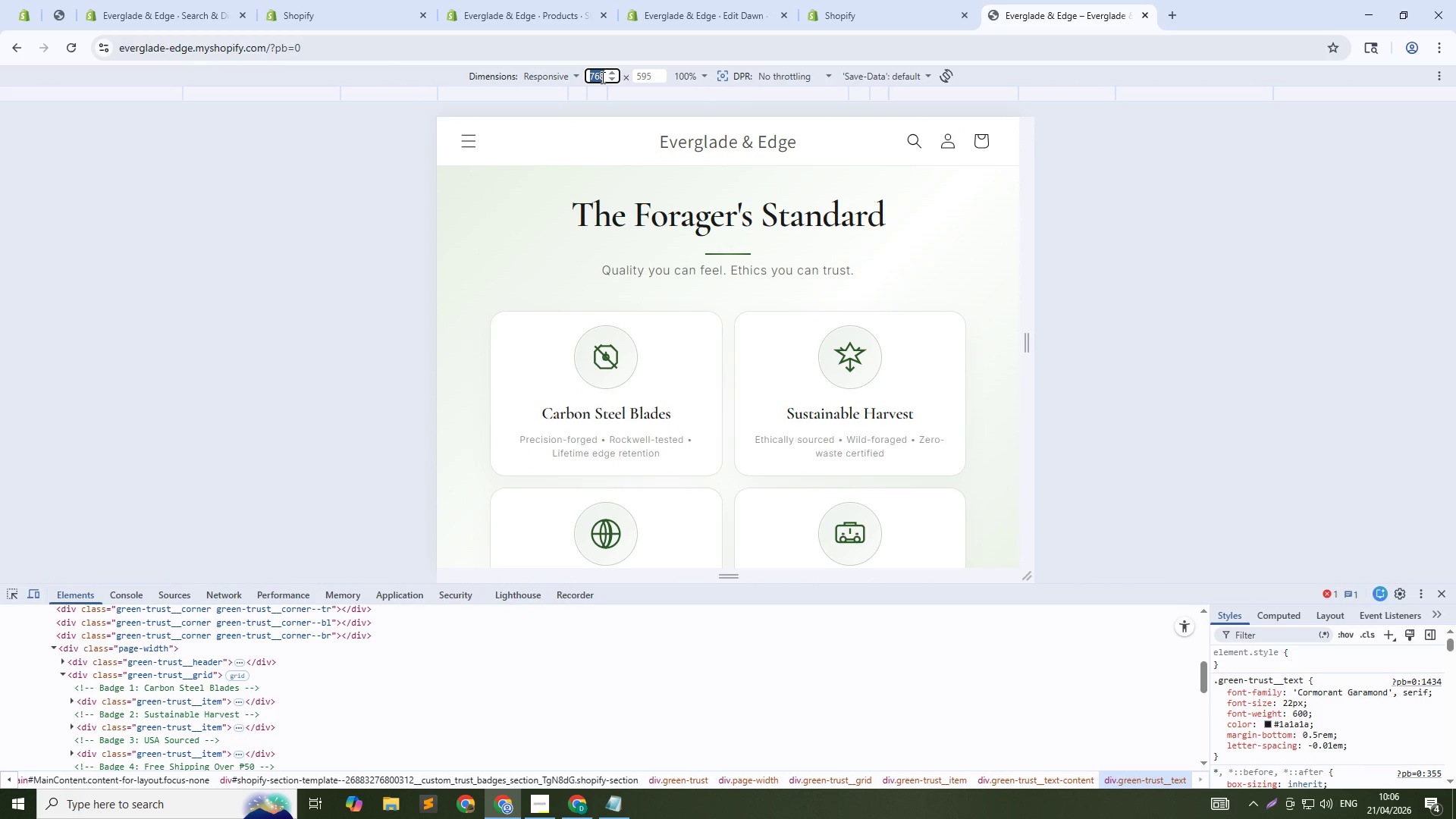 
key(Numpad4)
 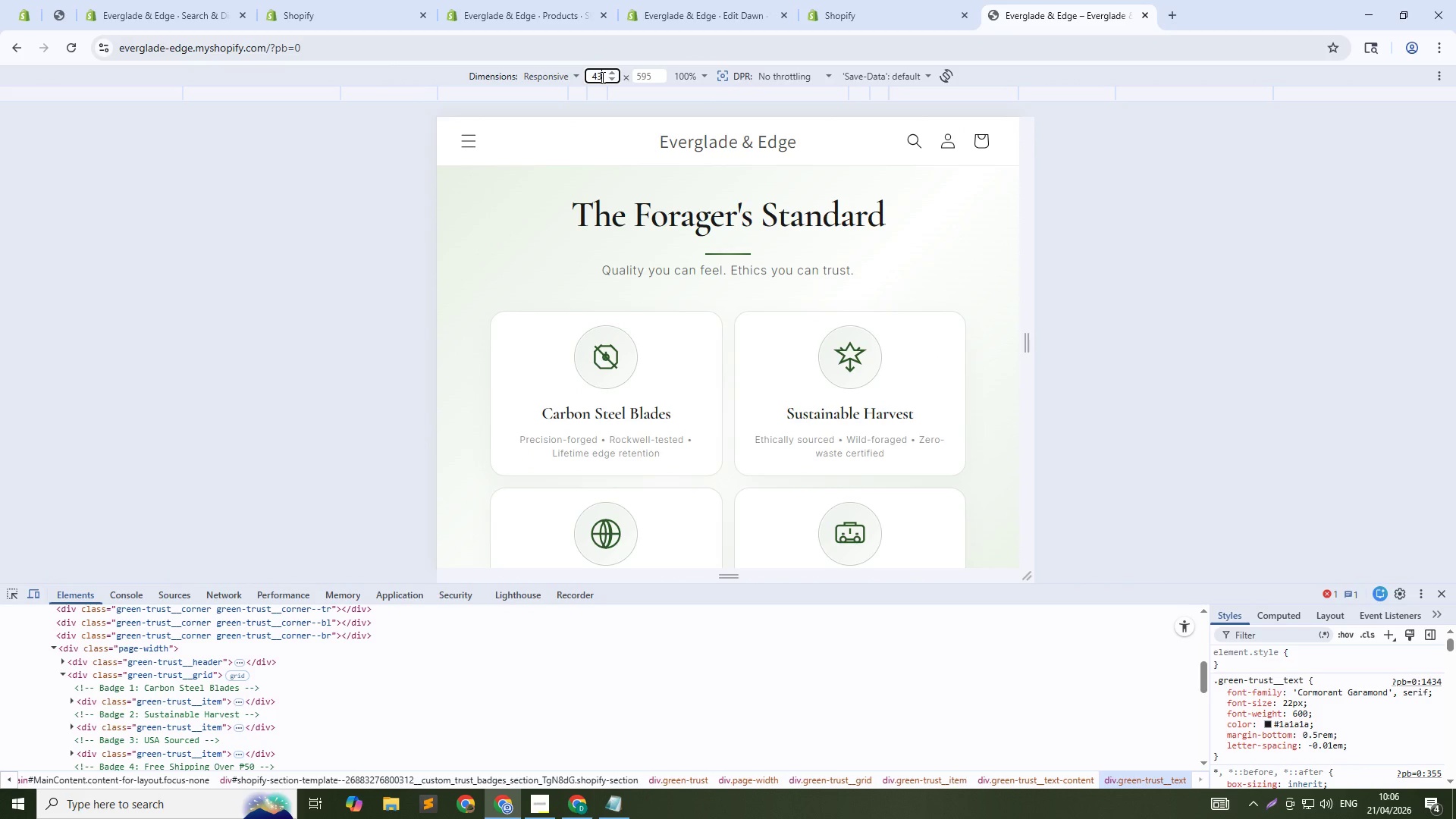 
key(Numpad3)
 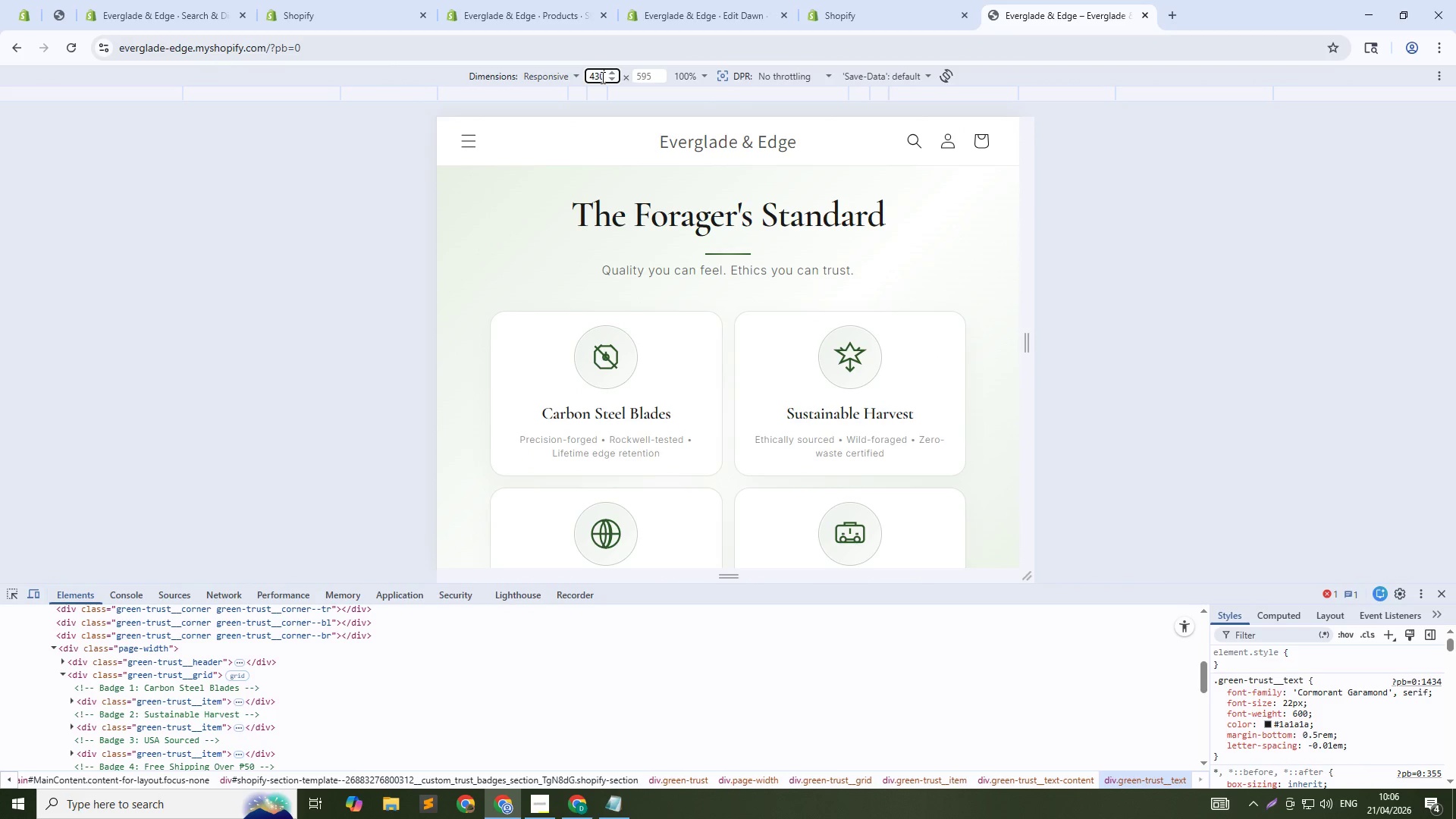 
key(Numpad0)
 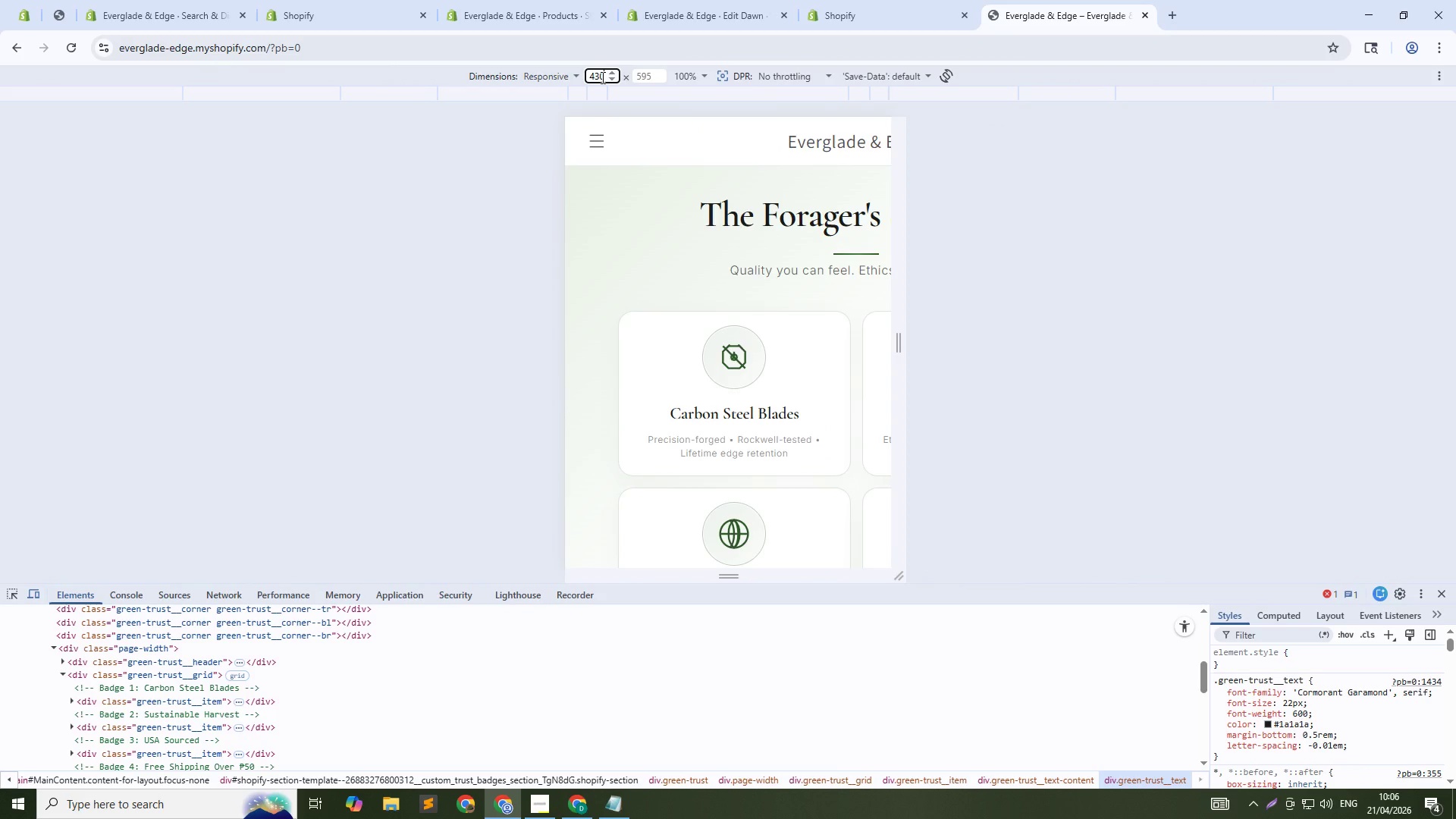 
key(NumpadEnter)
 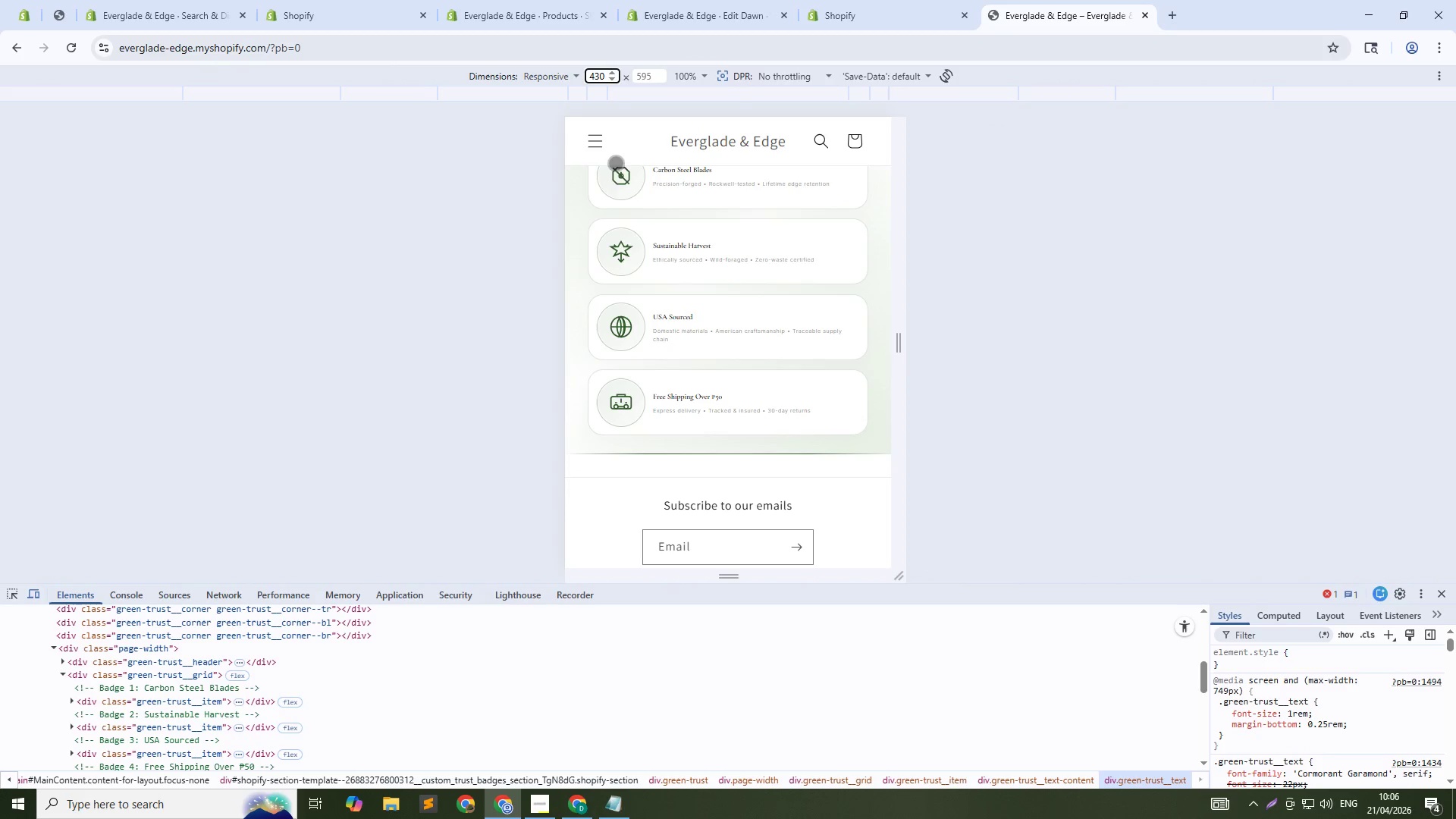 
scroll: coordinate [709, 341], scroll_direction: up, amount: 2.0
 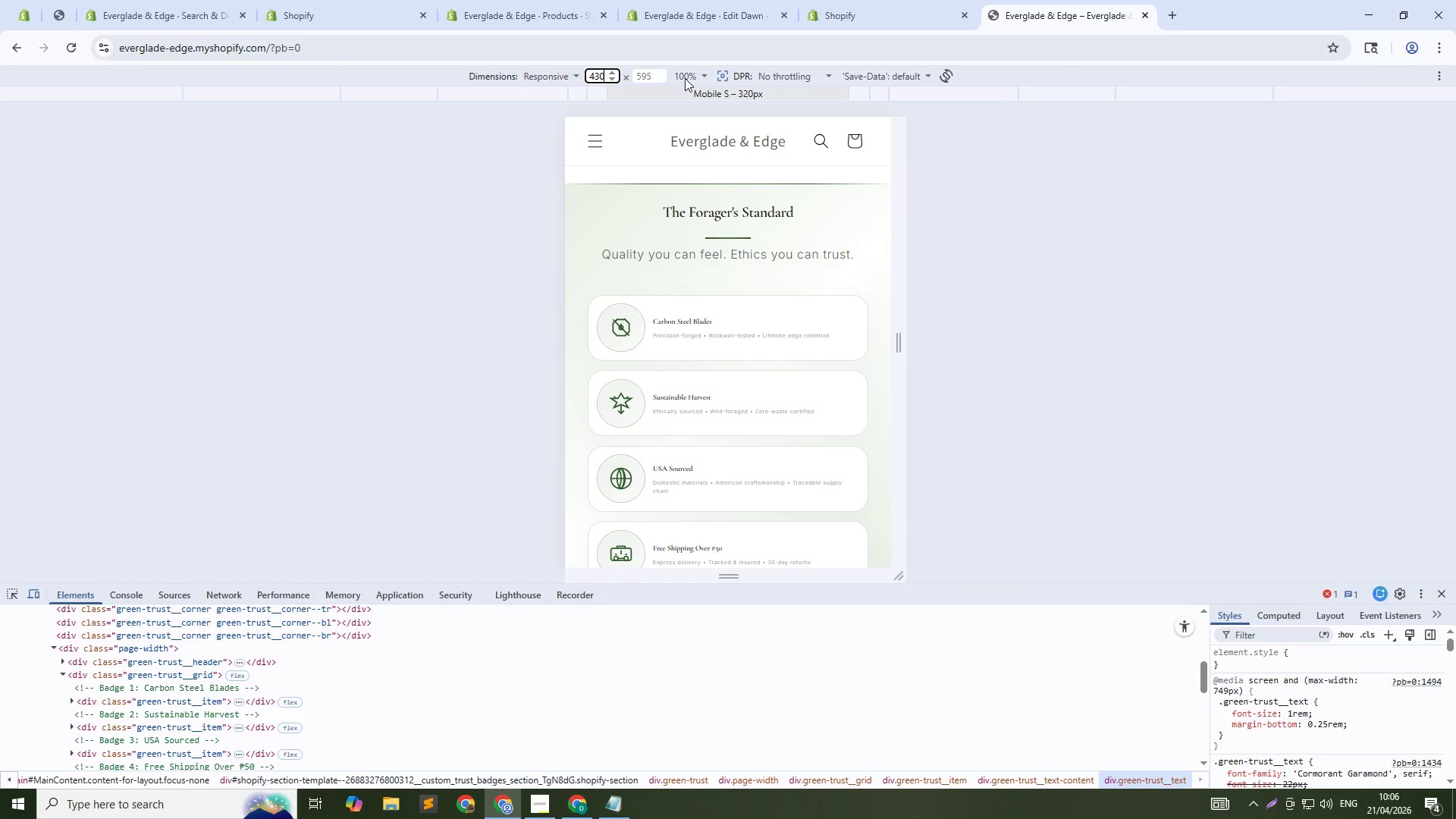 
left_click([835, 3])
 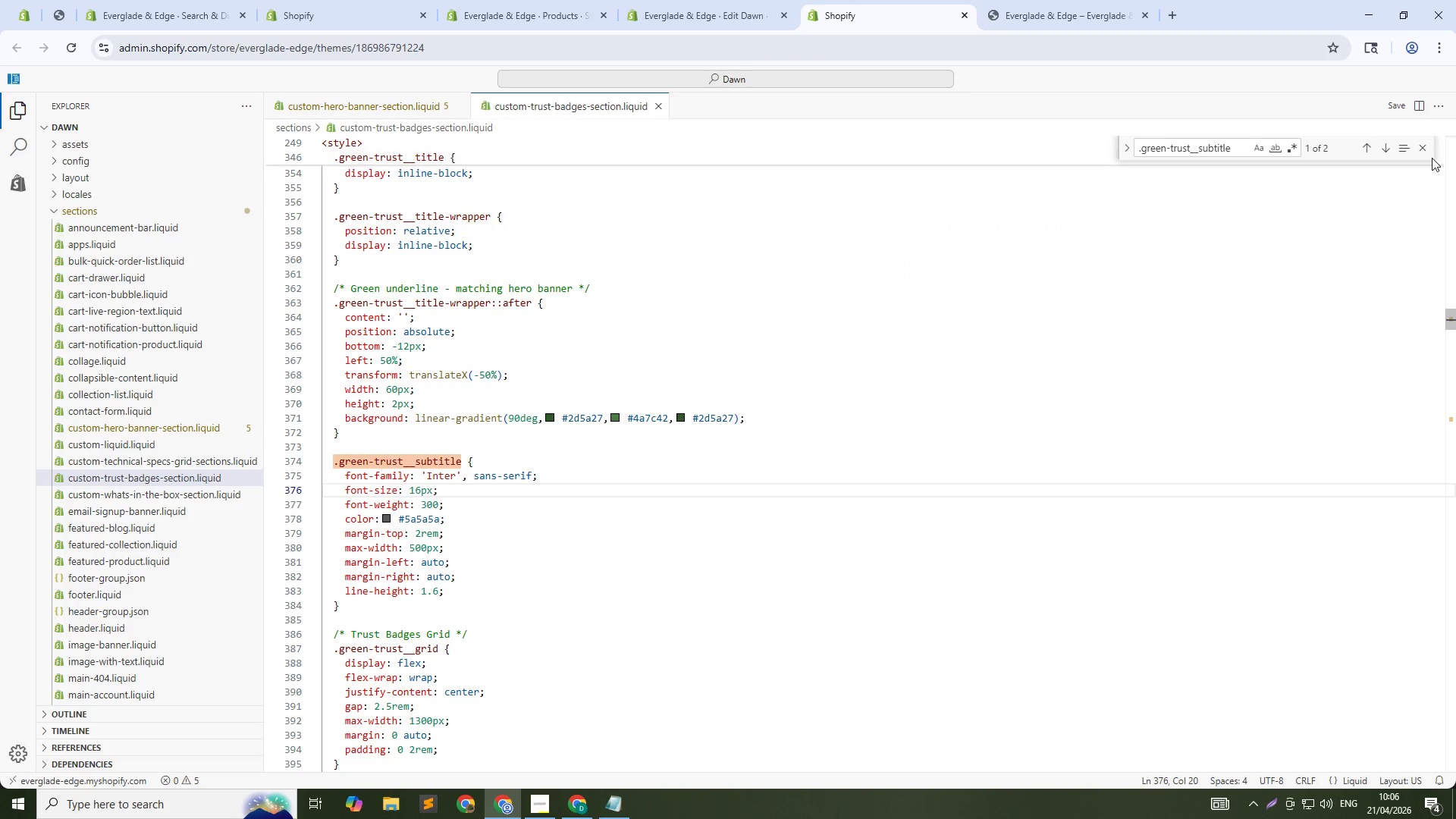 
left_click([1426, 152])
 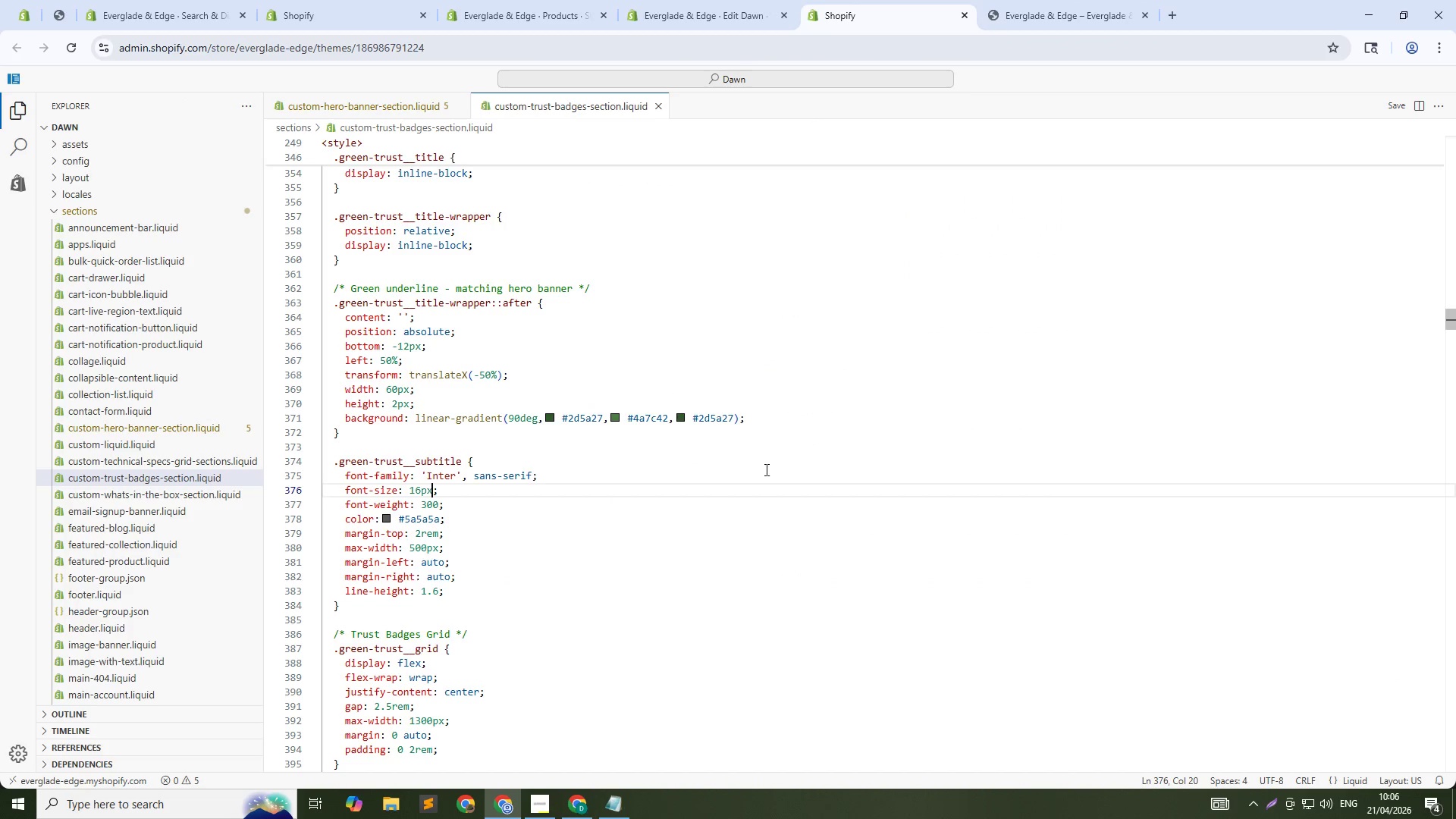 
scroll: coordinate [460, 463], scroll_direction: up, amount: 47.0
 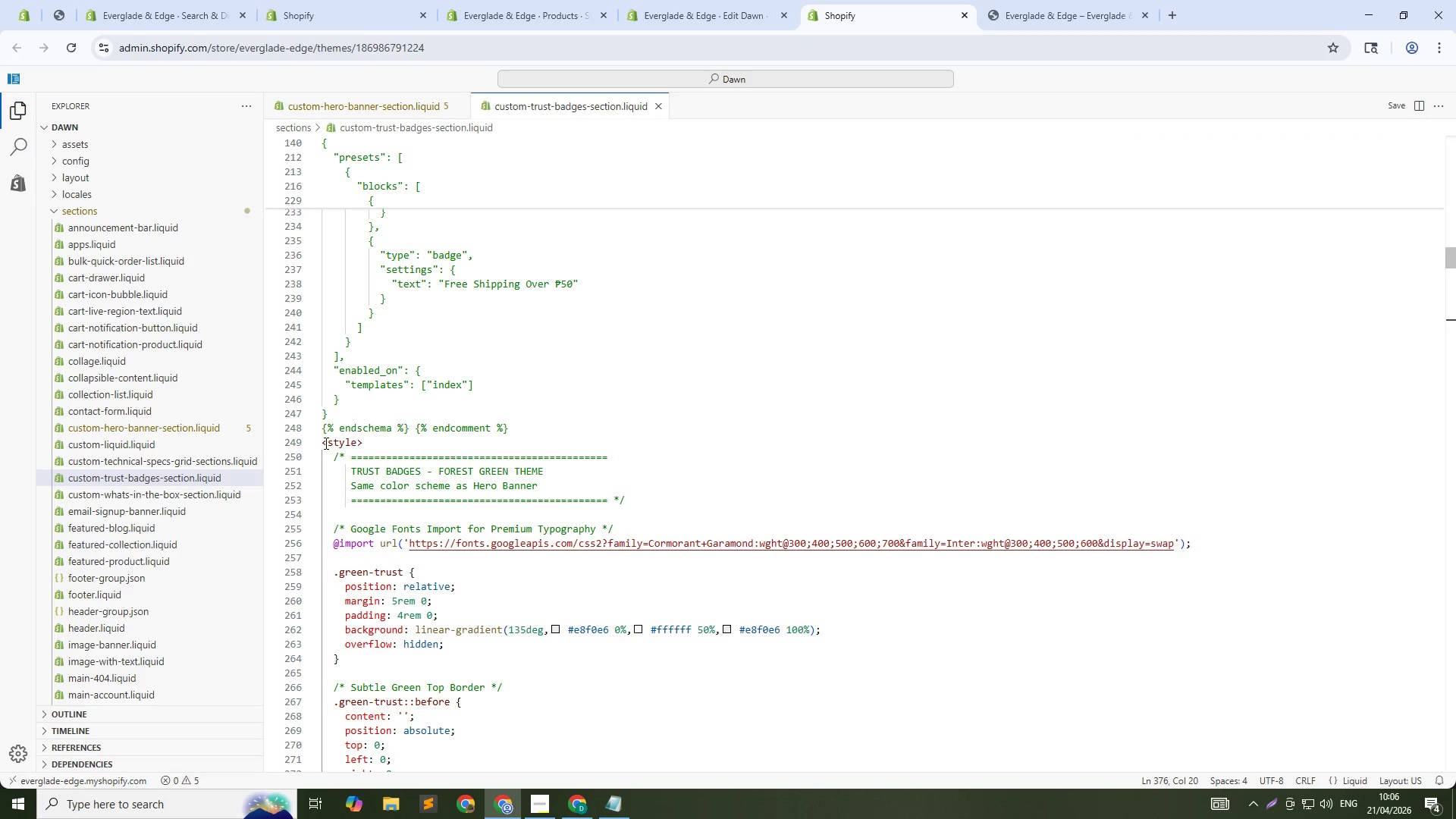 
left_click([323, 445])
 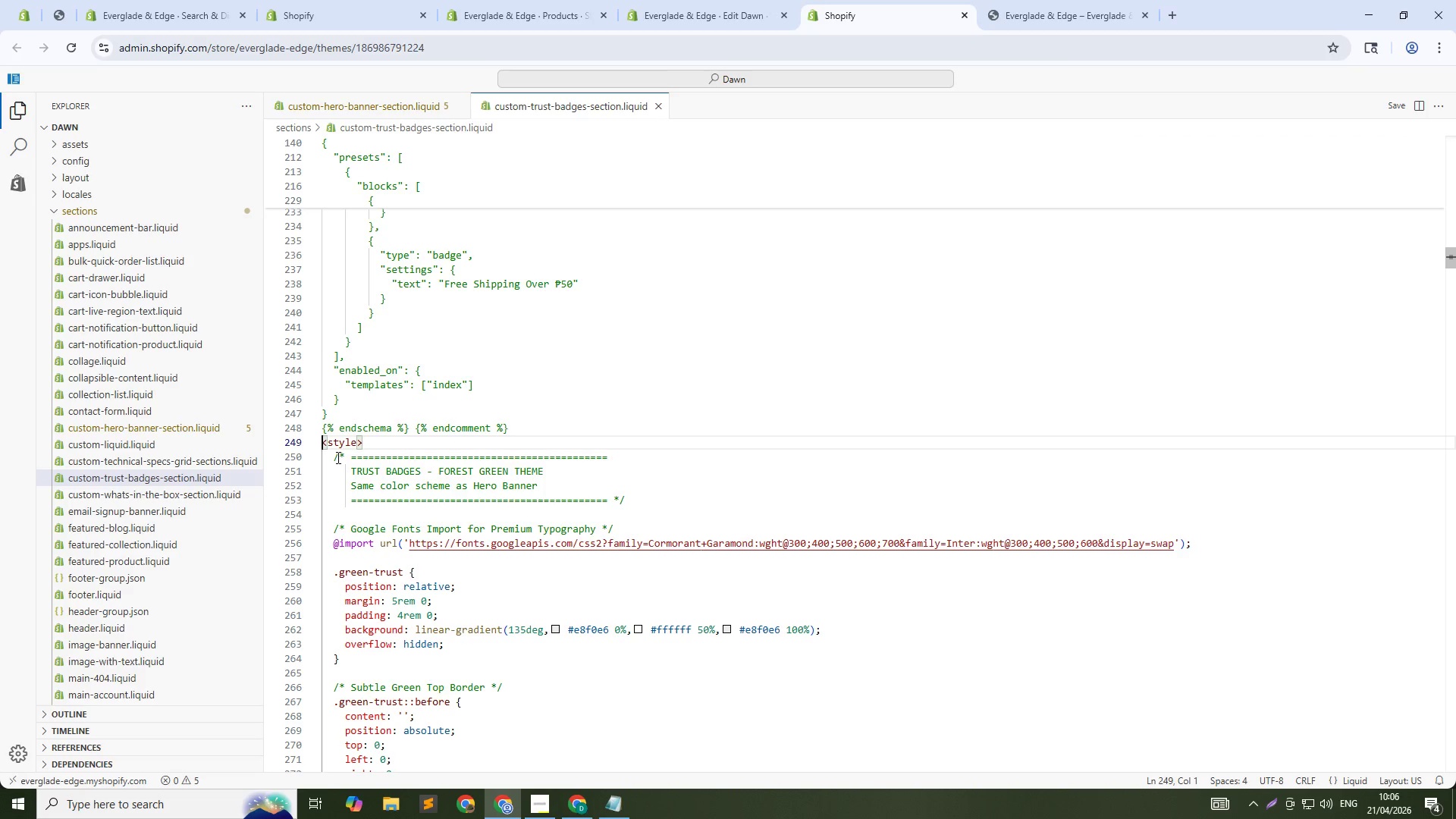 
key(Control+Shift+Home)
 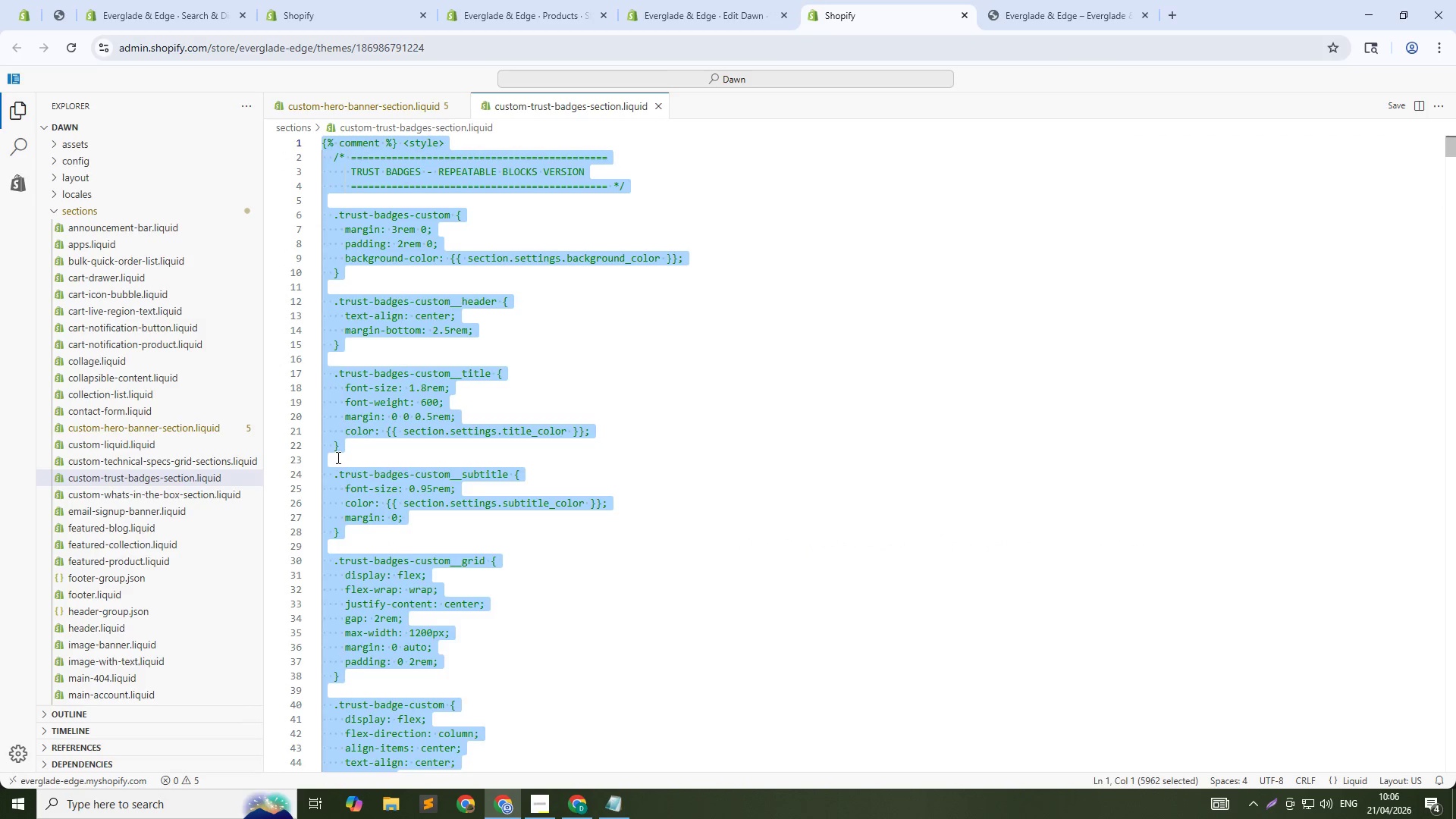 
key(Backspace)
 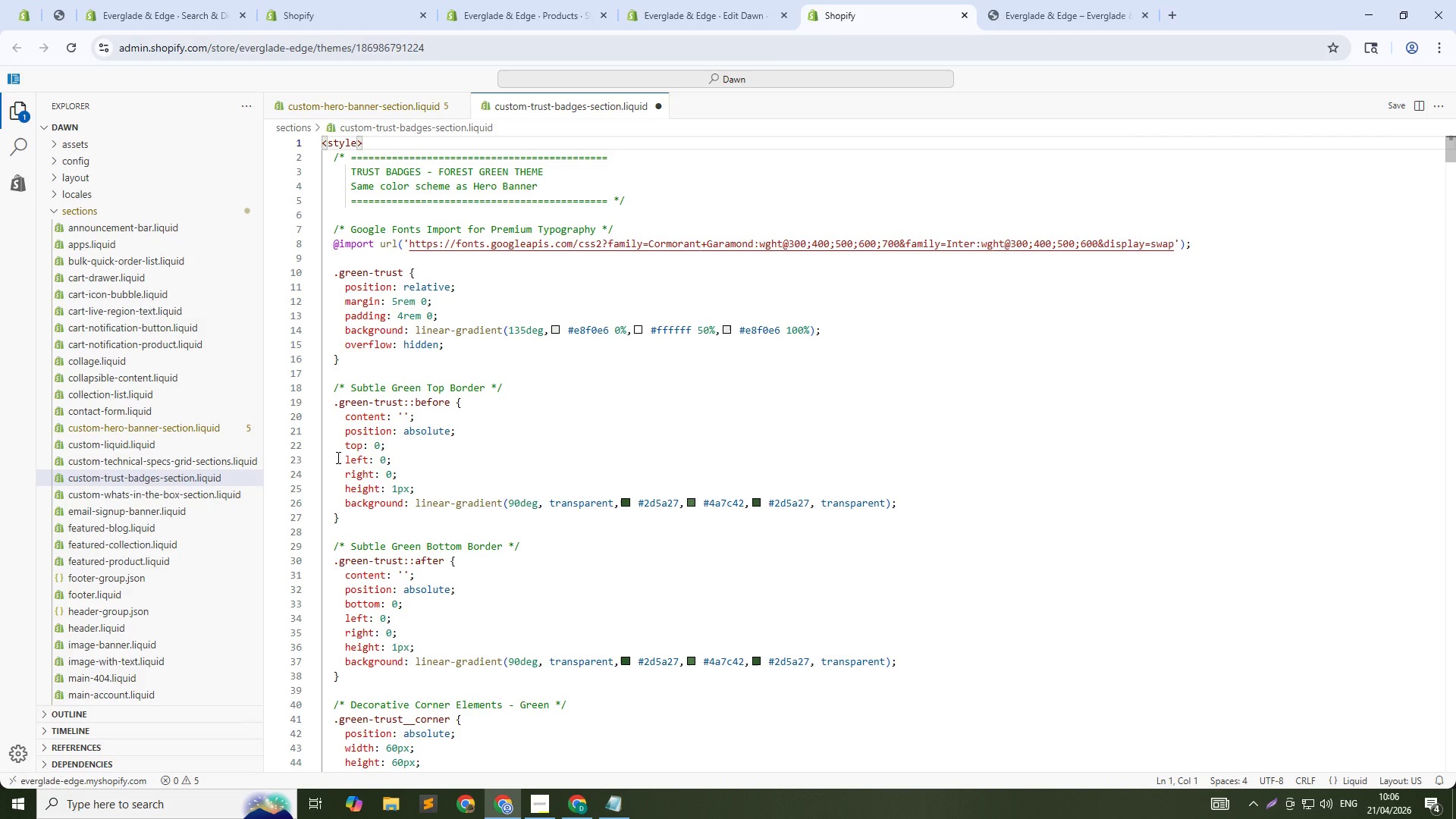 
key(Control+S)
 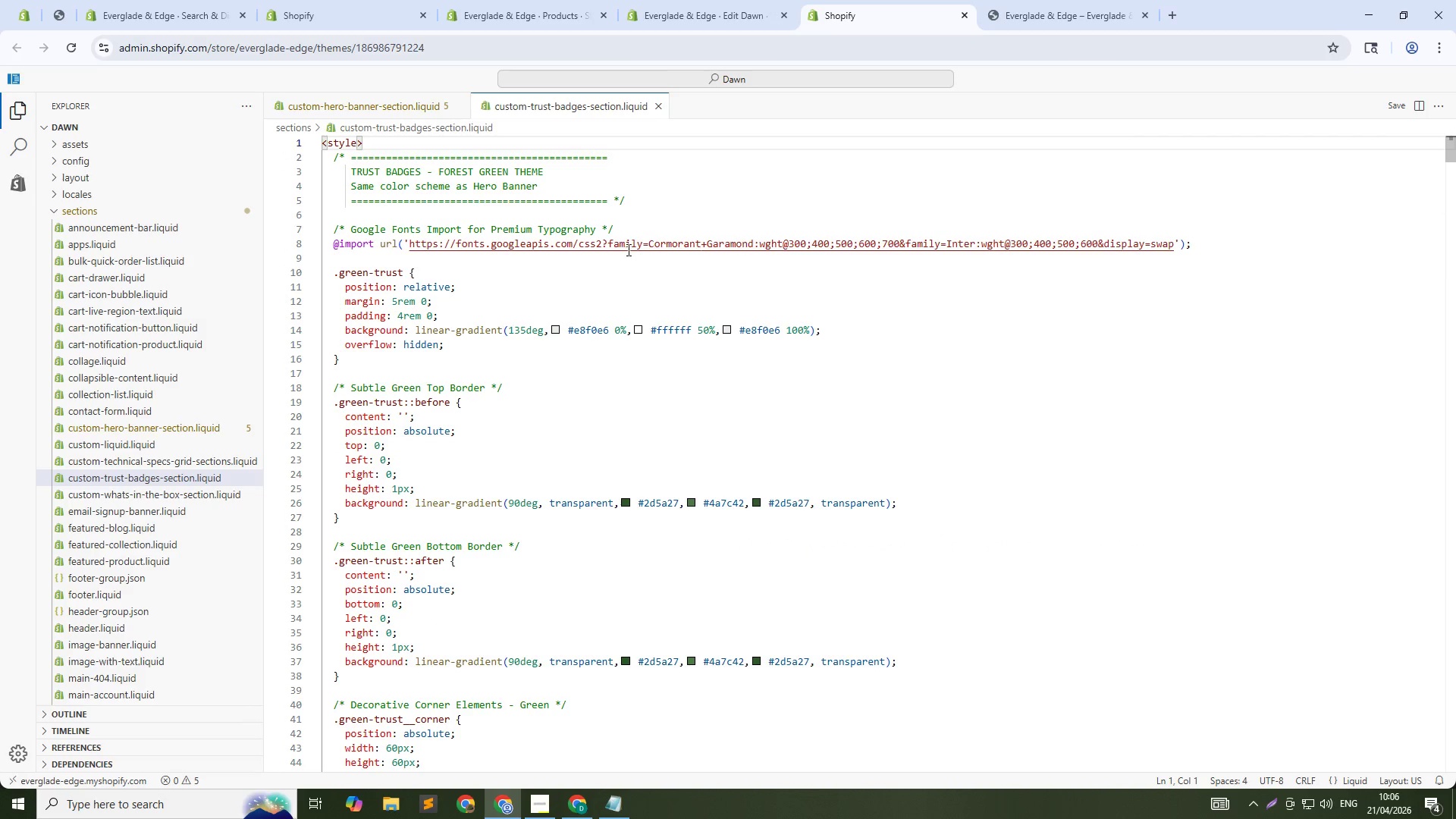 
left_click([627, 228])
 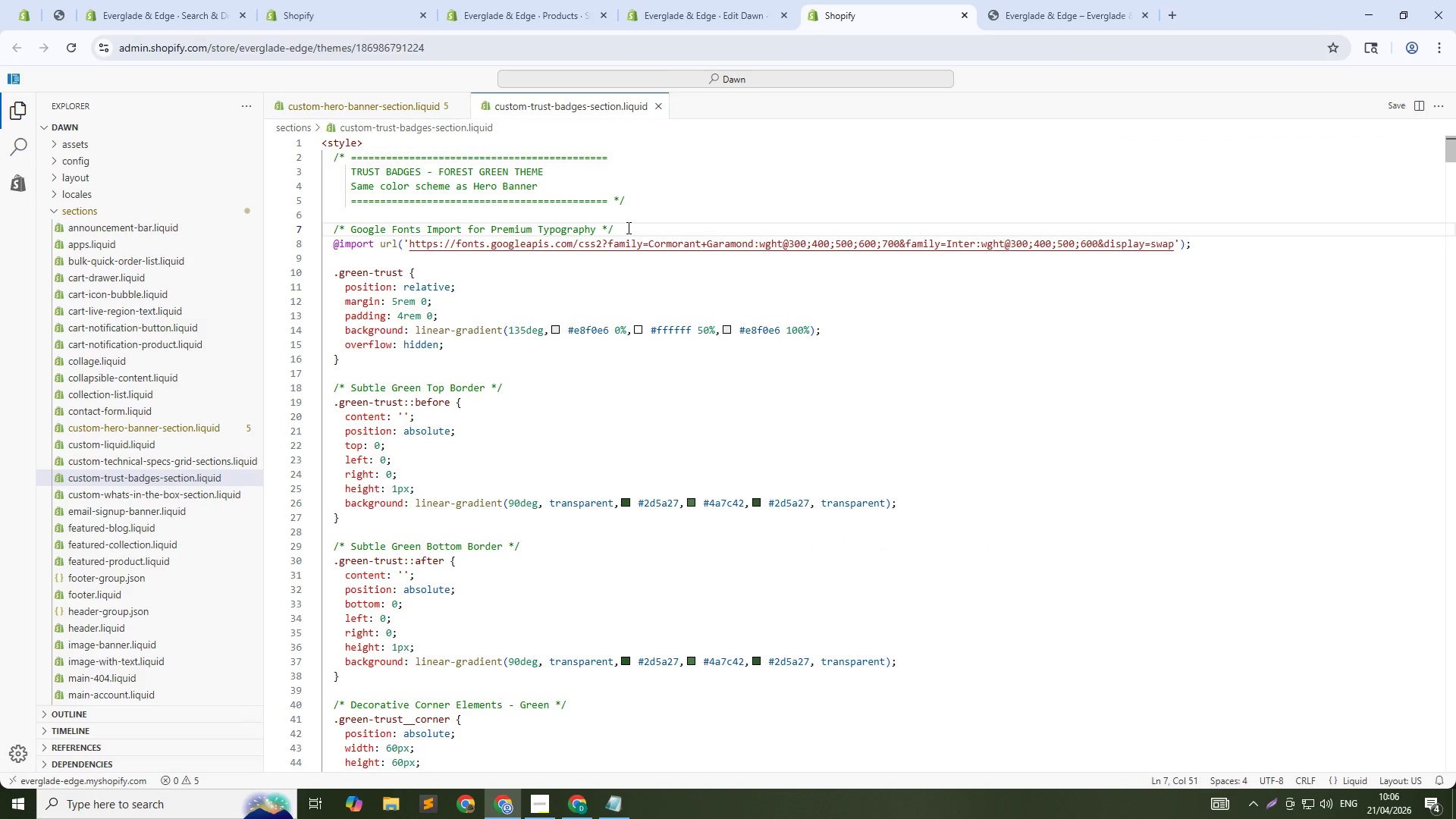 
key(Control+Shift+ArrowUp)
 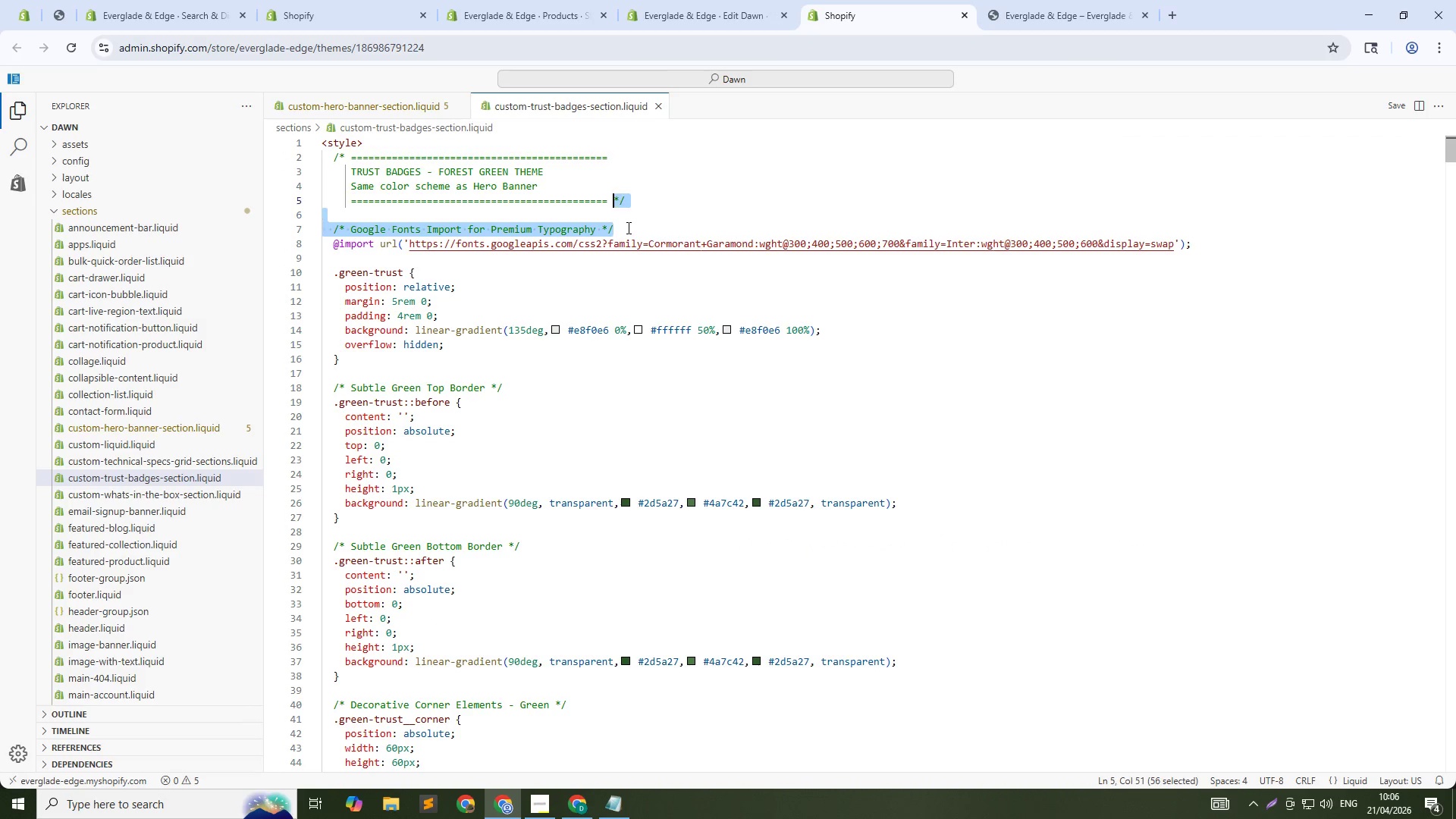 
key(Control+Shift+ArrowUp)
 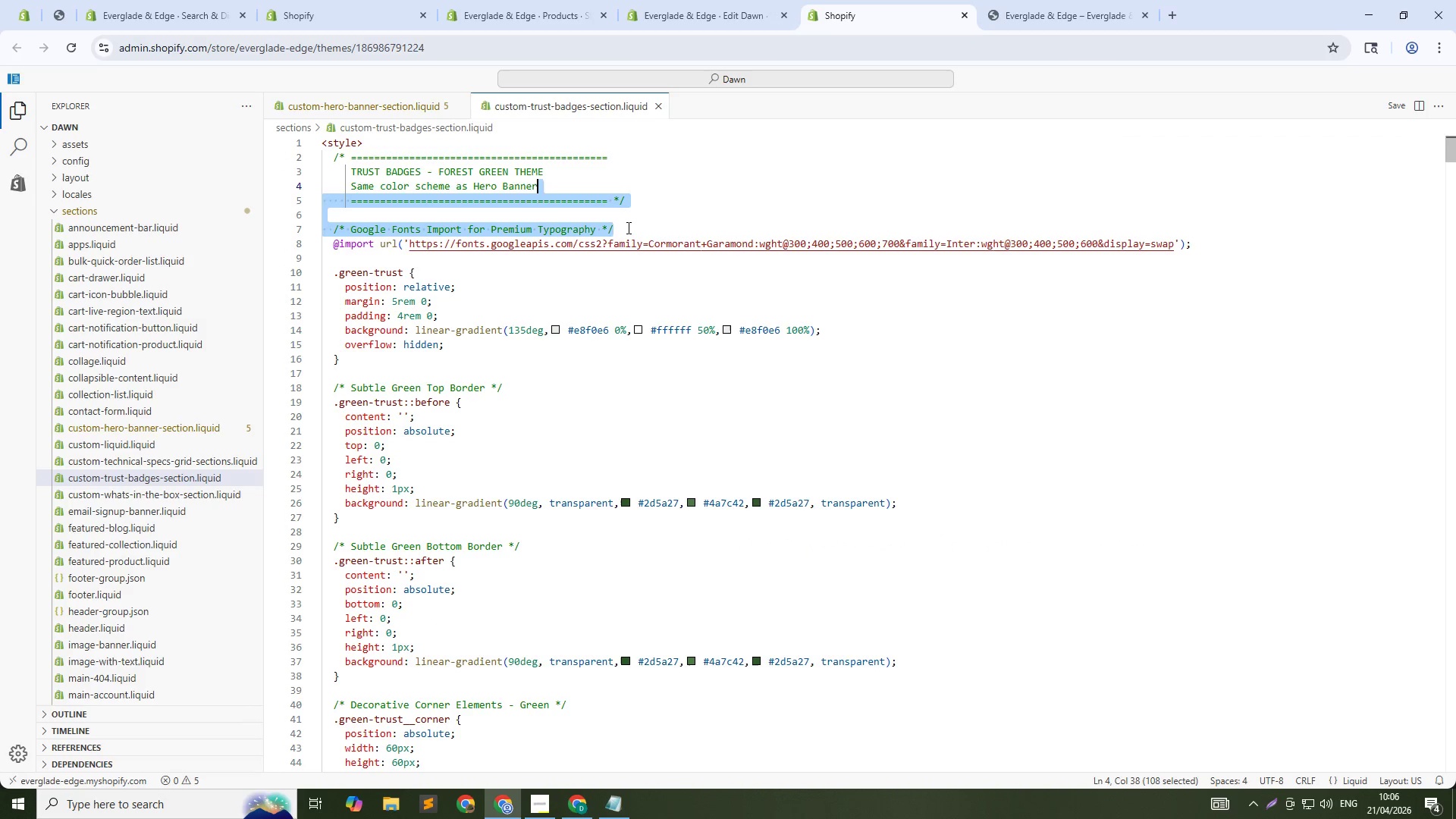 
key(Control+Shift+ArrowUp)
 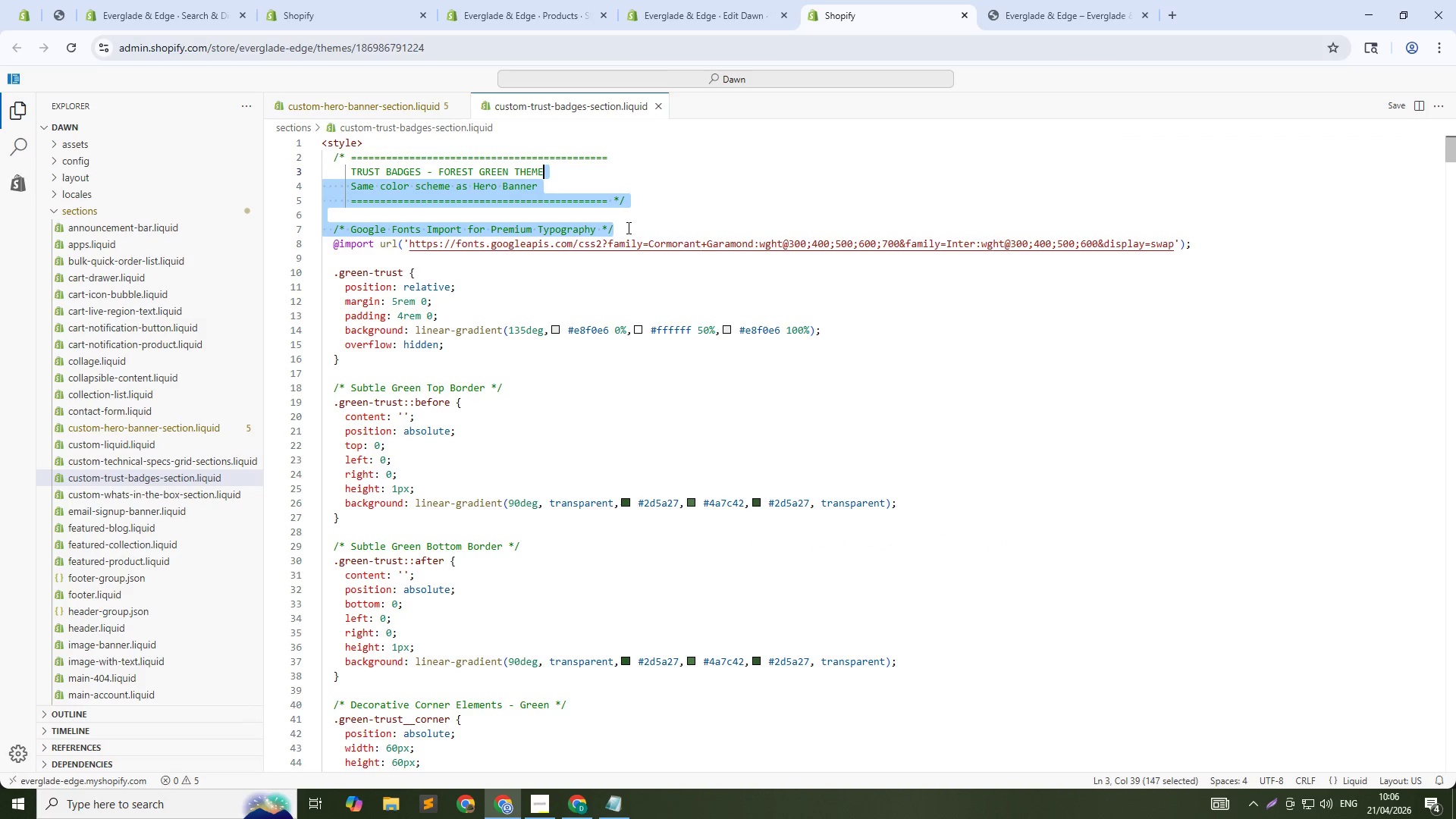 
key(Control+Shift+ArrowUp)
 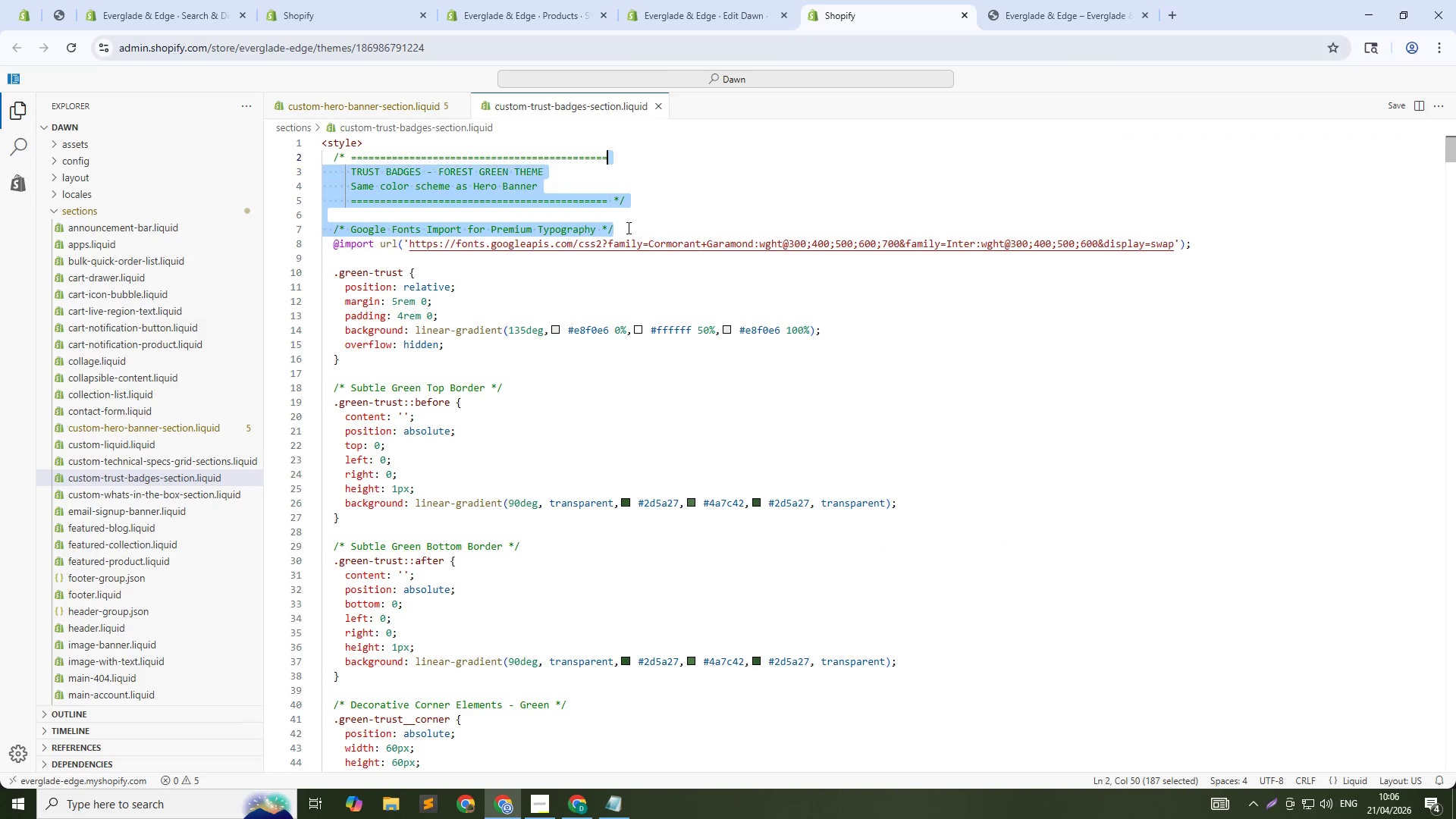 
key(Control+Shift+ArrowUp)
 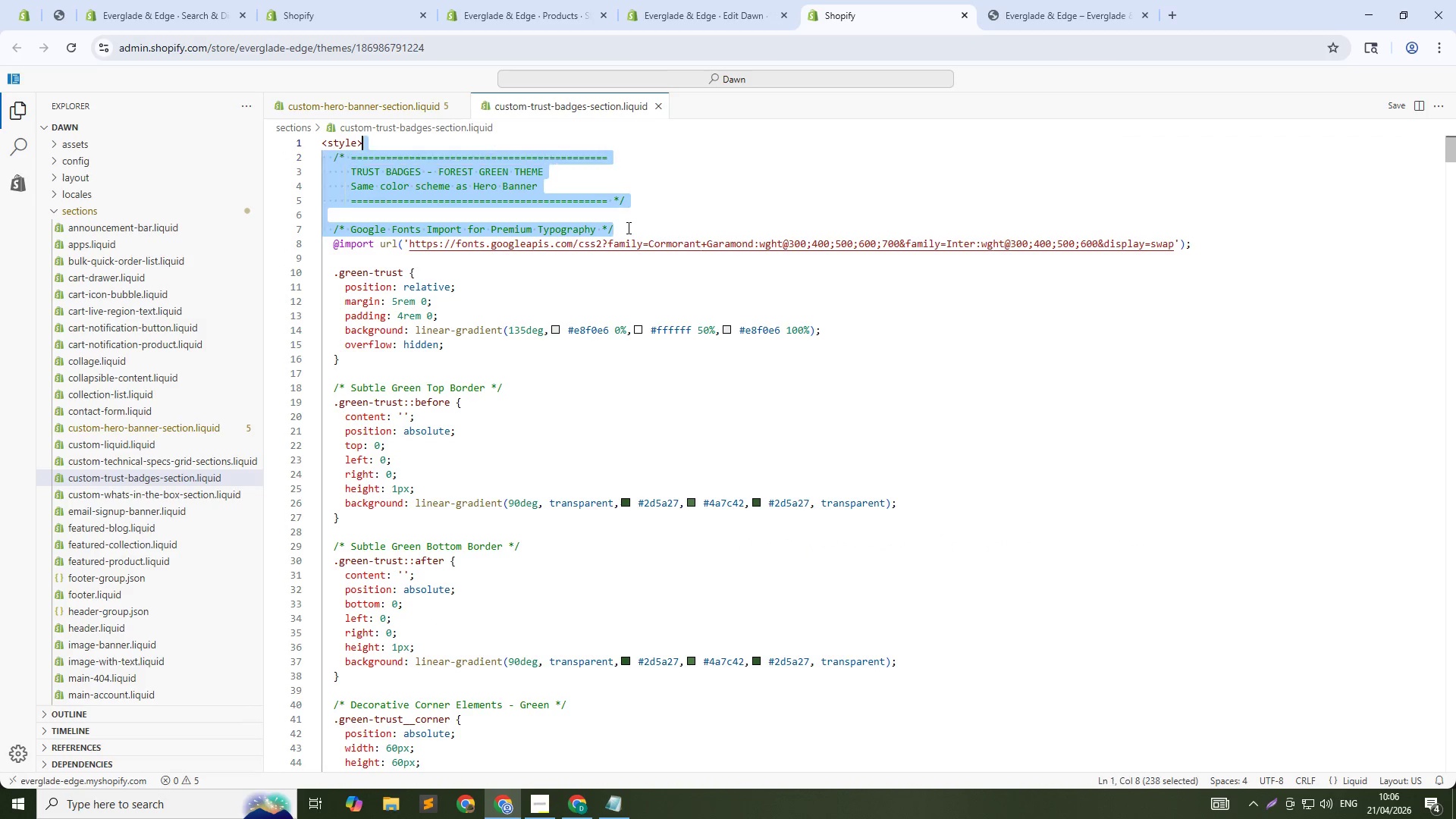 
key(Control+Shift+ArrowUp)
 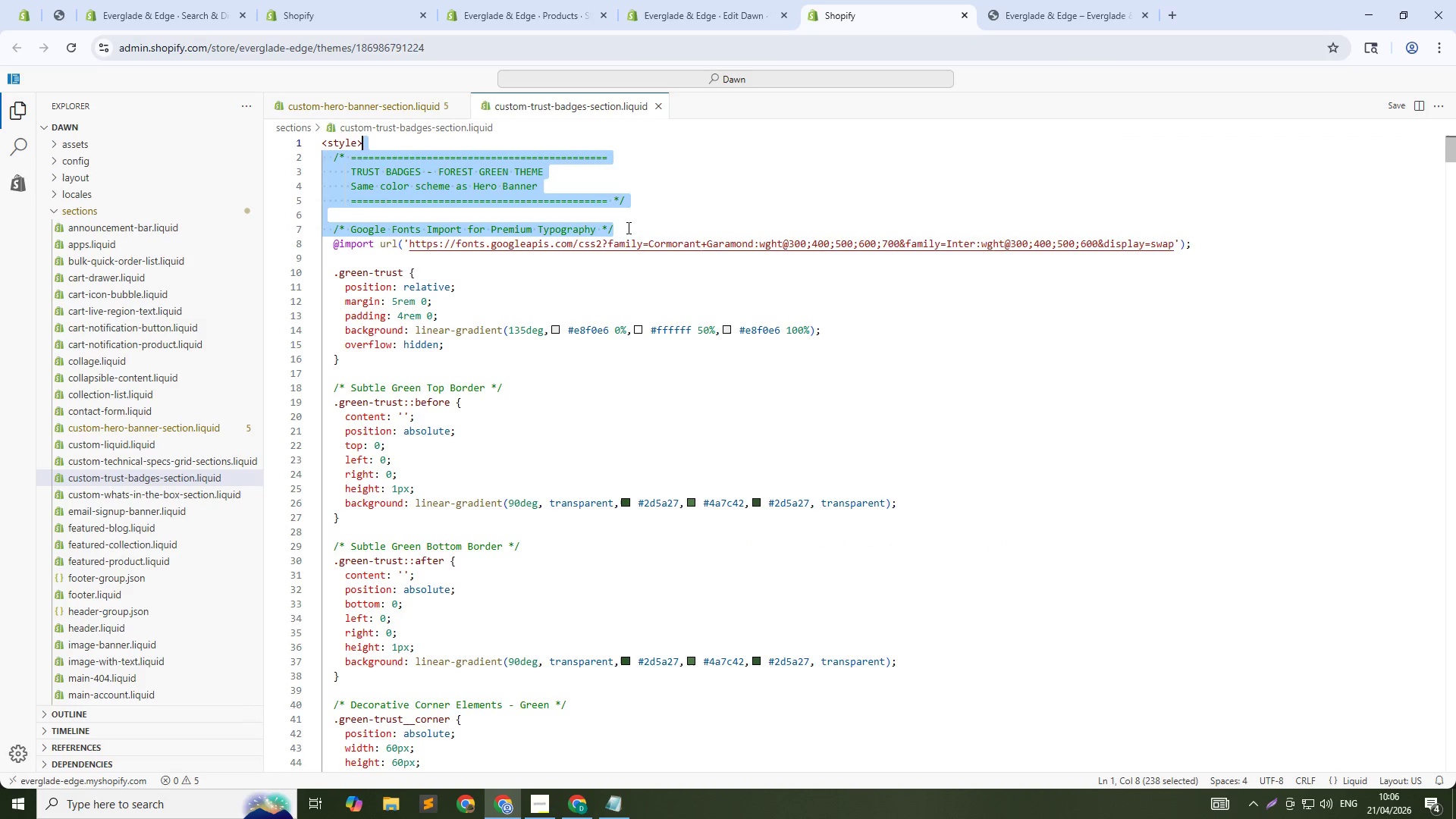 
key(Backspace)
 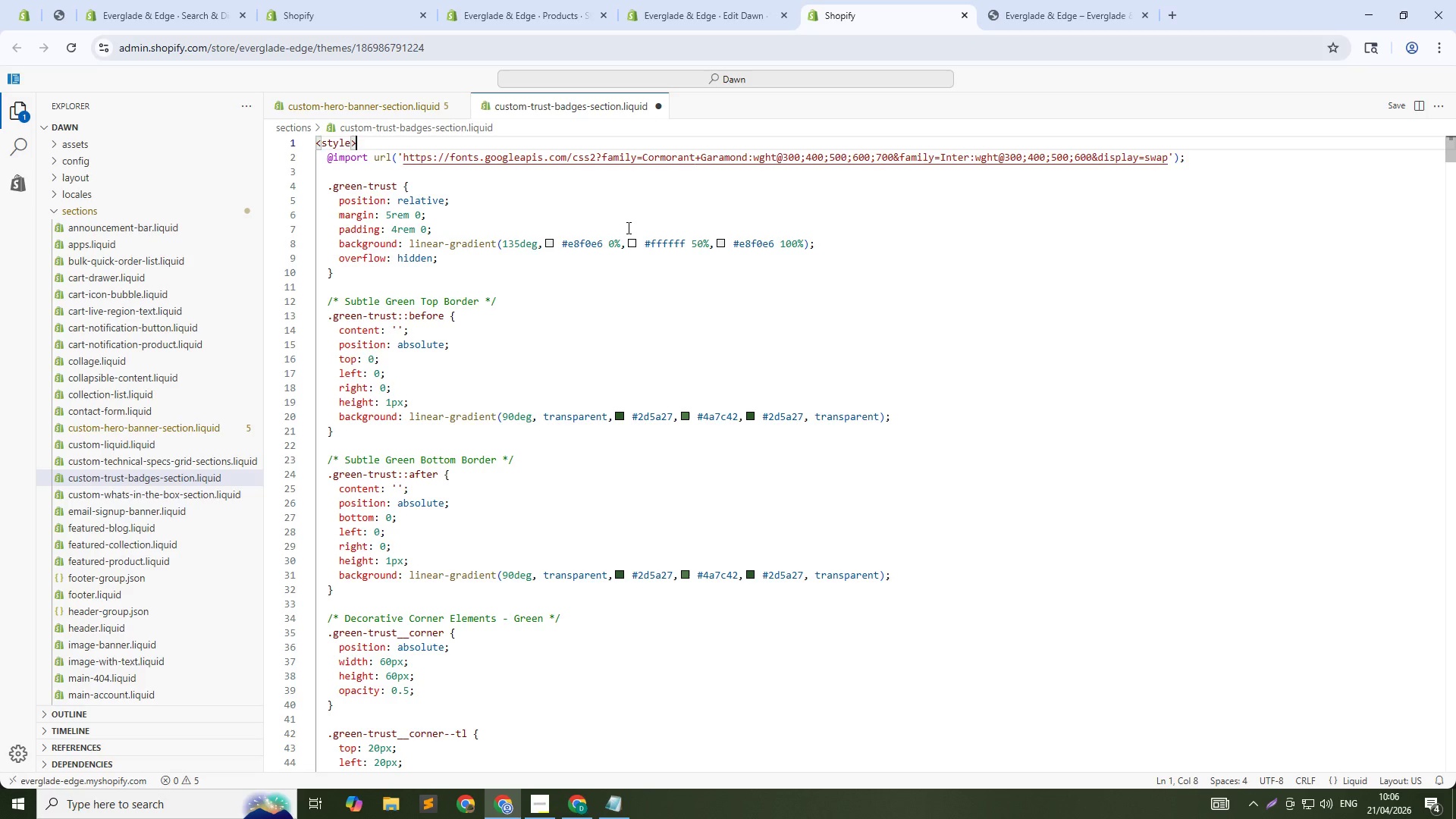 
hold_key(key=ArrowDown, duration=0.94)
 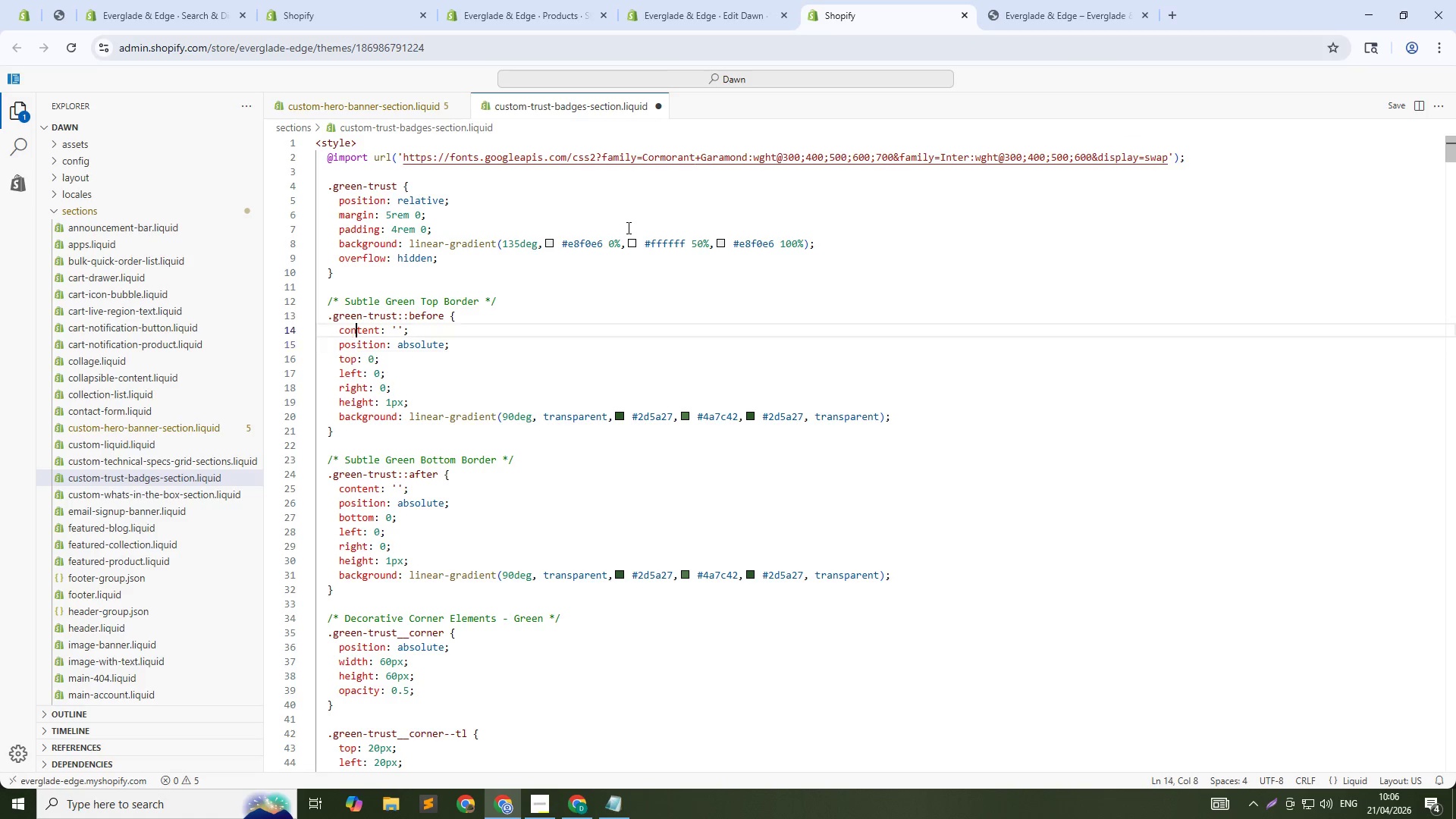 
key(ArrowUp)
 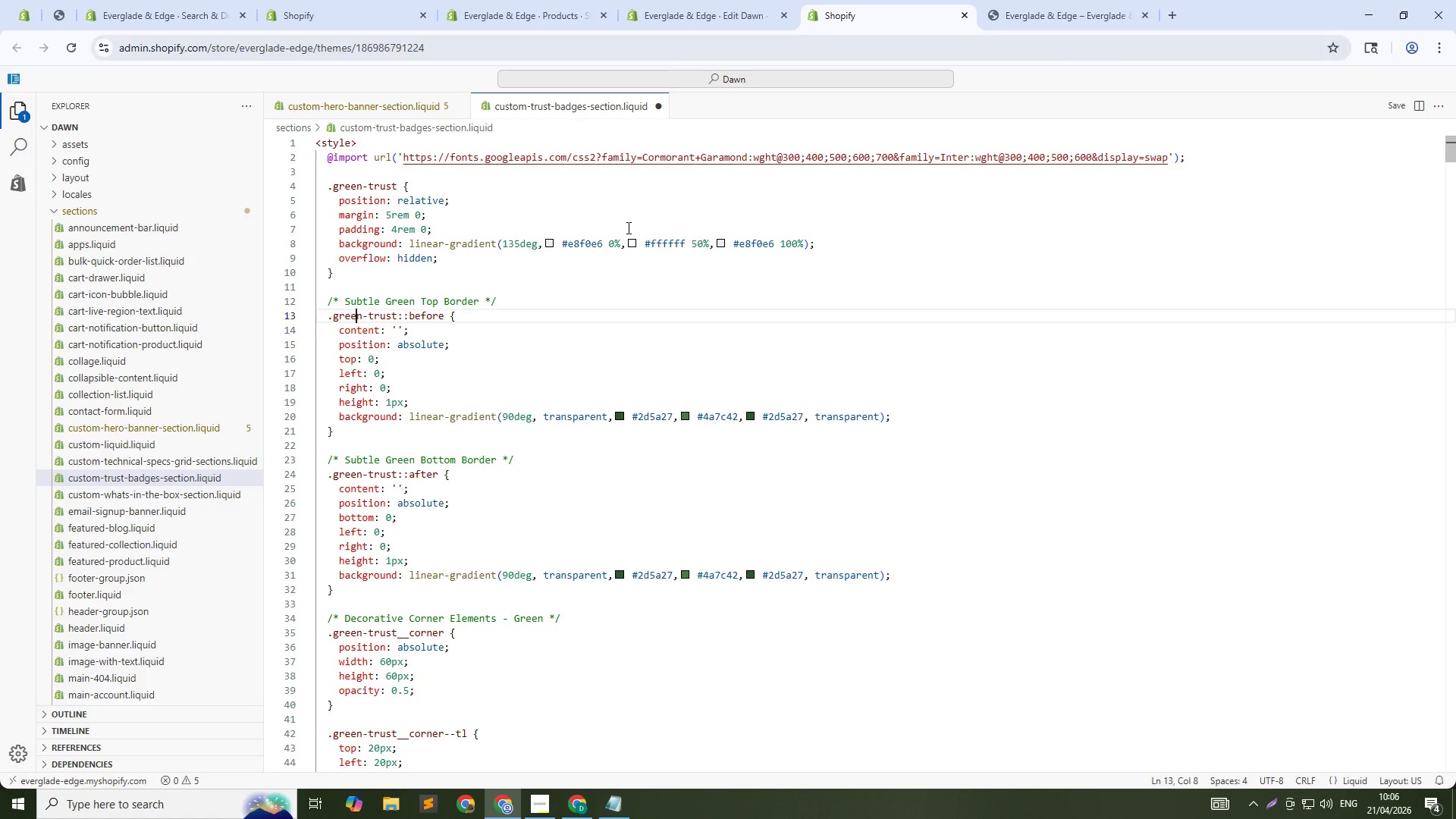 
key(ArrowUp)
 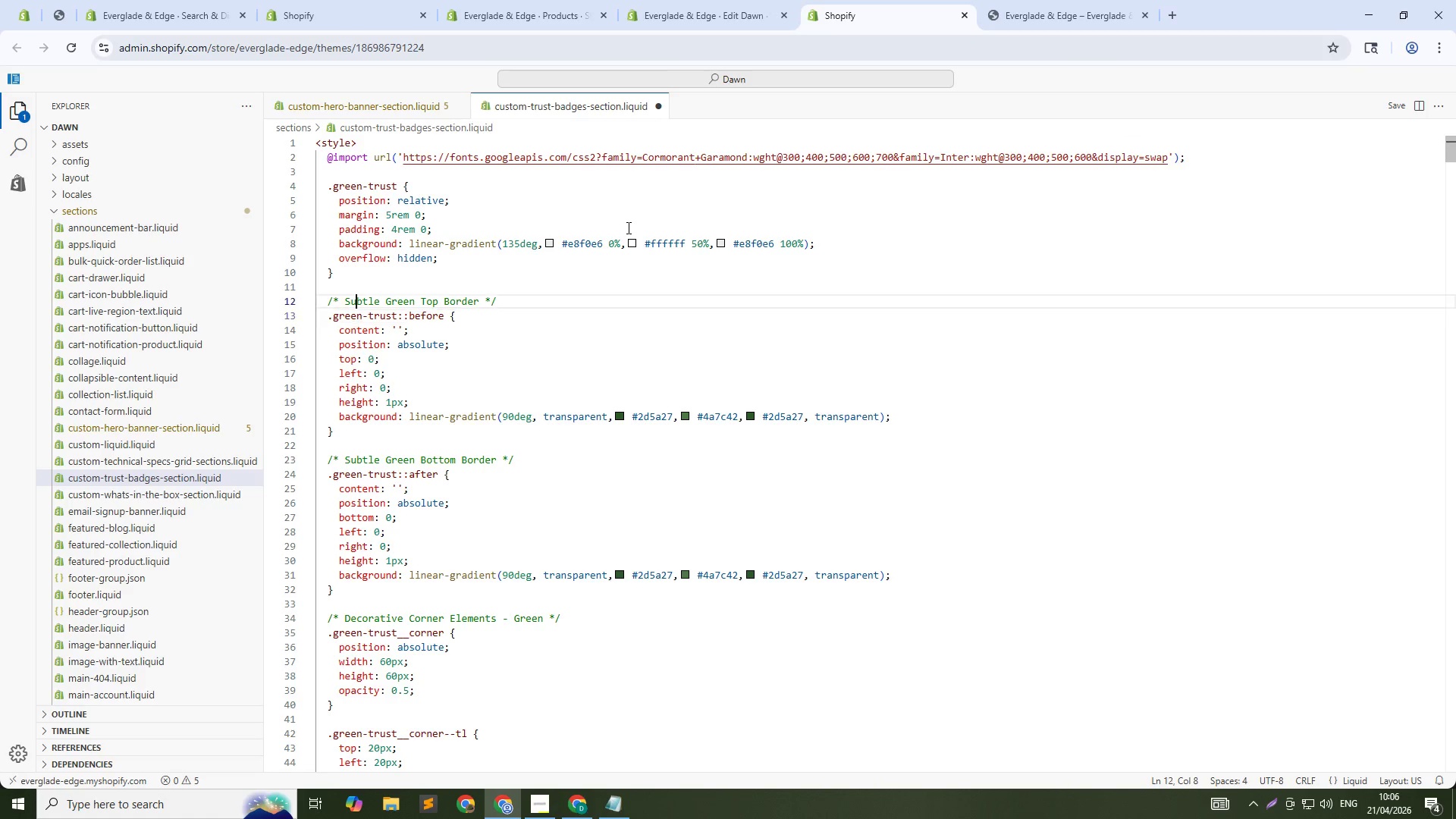 
key(ArrowUp)
 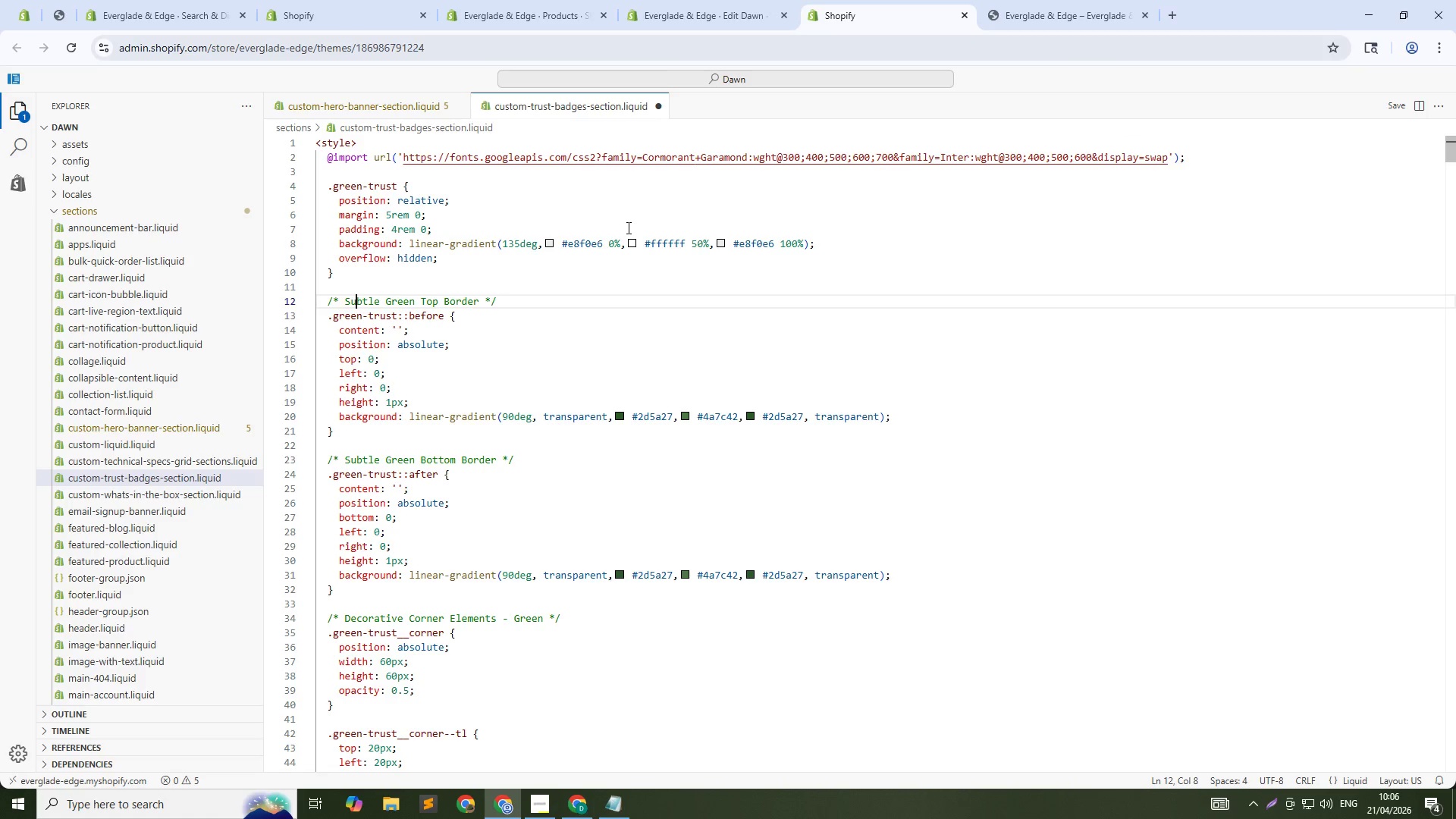 
key(Control+L)
 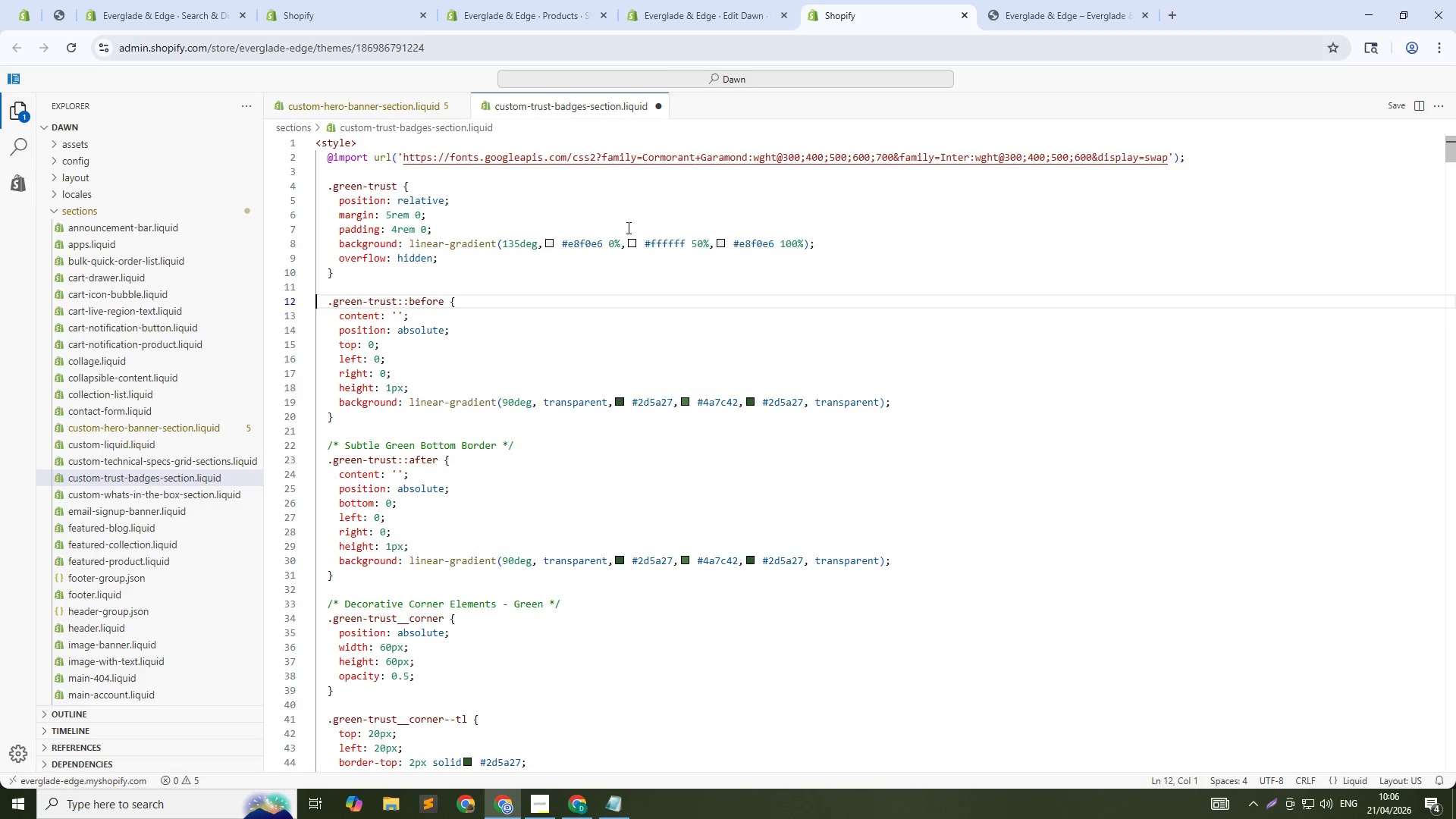 
key(Control+Backspace)
 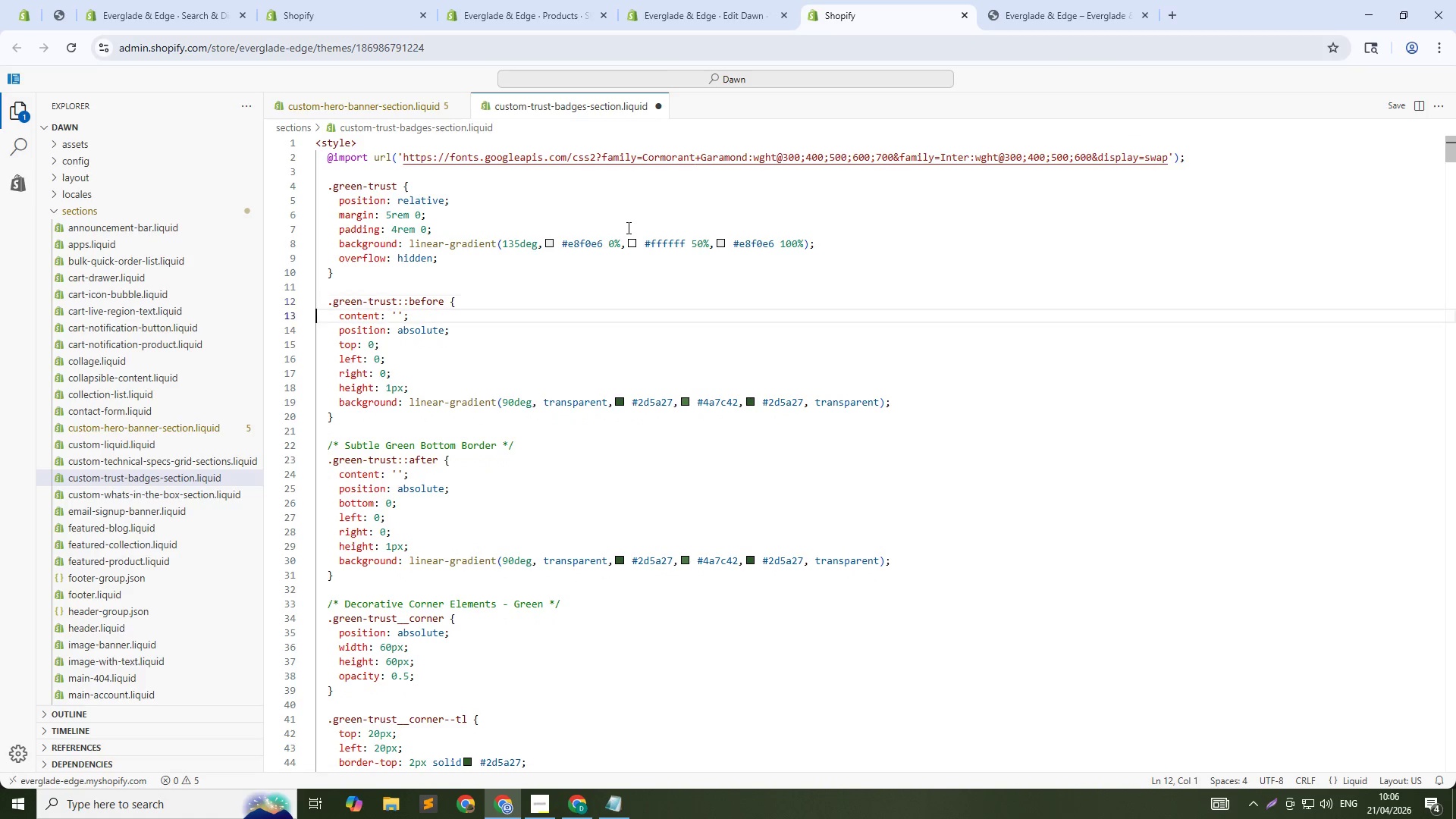 
hold_key(key=ArrowDown, duration=0.81)
 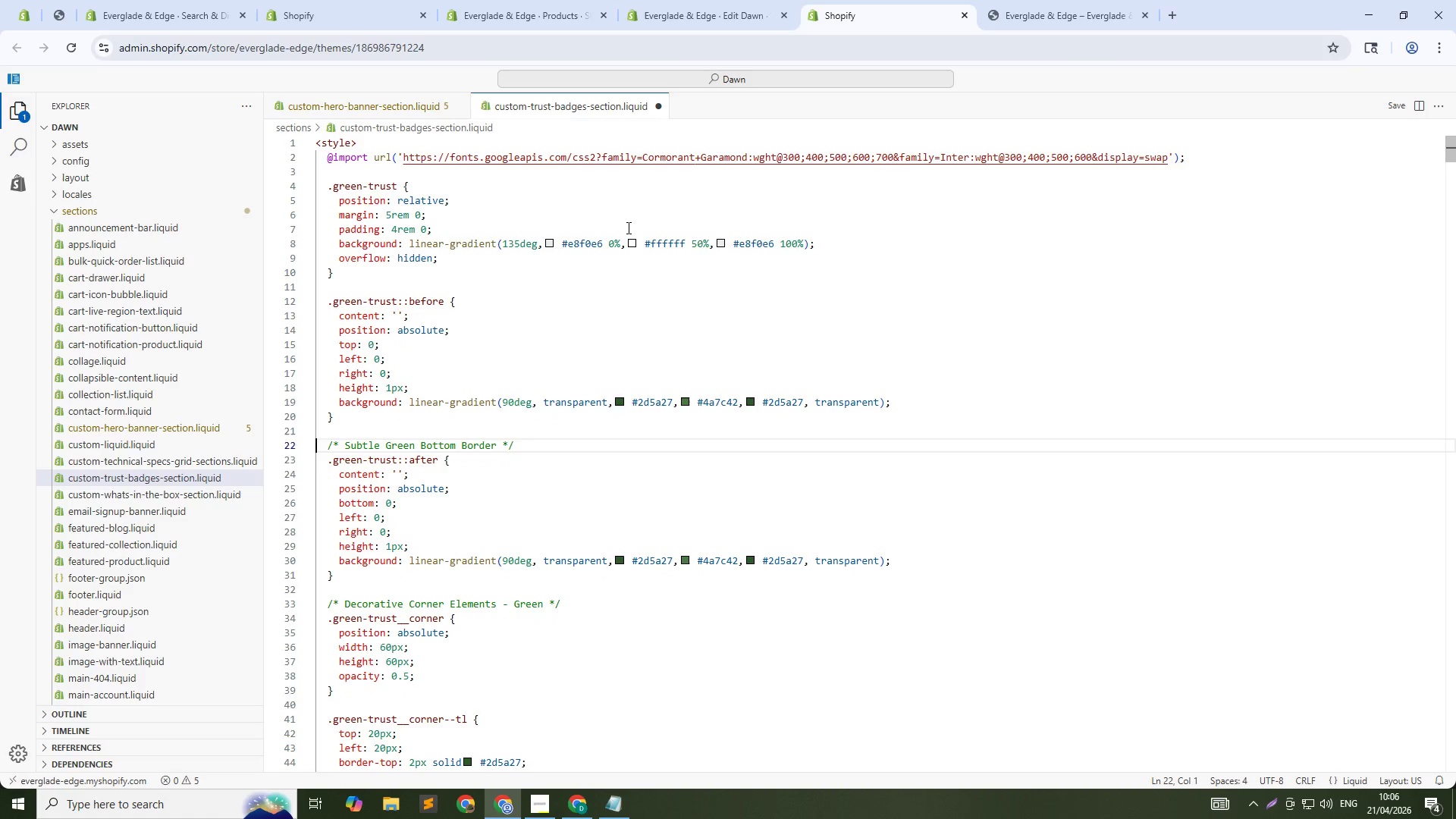 
key(ArrowUp)
 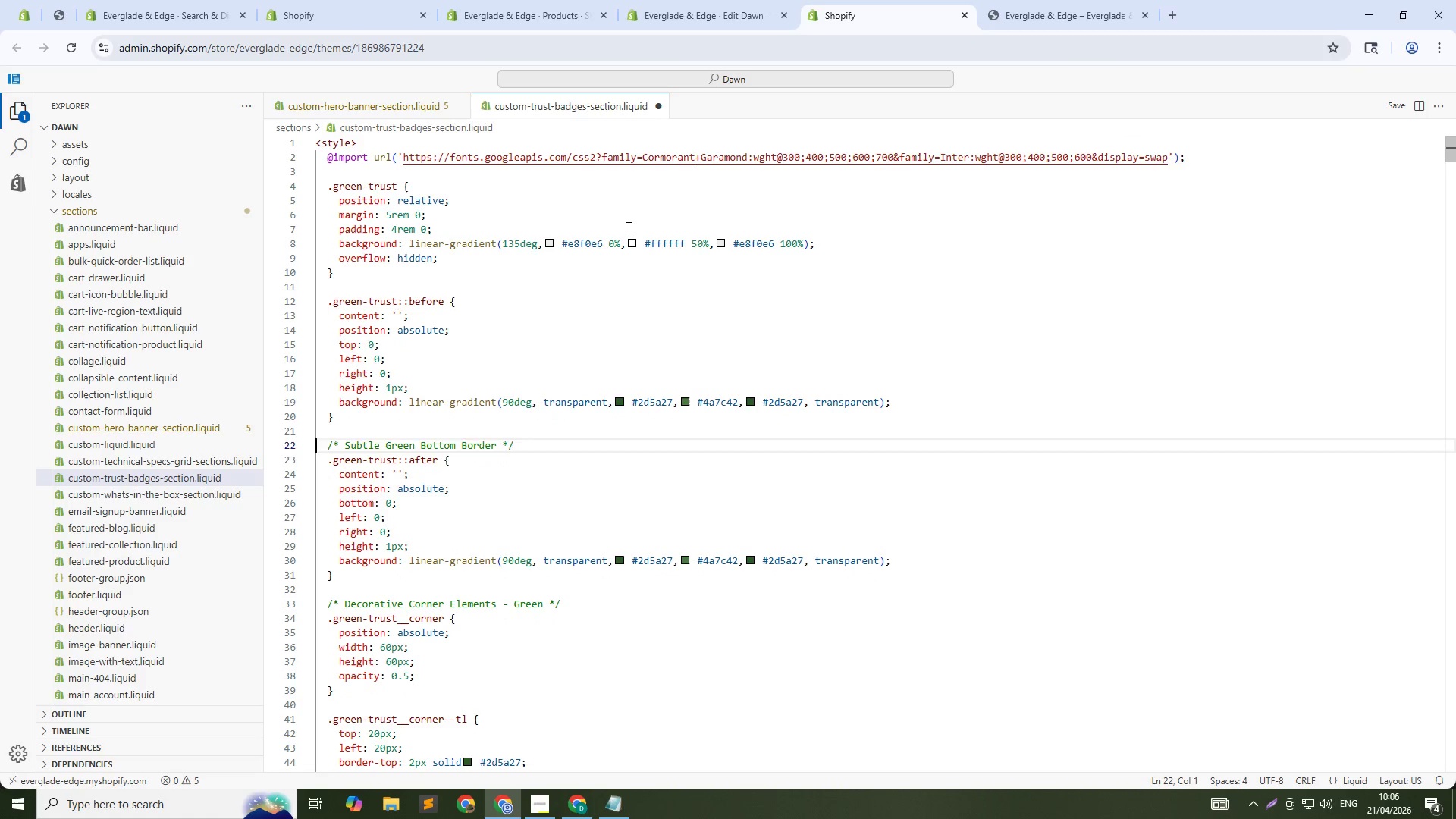 
key(Control+L)
 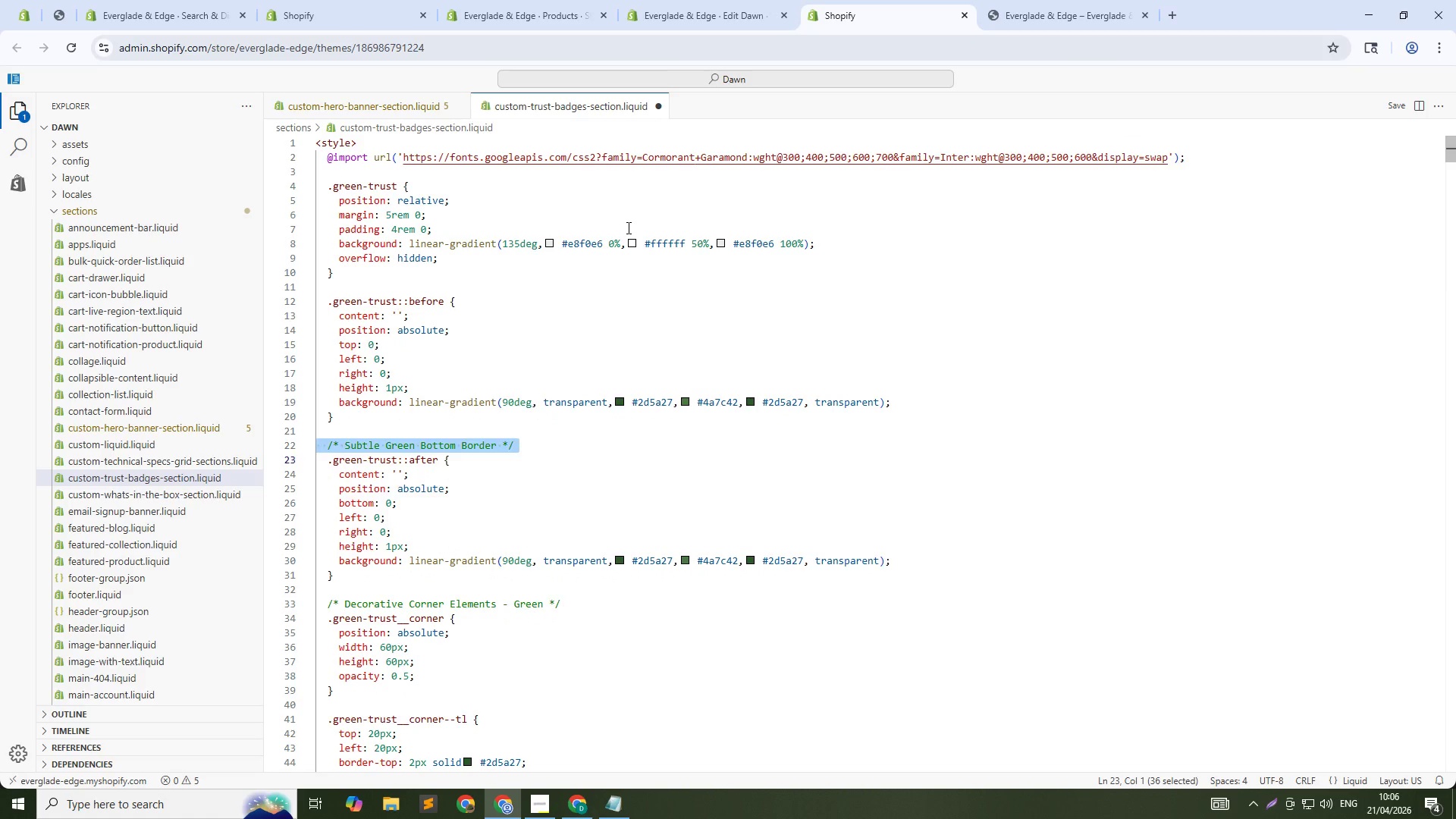 
key(Backspace)
 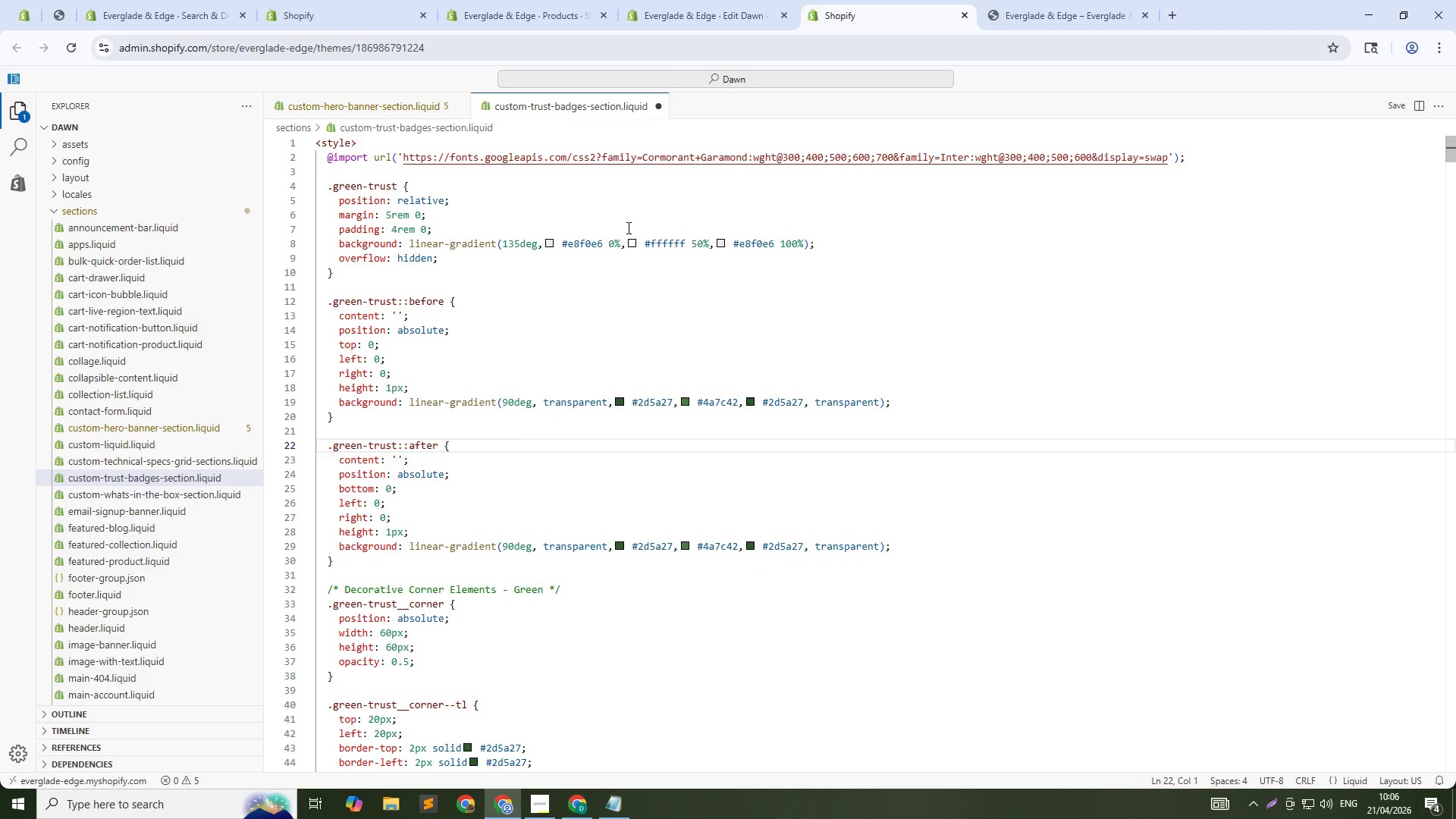 
hold_key(key=ArrowDown, duration=0.7)
 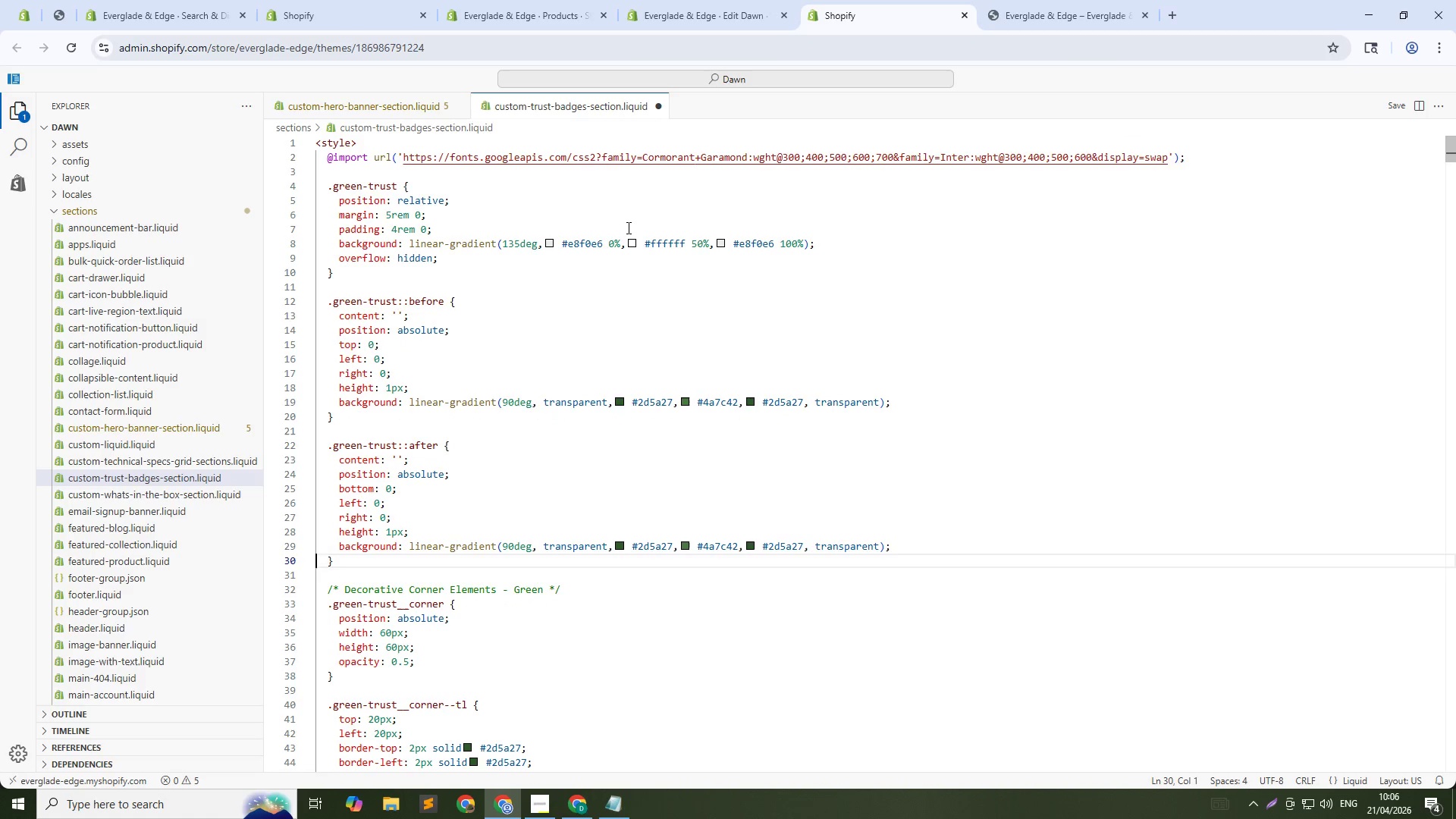 
key(ArrowDown)
 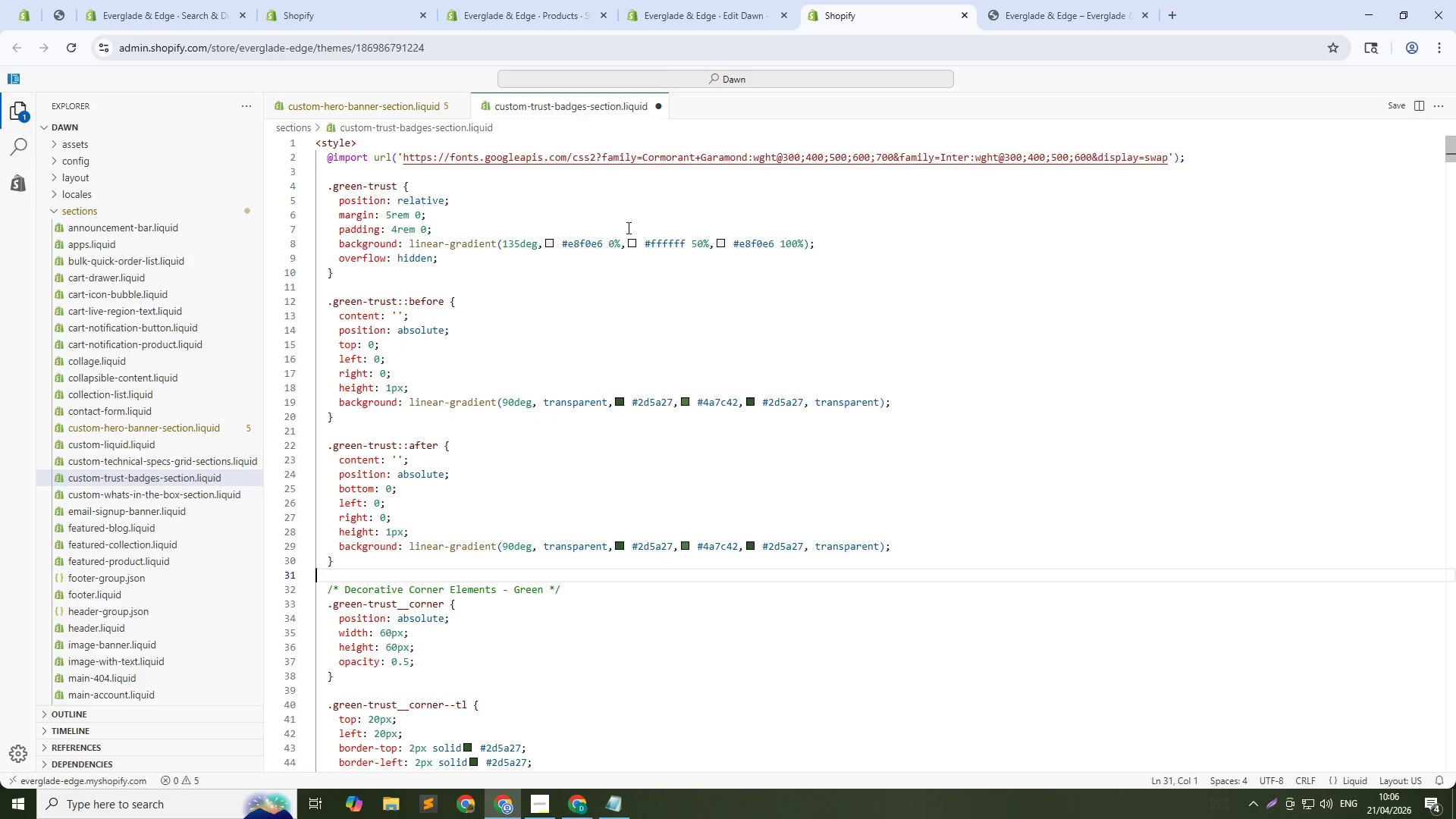 
key(ArrowDown)
 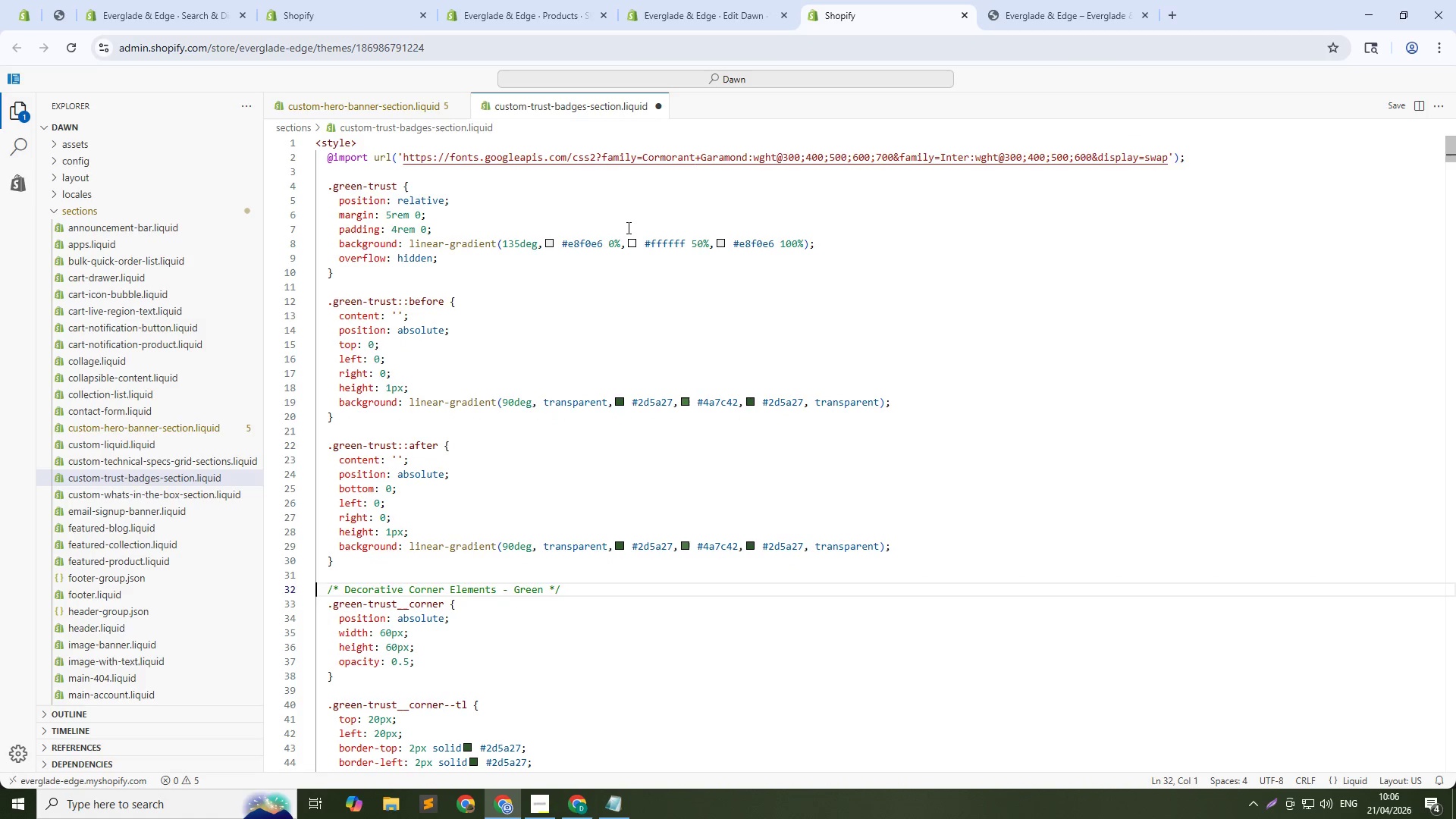 
key(Control+L)
 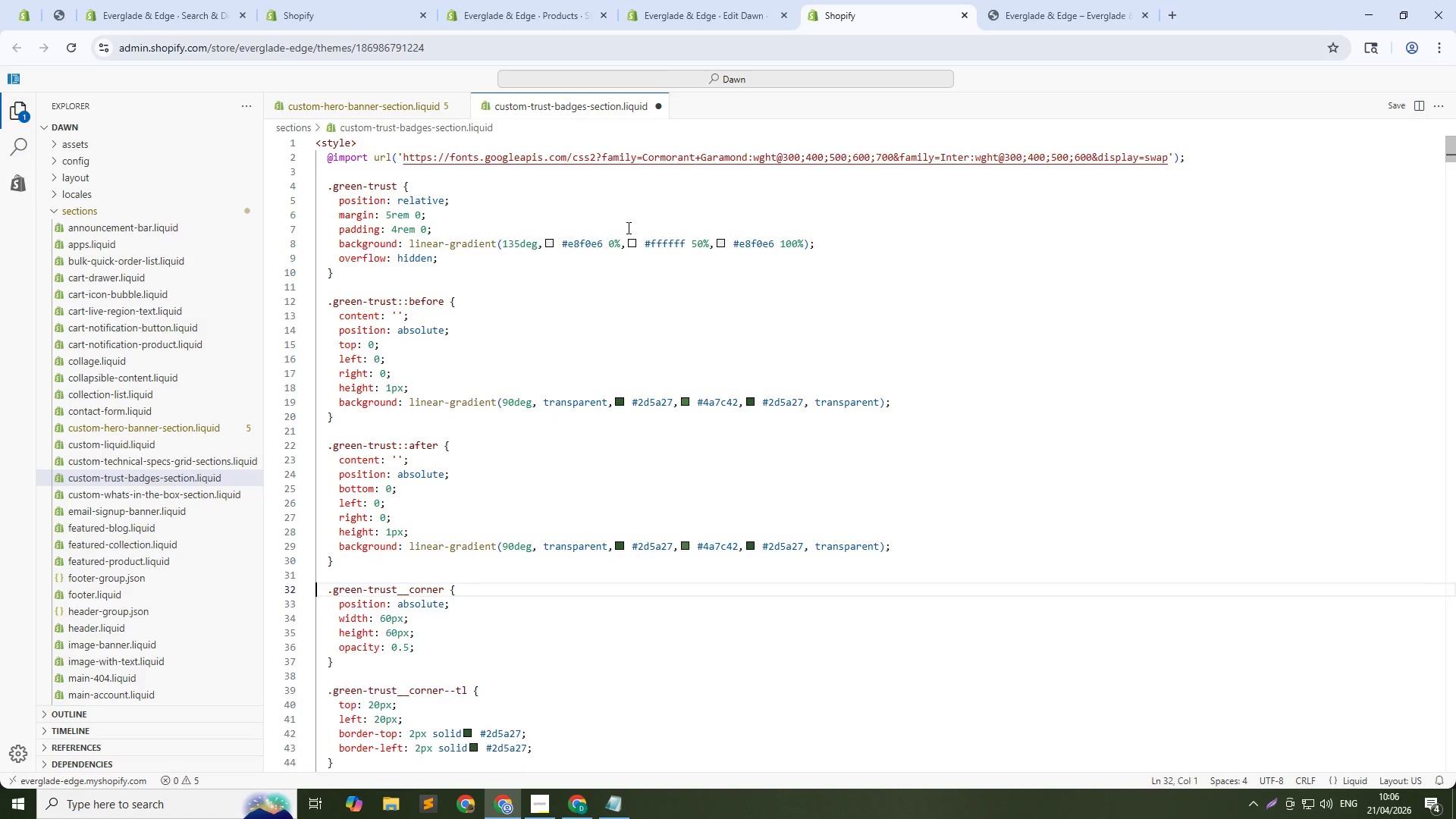 
key(Control+Backspace)
 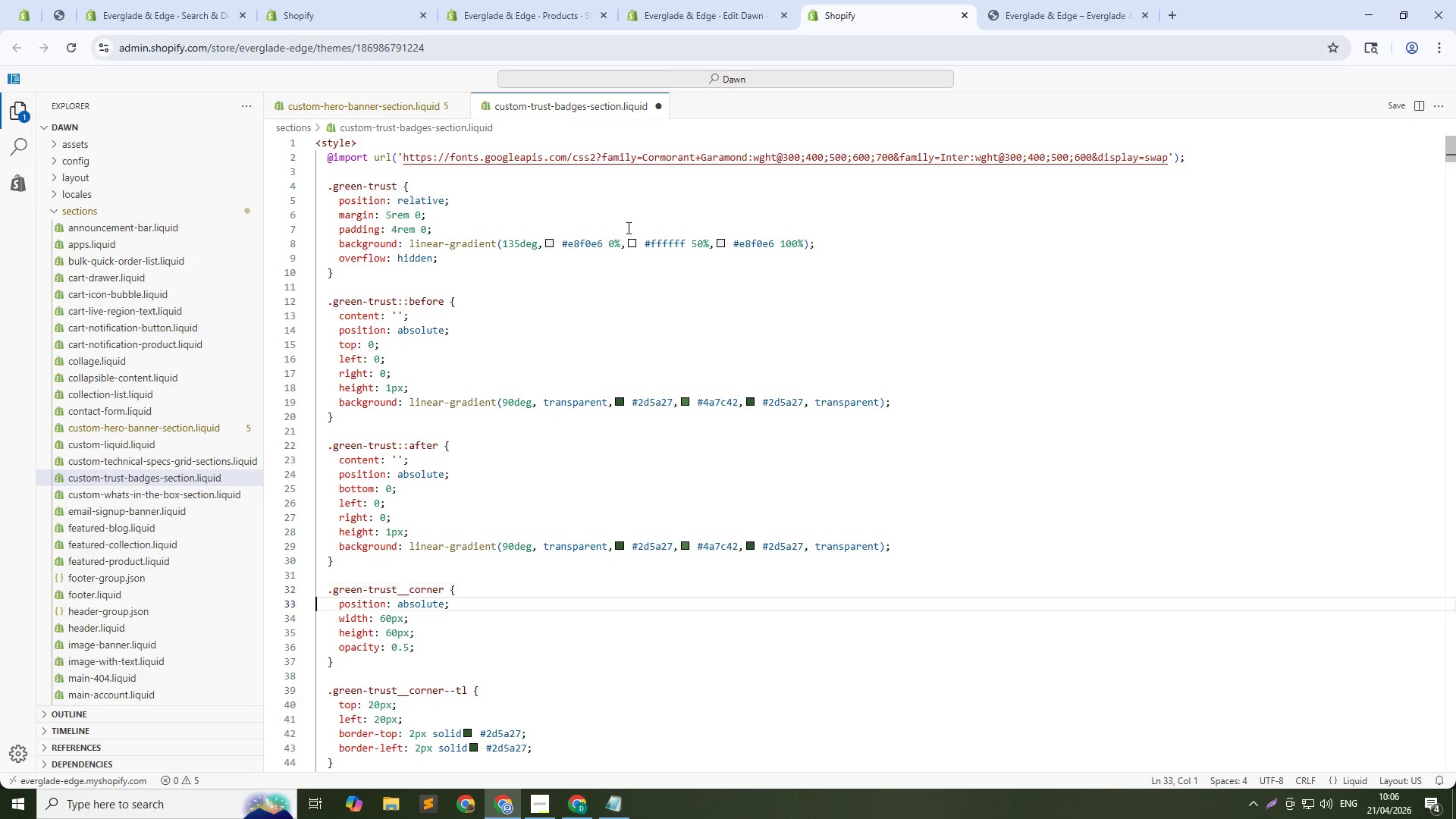 
hold_key(key=ArrowDown, duration=1.11)
 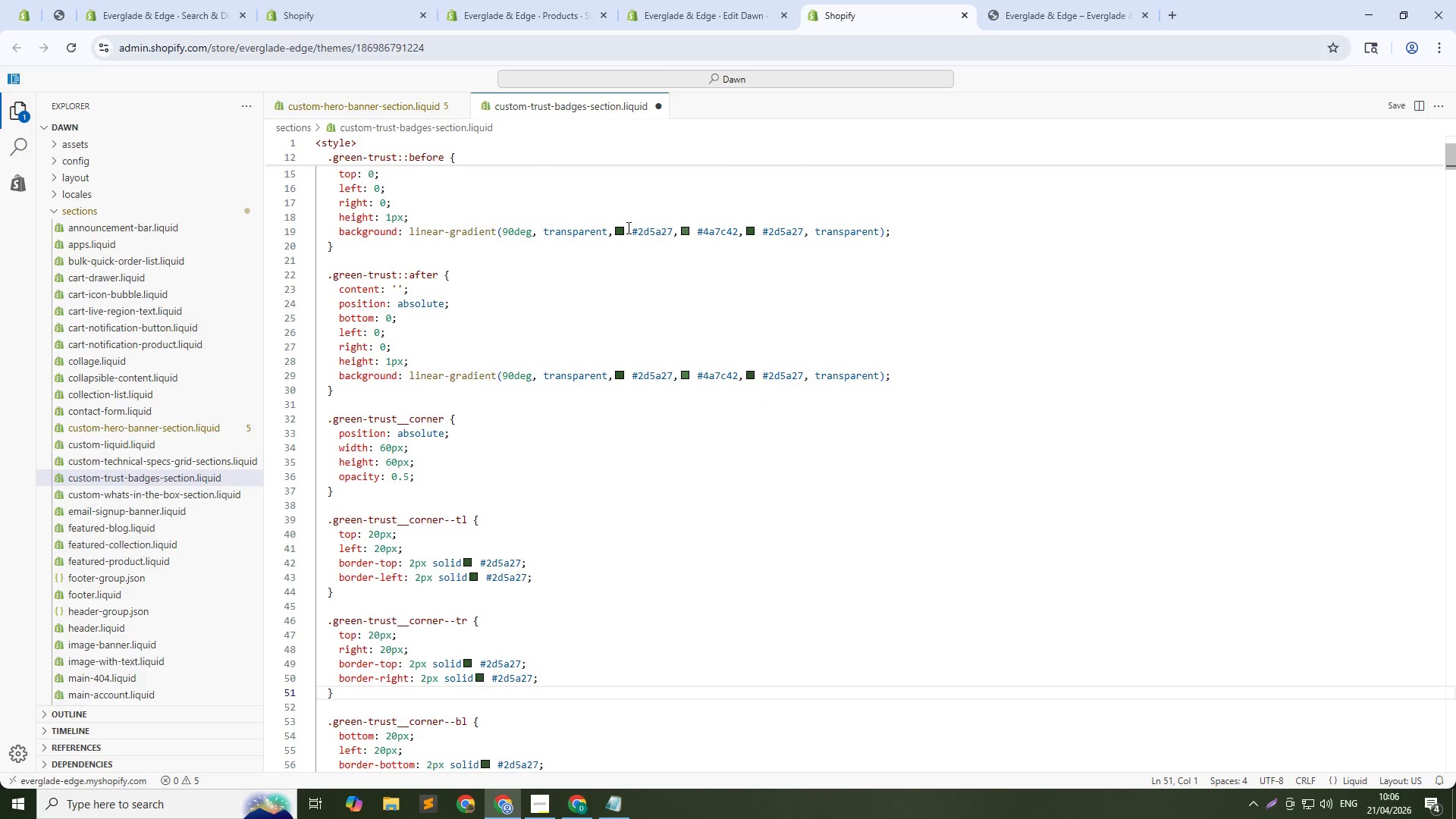 
hold_key(key=ArrowDown, duration=0.98)
 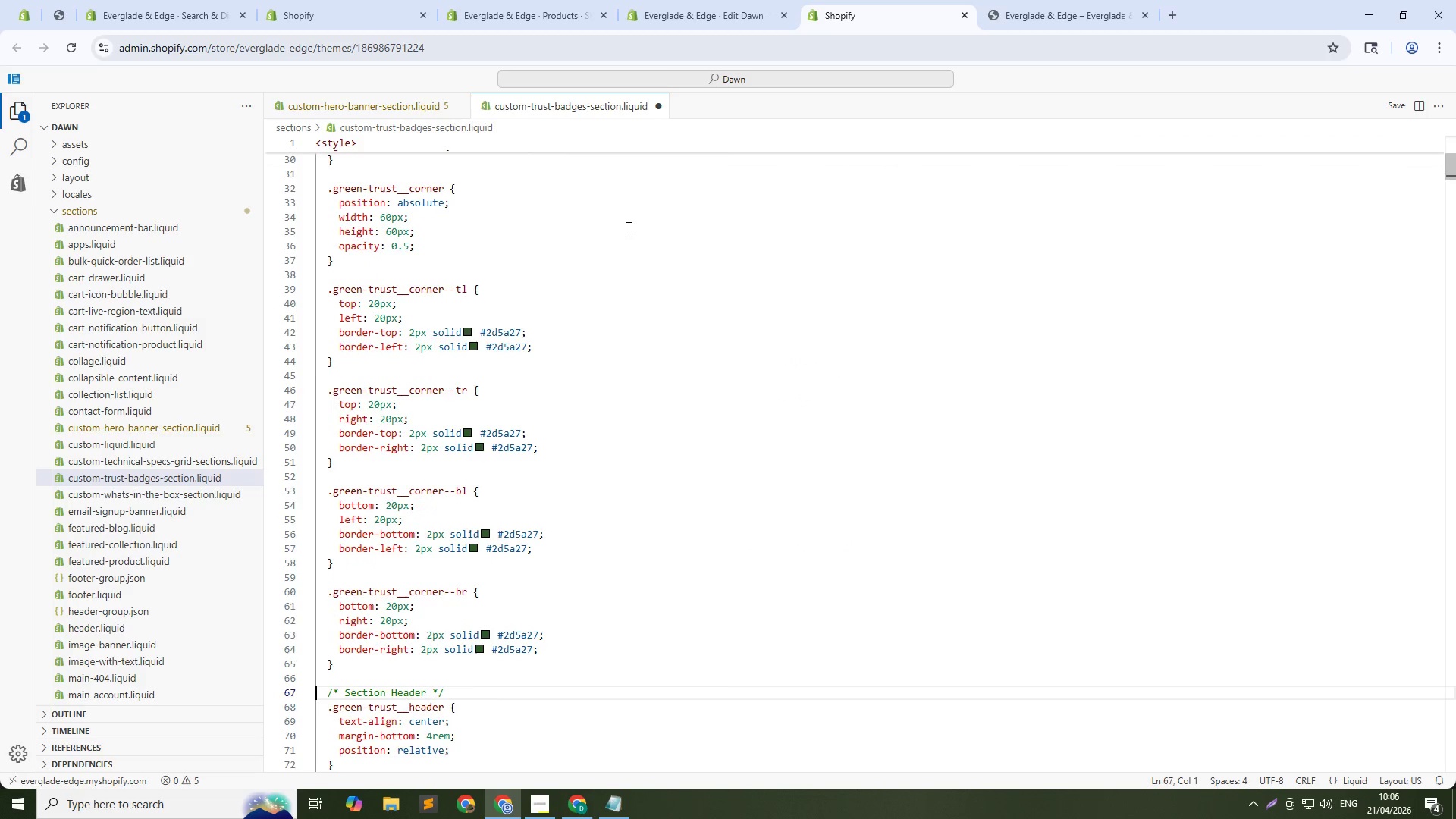 
hold_key(key=ArrowDown, duration=0.36)
 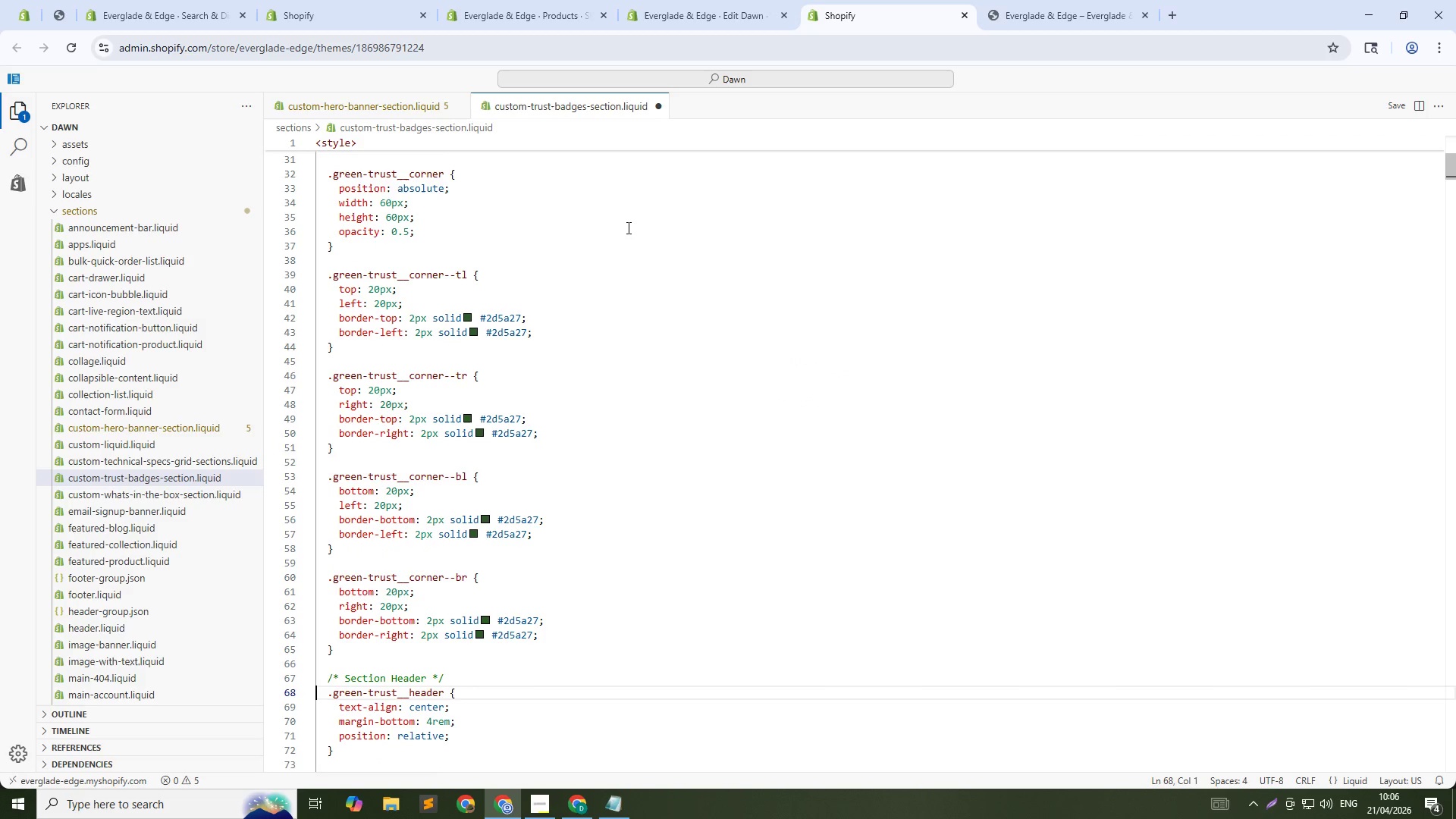 
key(ArrowUp)
 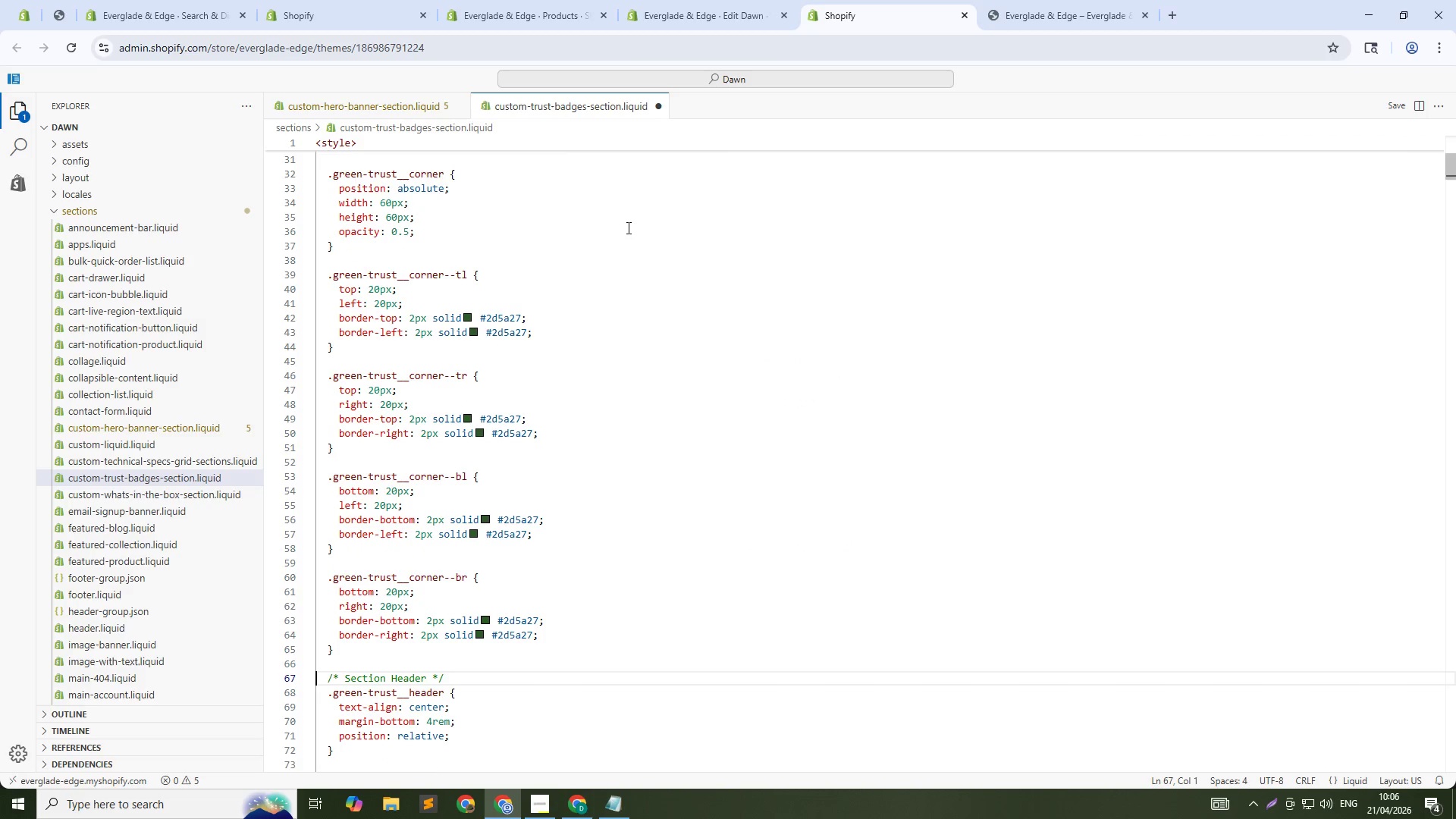 
key(Control+L)
 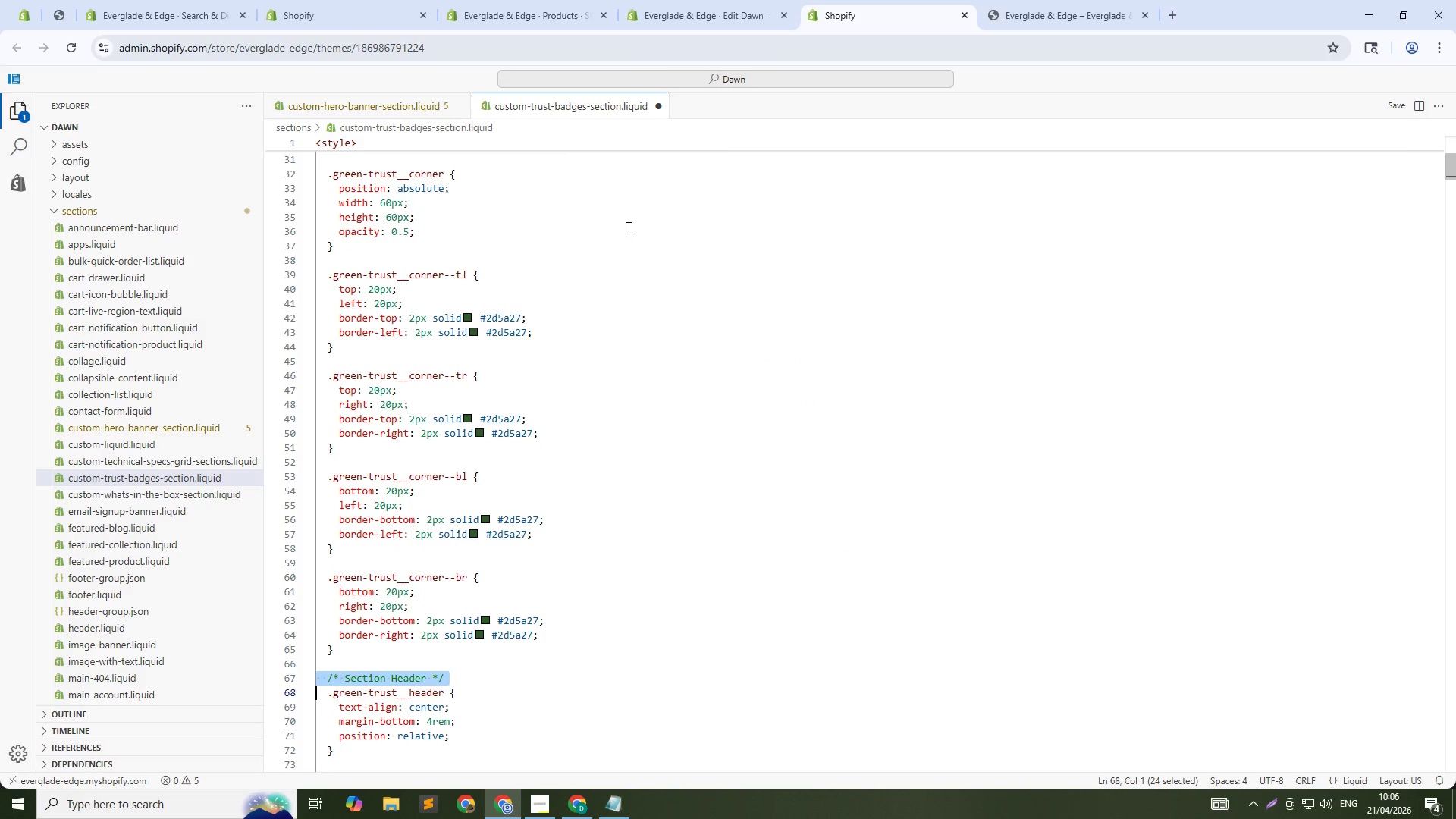 
key(Backspace)
 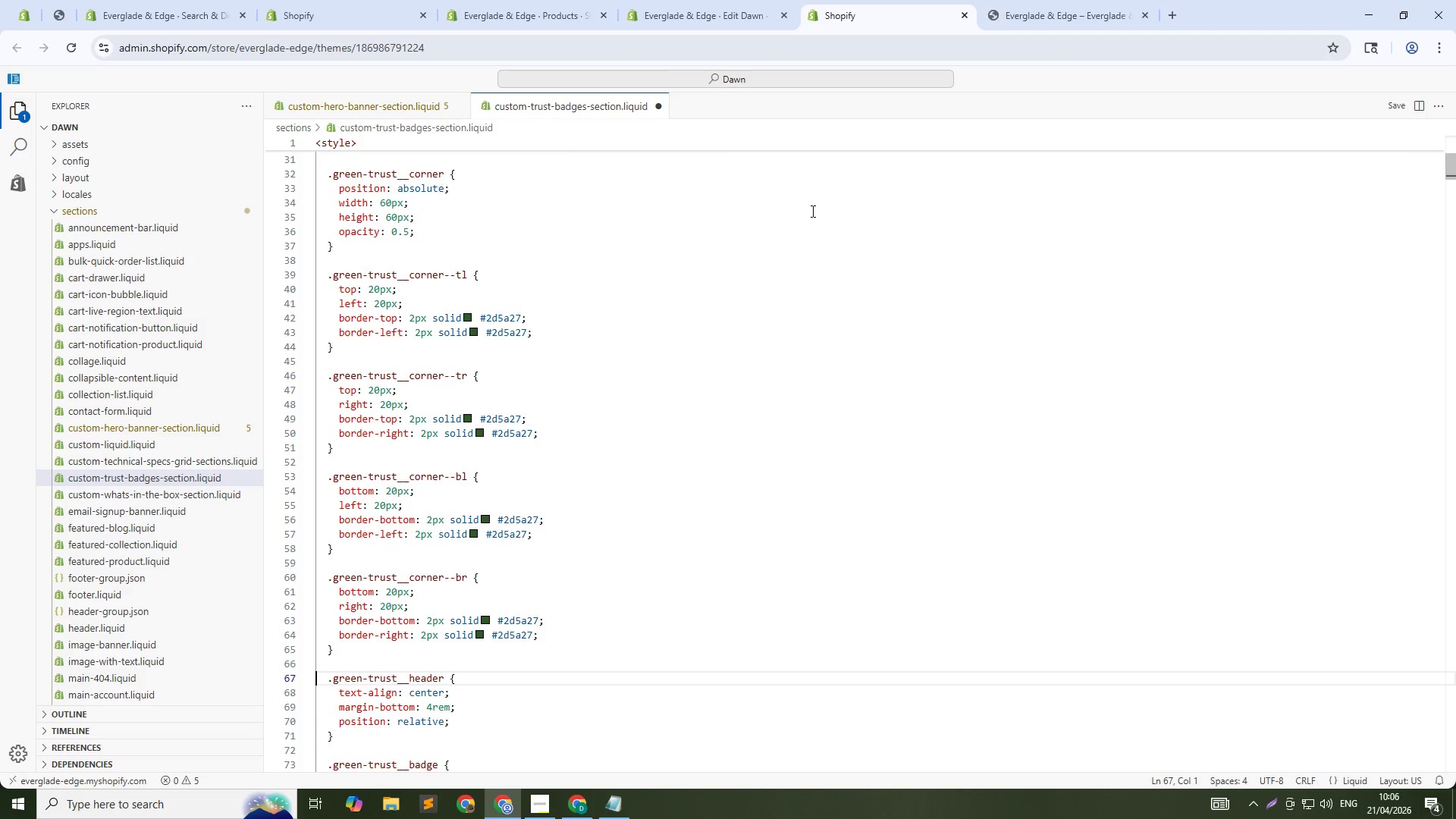 
left_click([819, 476])
 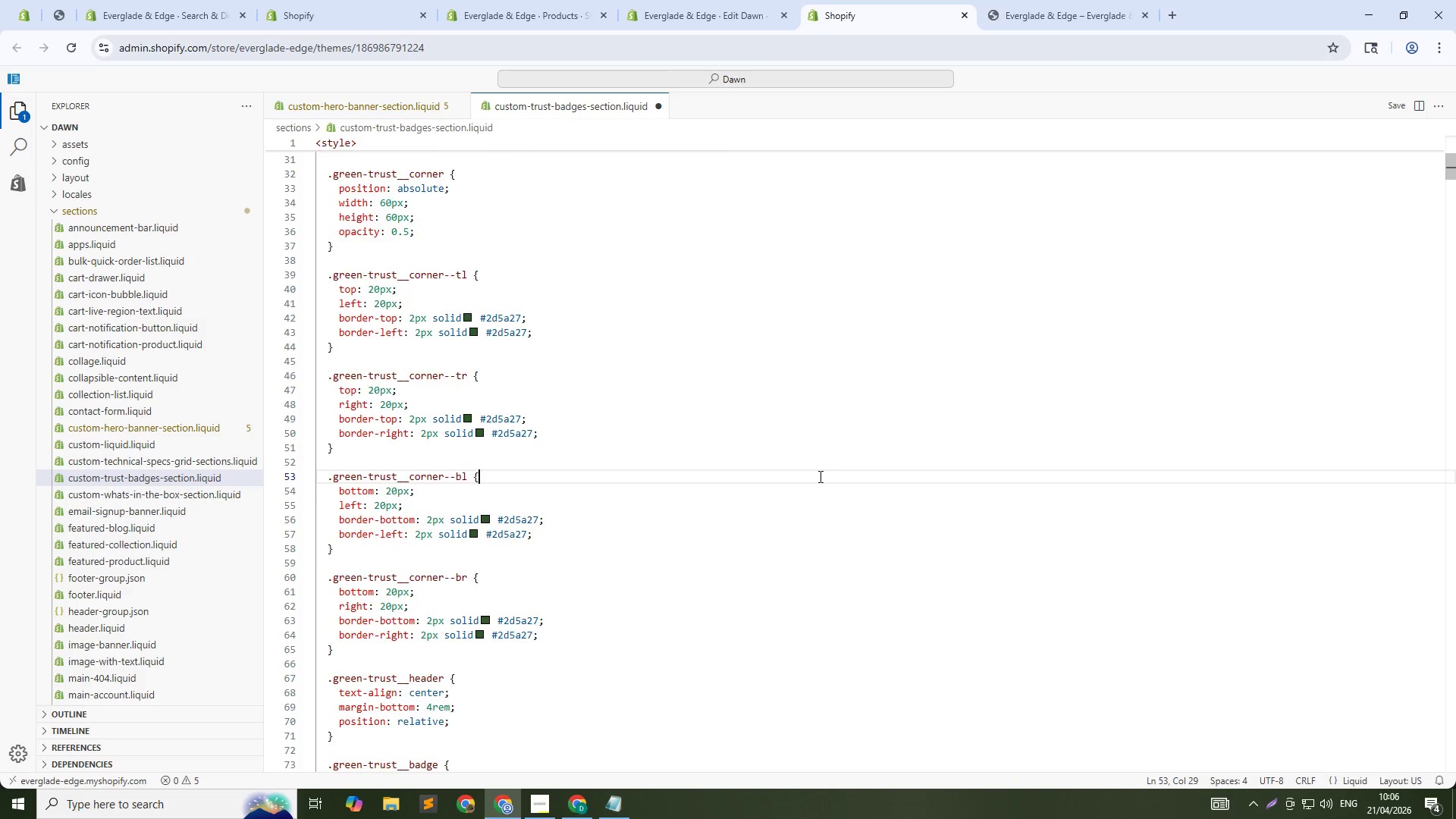 
key(Control+A)
 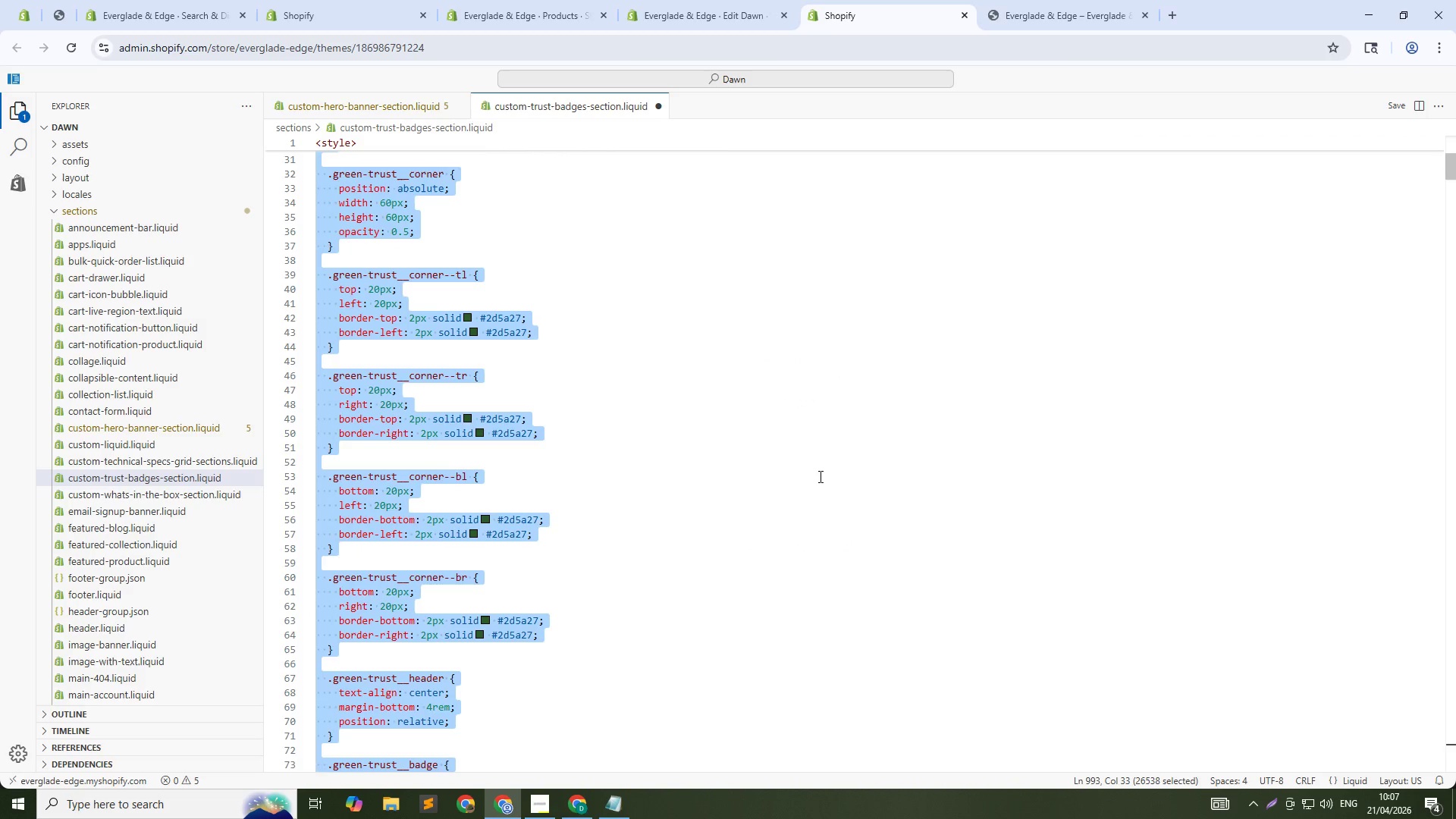 
key(Control+C)
 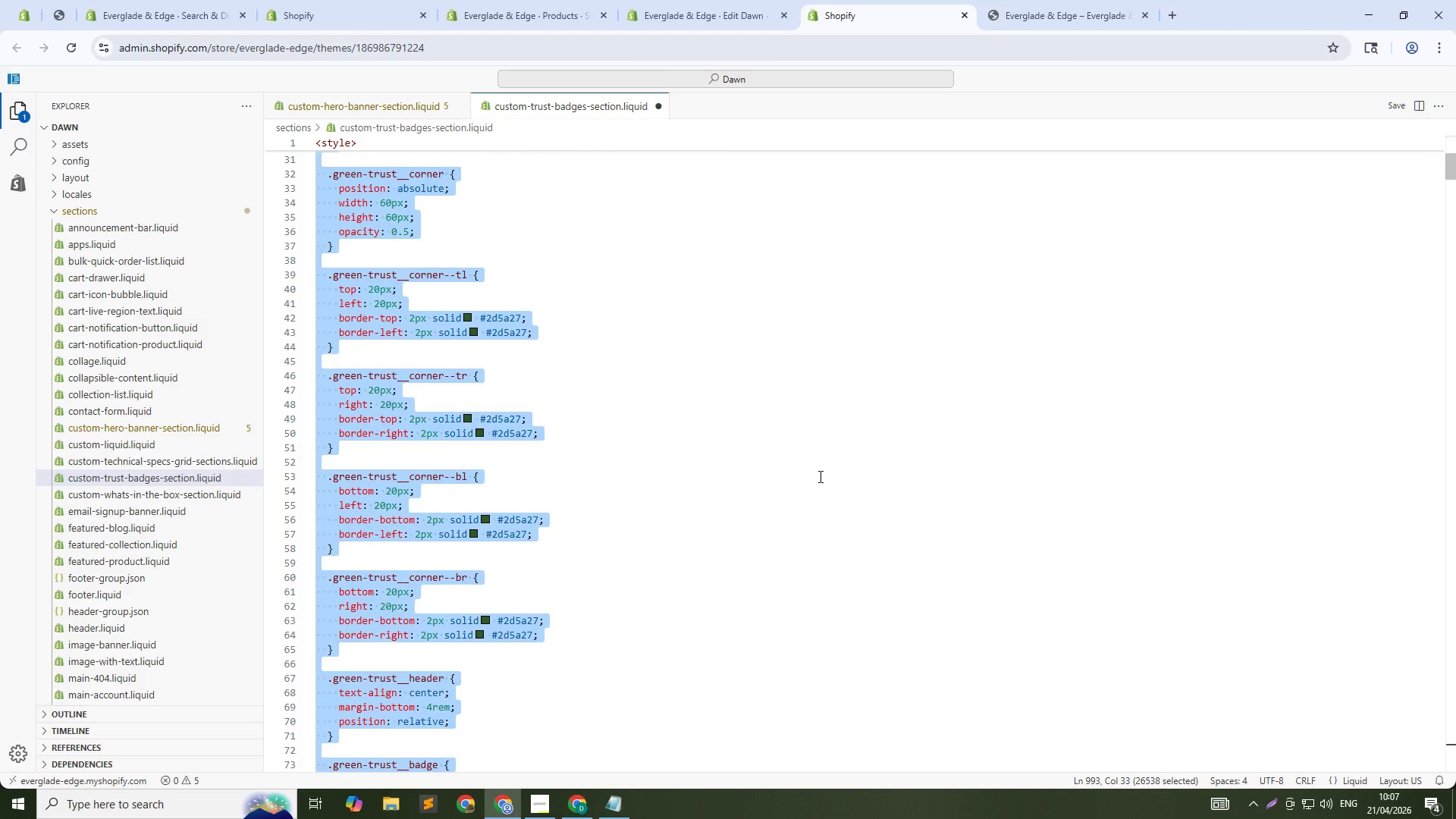 
key(Control+C)
 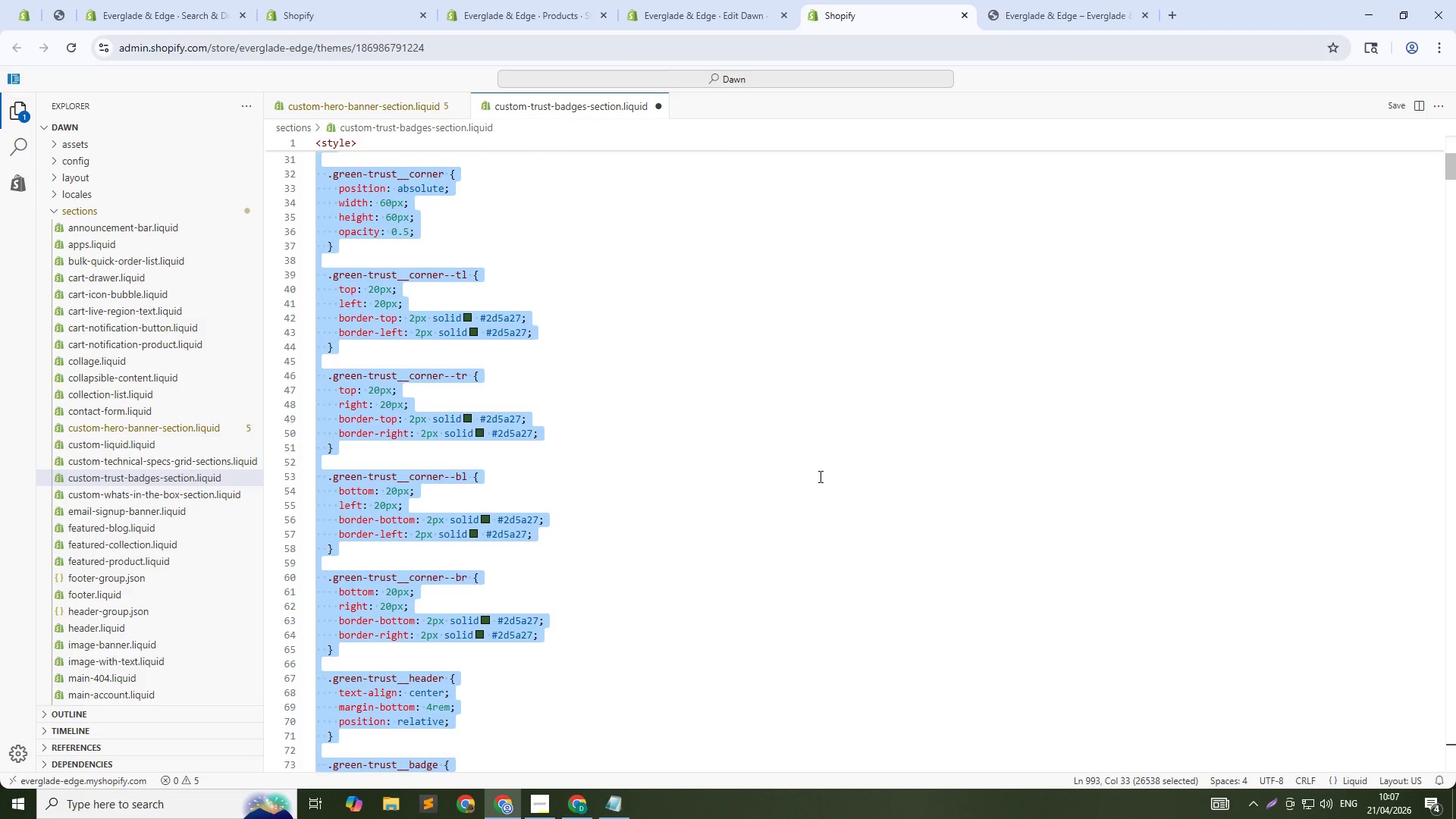 
key(Control+C)
 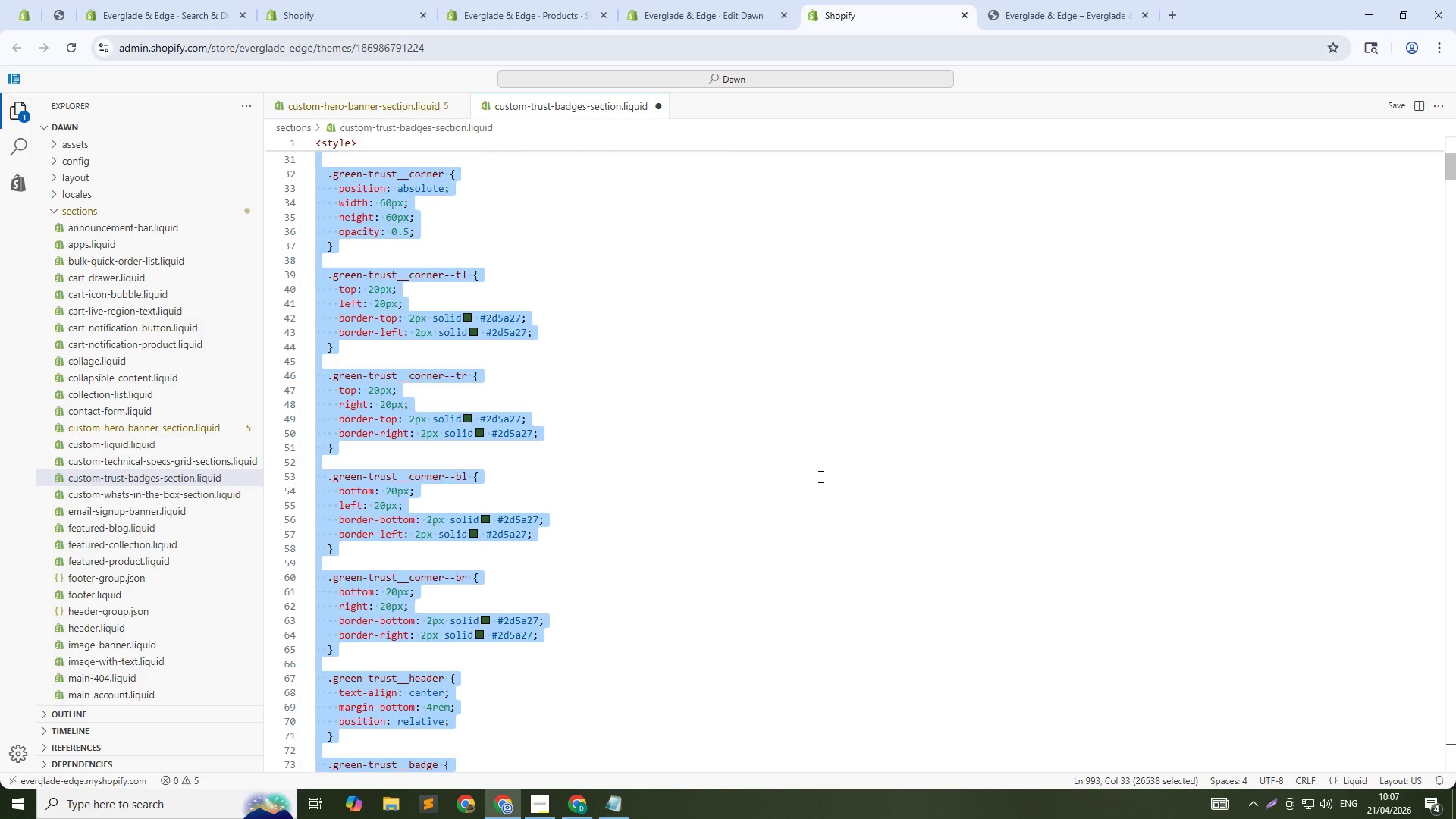 
key(Control+S)
 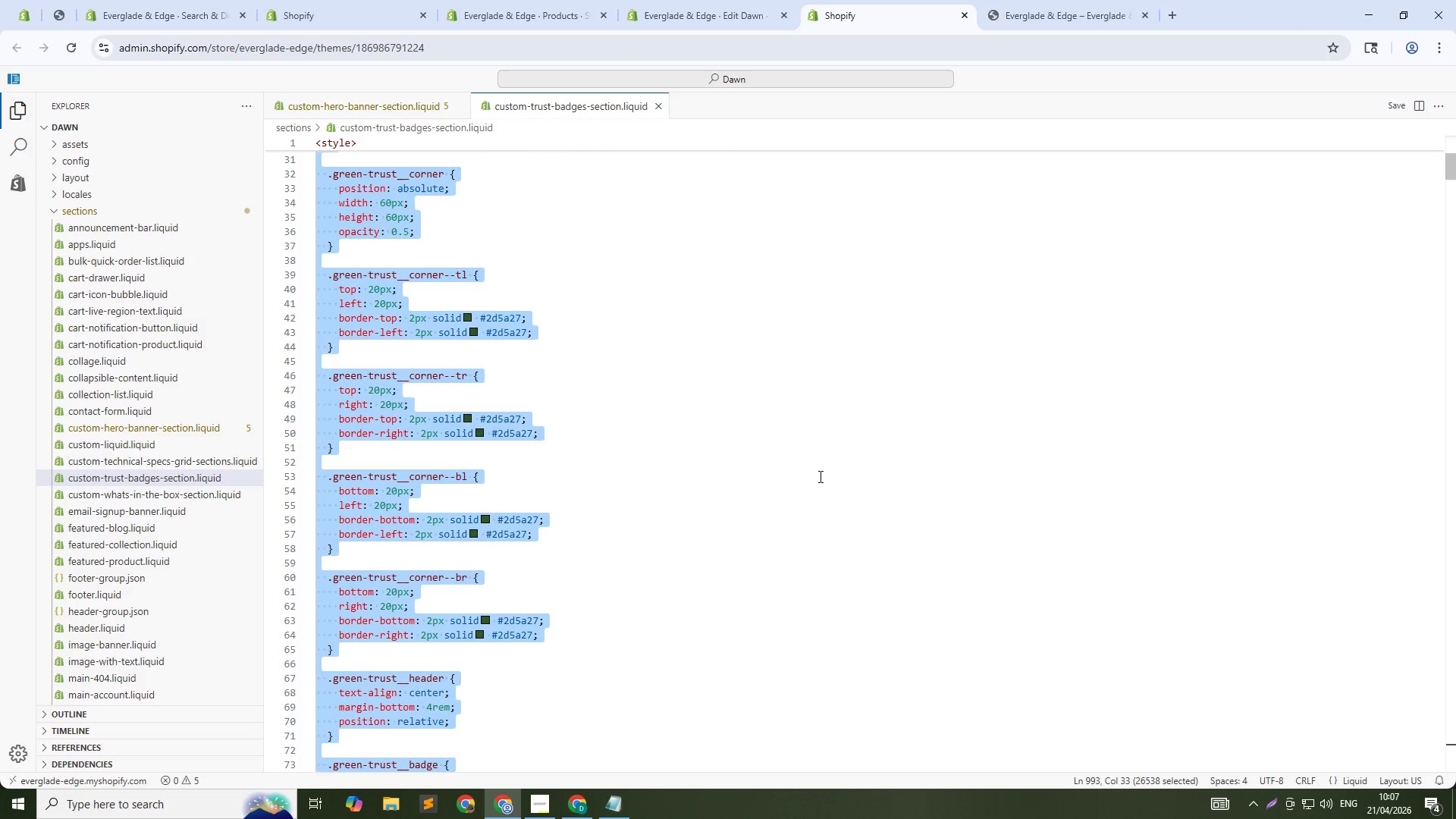 
key(Alt+Tab)
 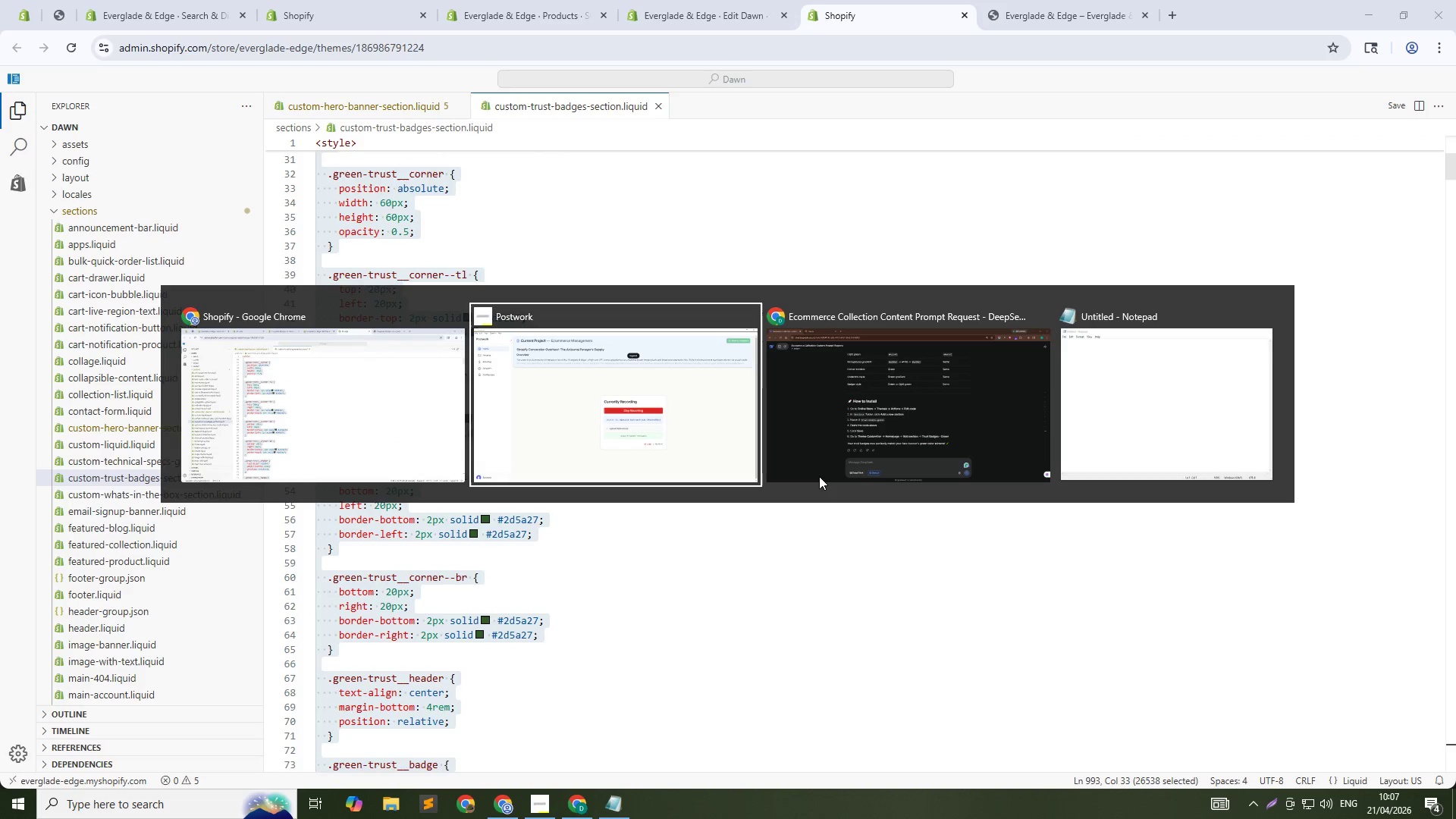 
key(Alt+Tab)
 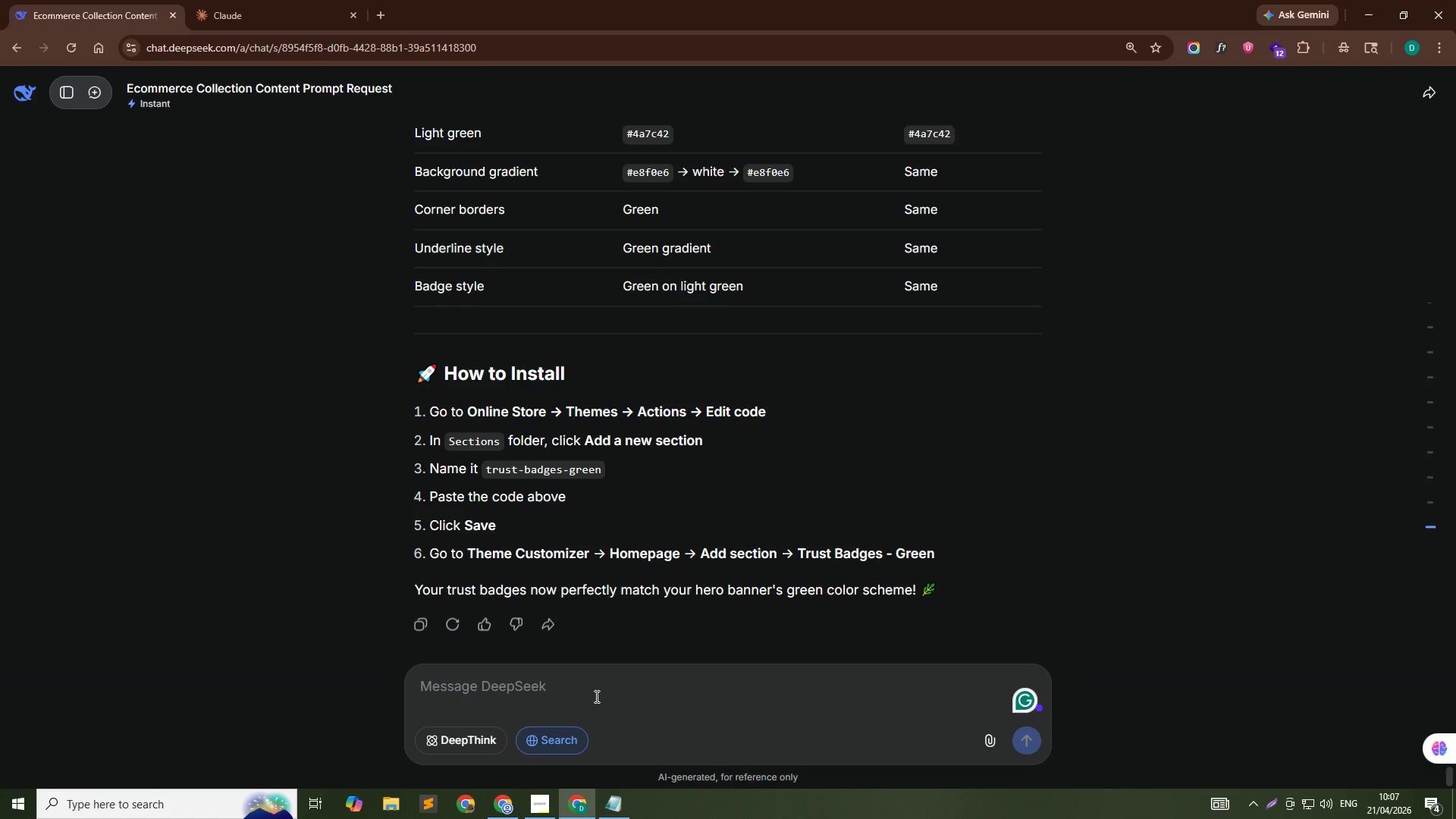 
left_click([595, 696])
 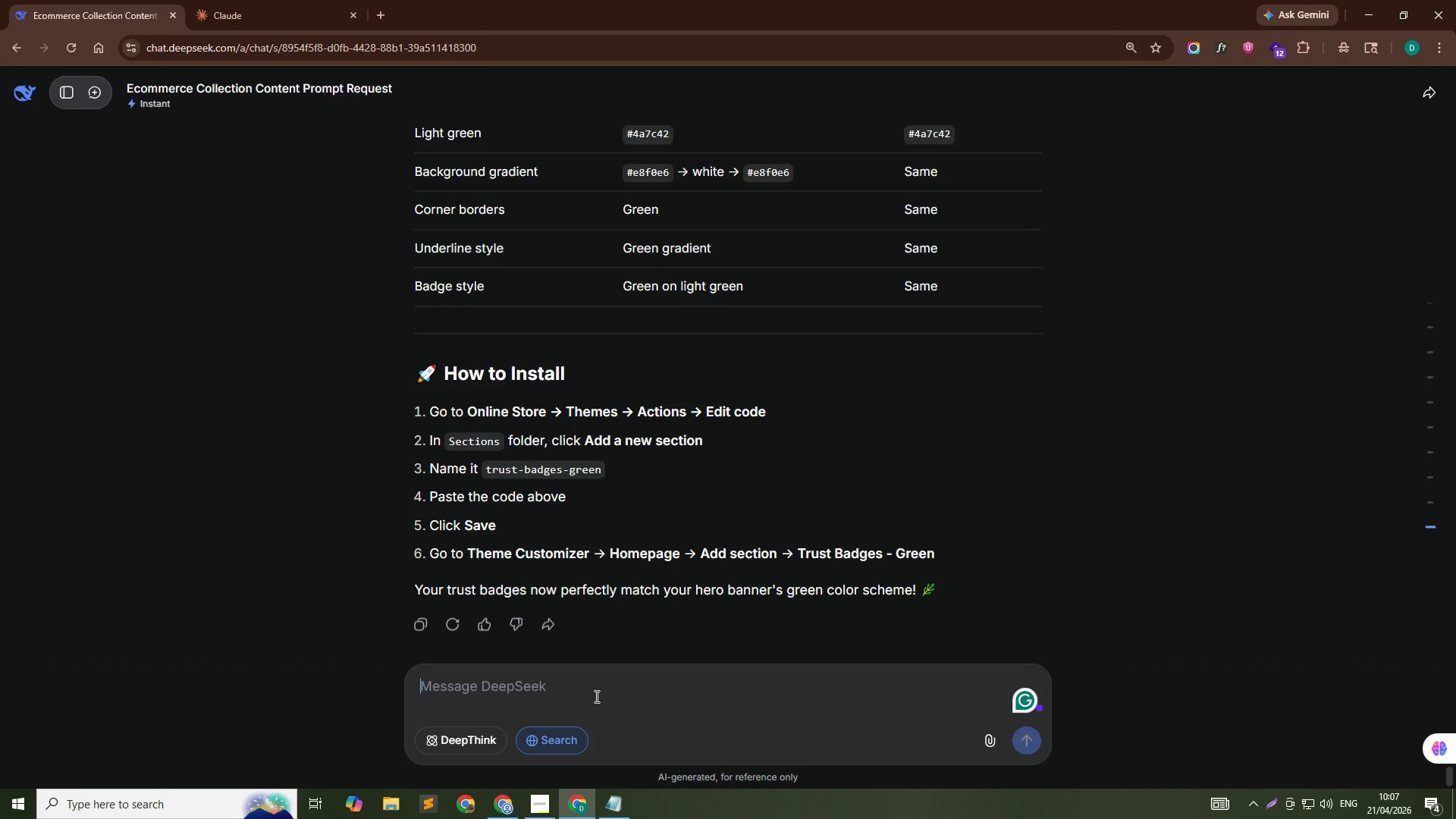 
key(Control+V)
 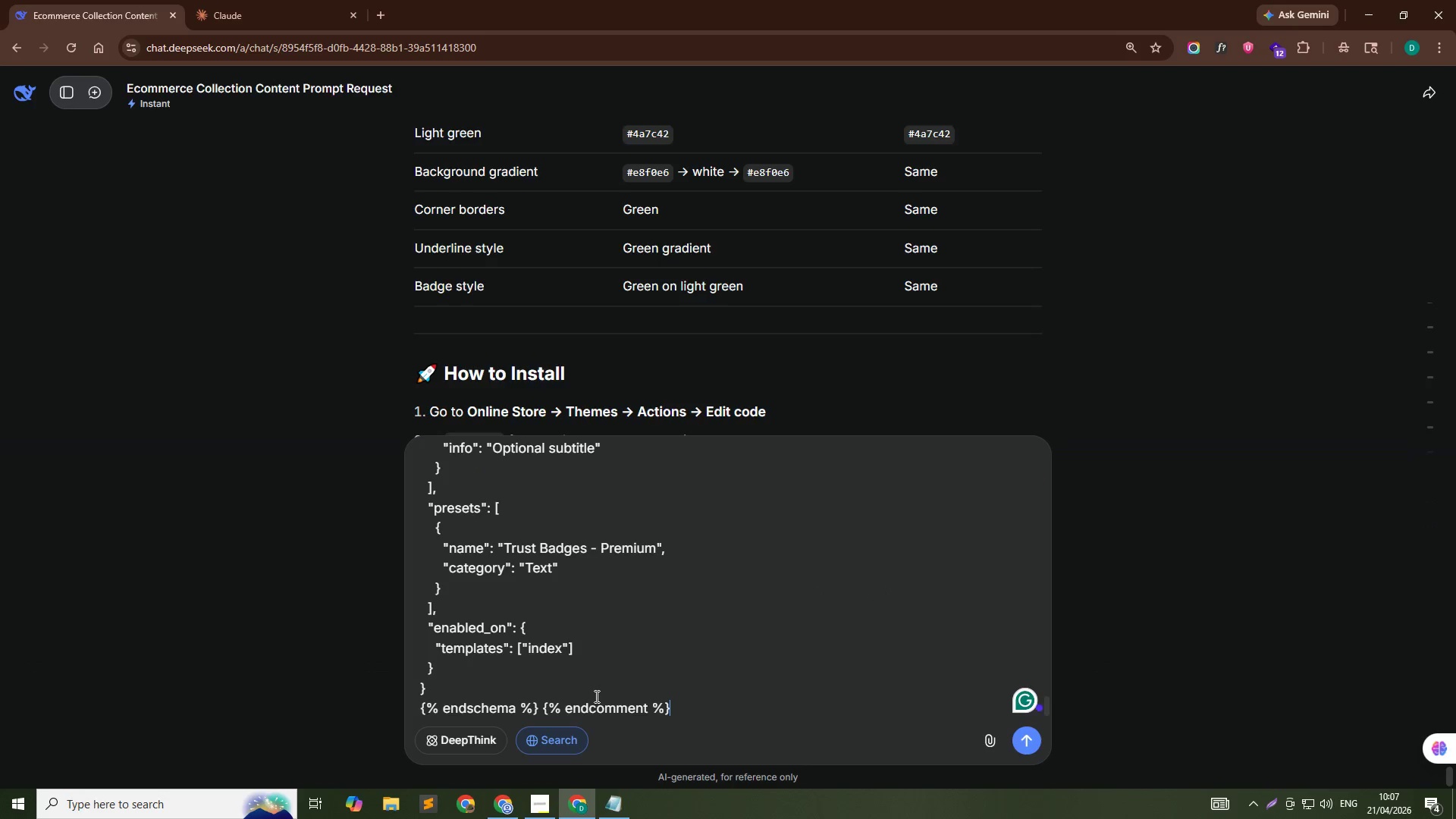 
key(Shift+Enter)
 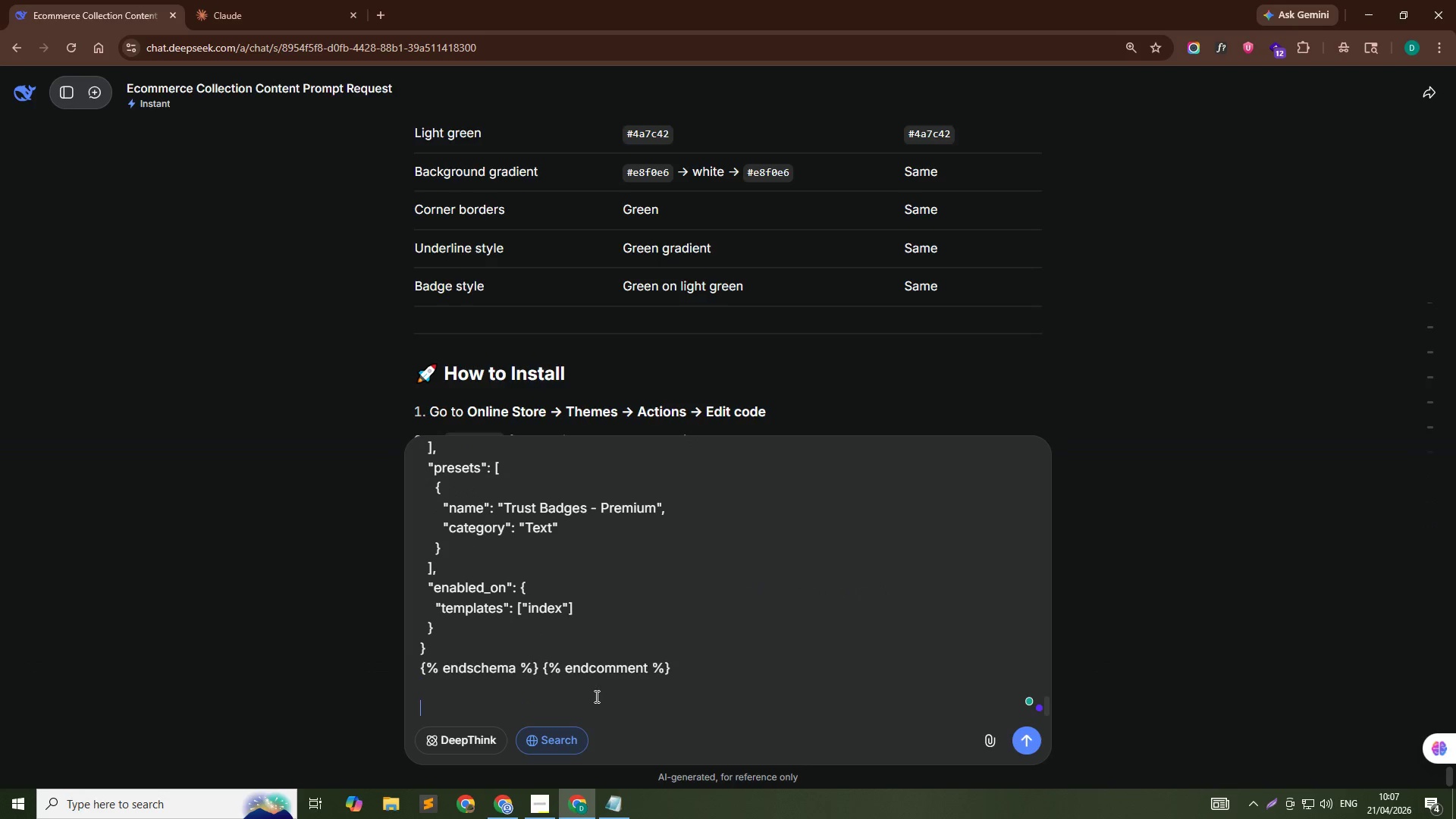 
key(Shift+Enter)
 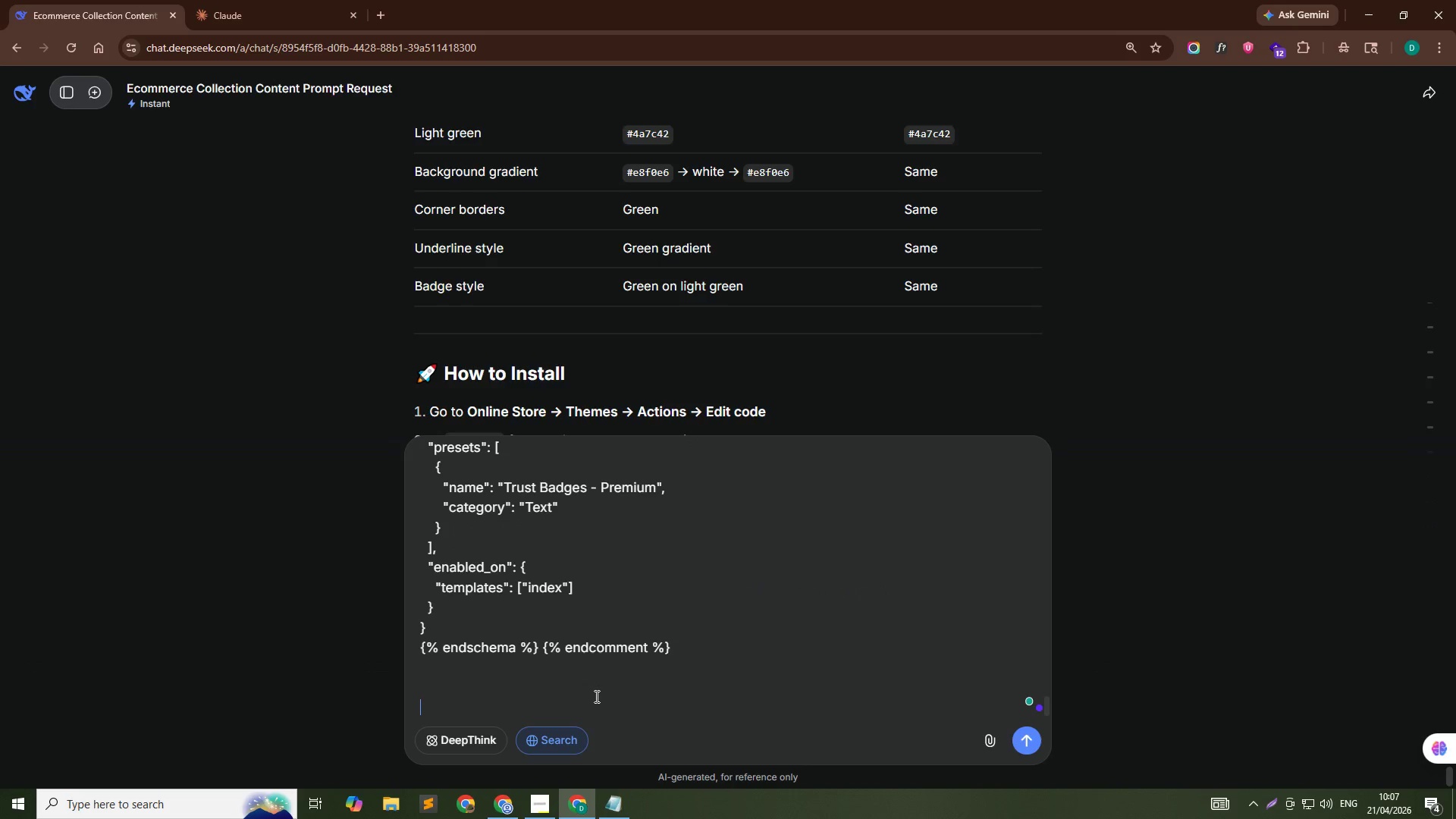 
key(Shift+Enter)
 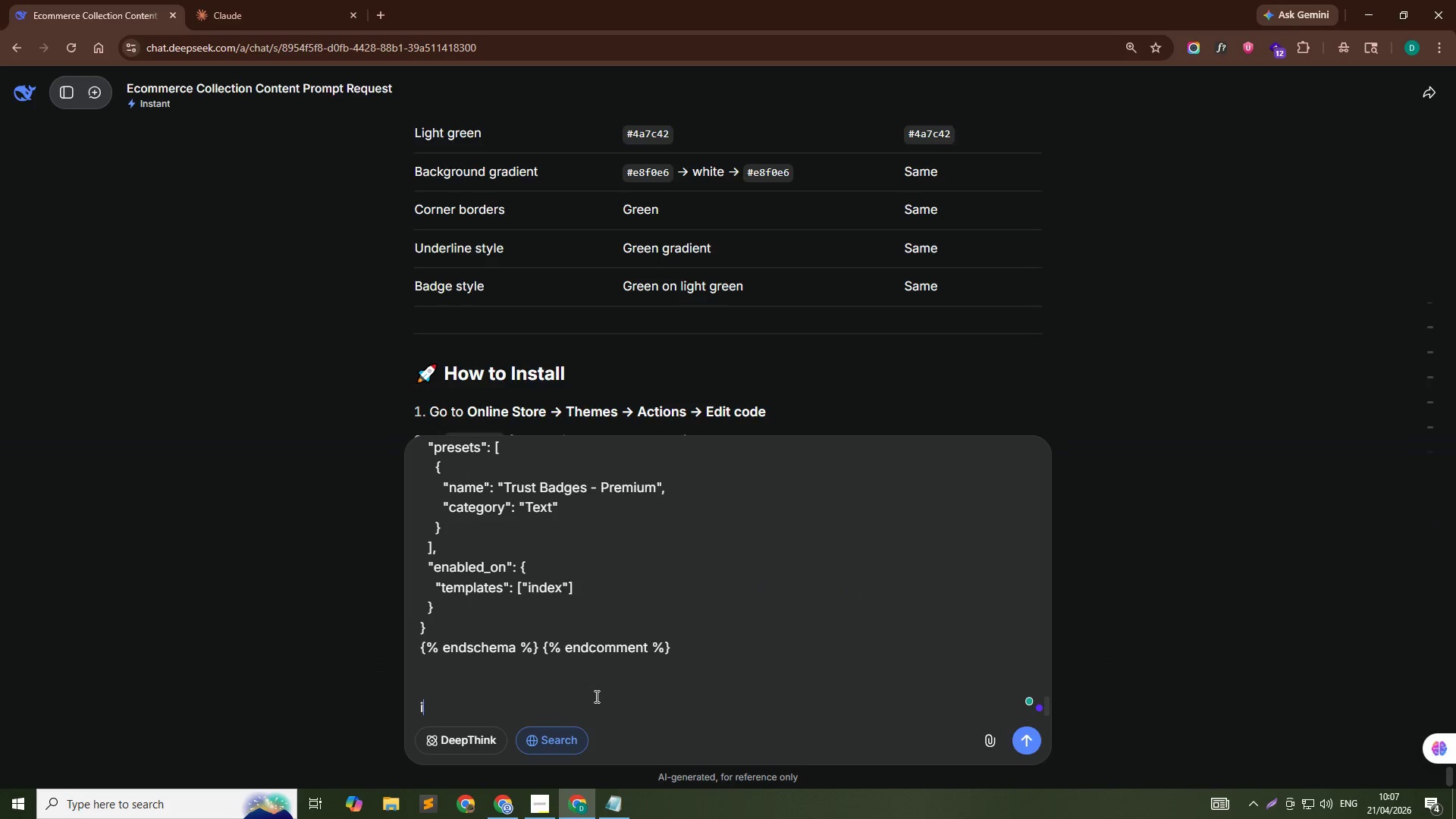 
type(i want slider at media query 430px )
 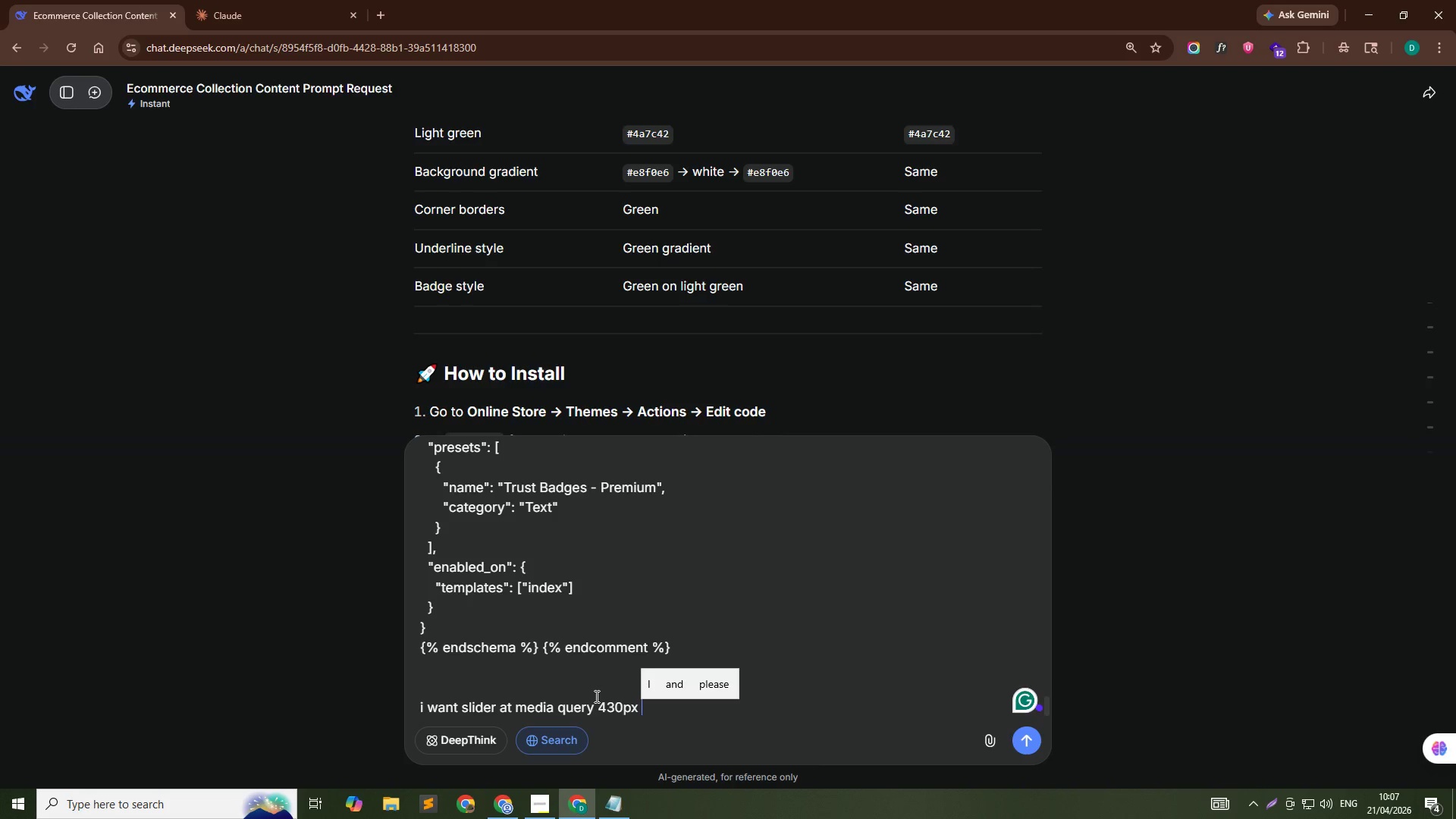 
wait(12.67)
 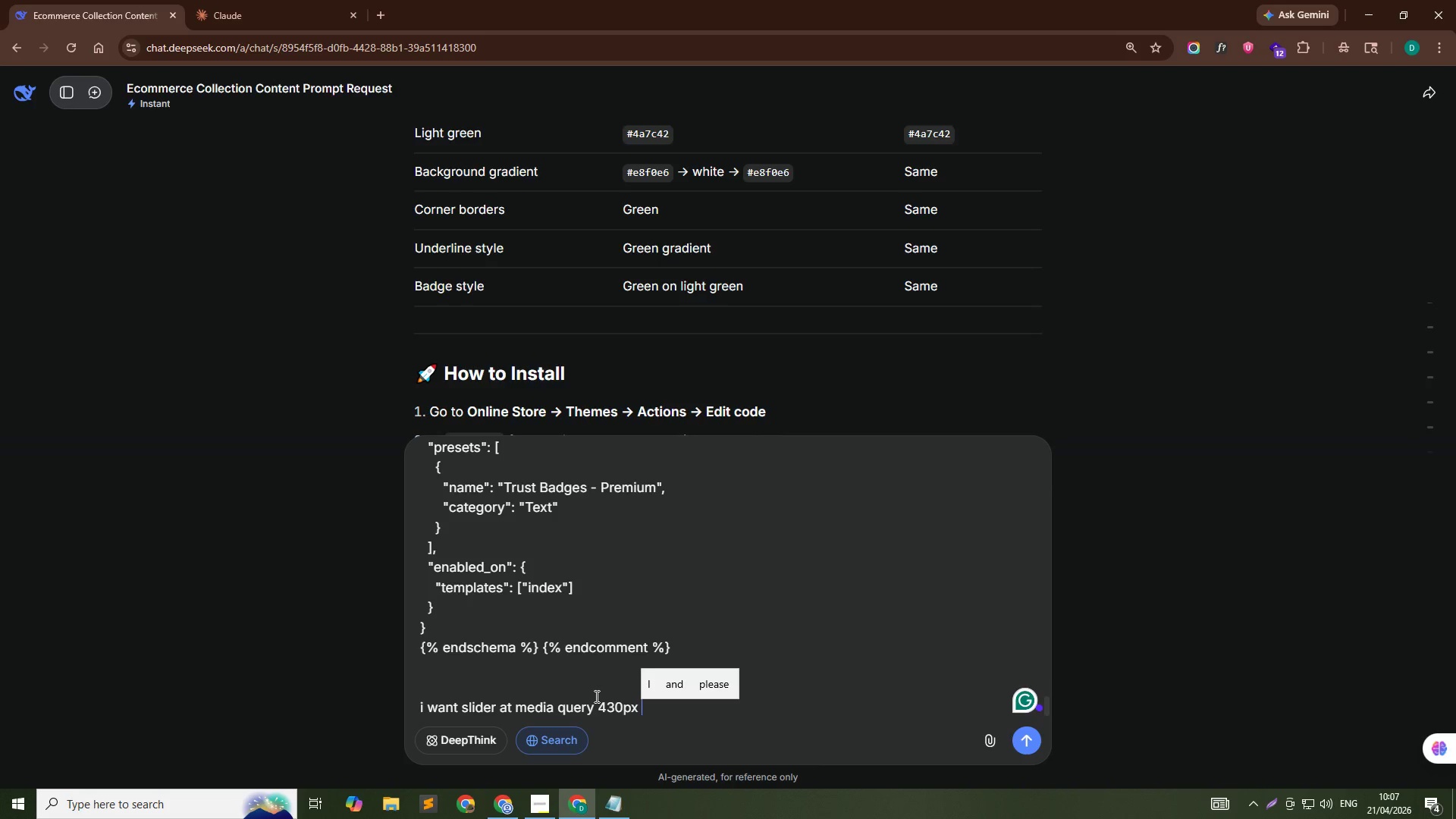 
type(give me that)
 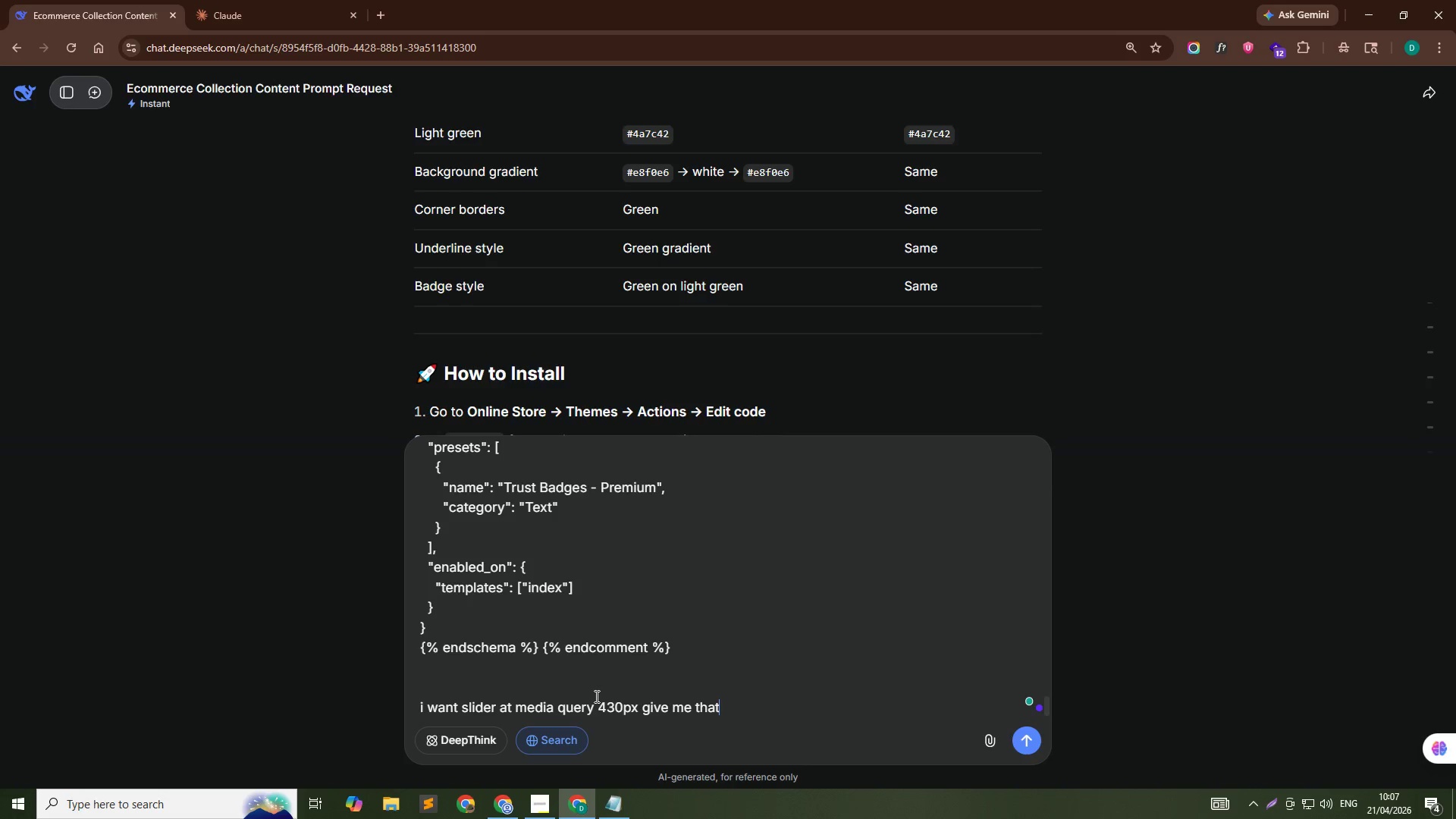 
key(Enter)
 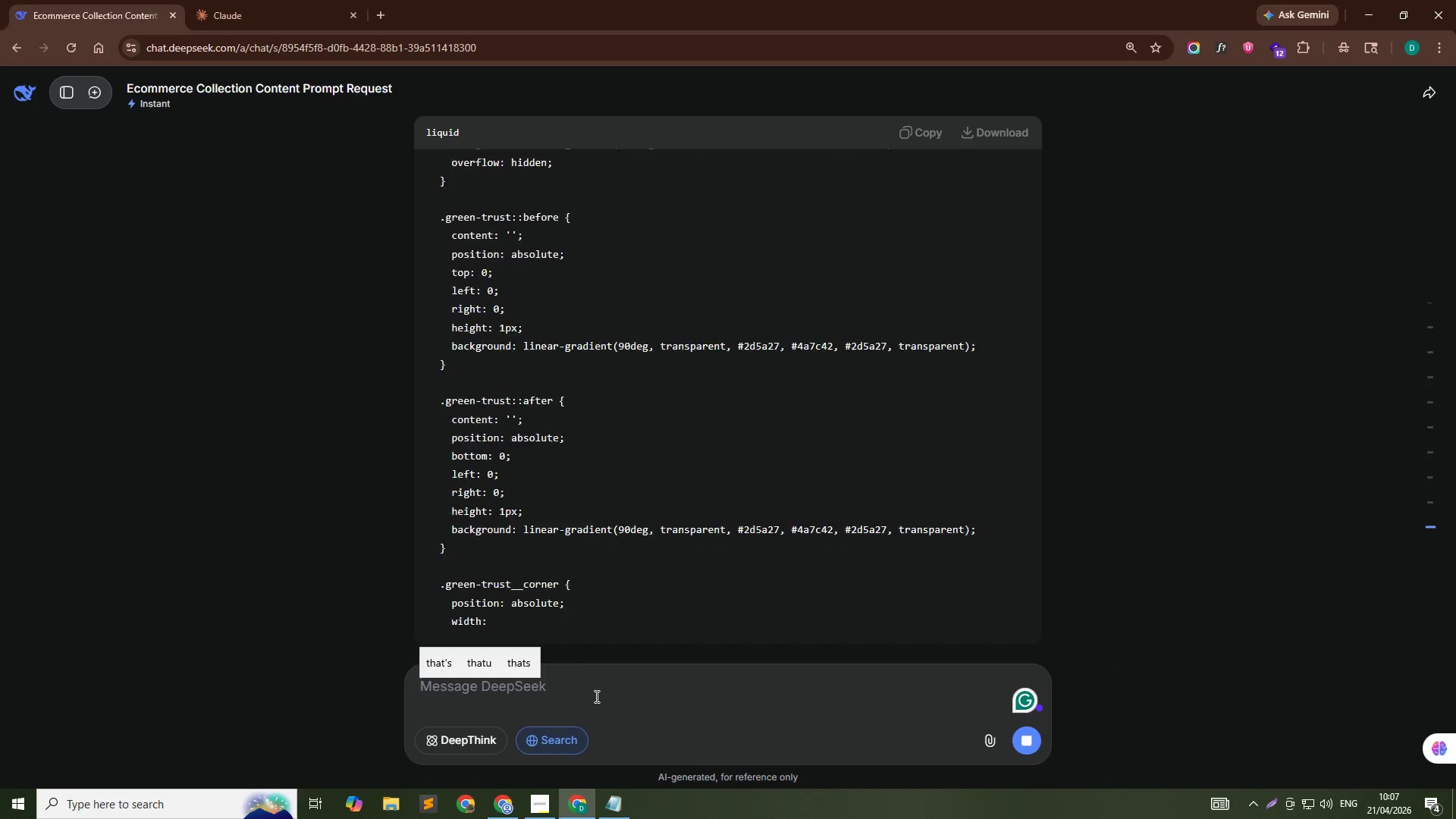 
wait(13.95)
 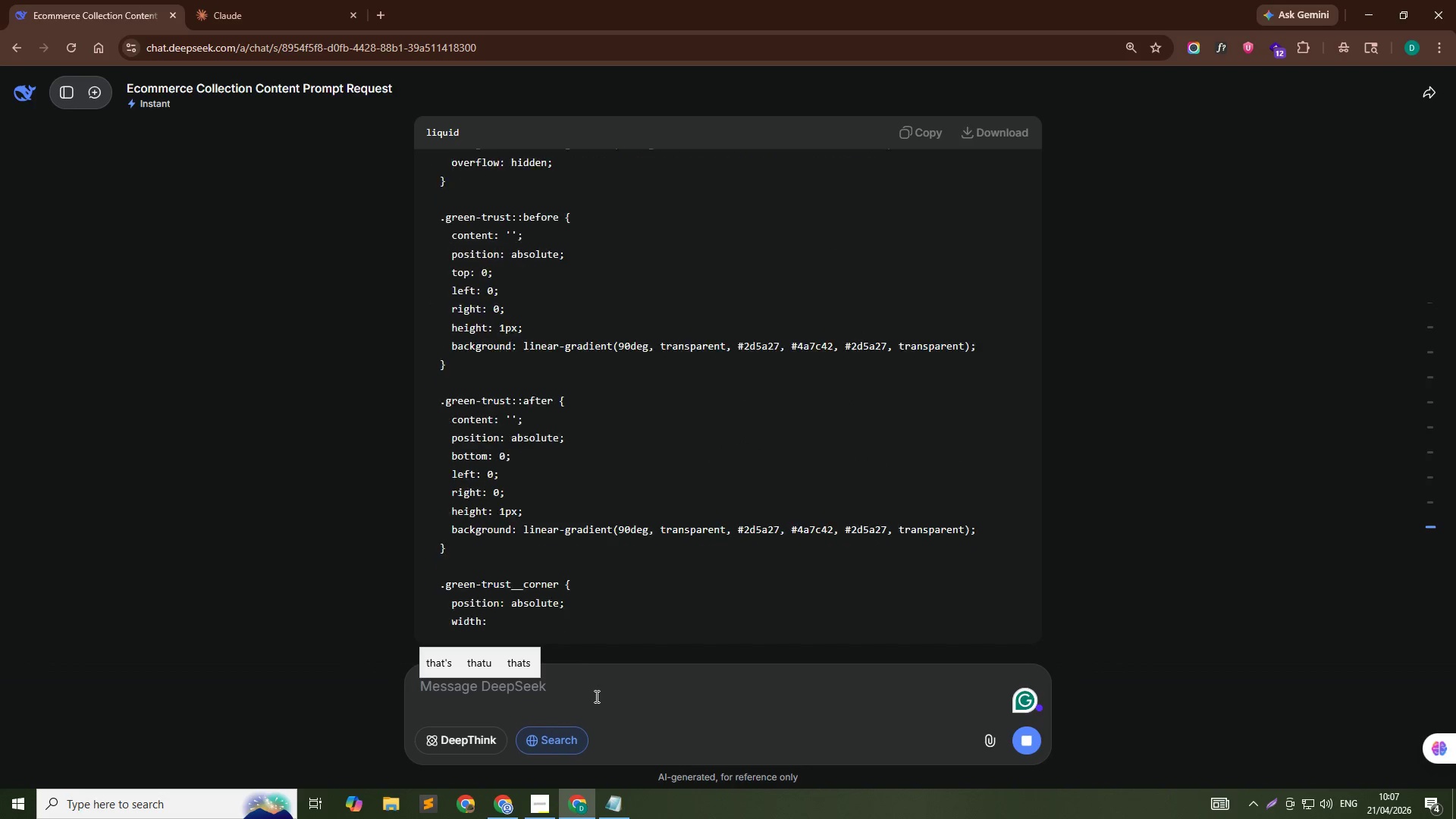 
left_click([256, 390])
 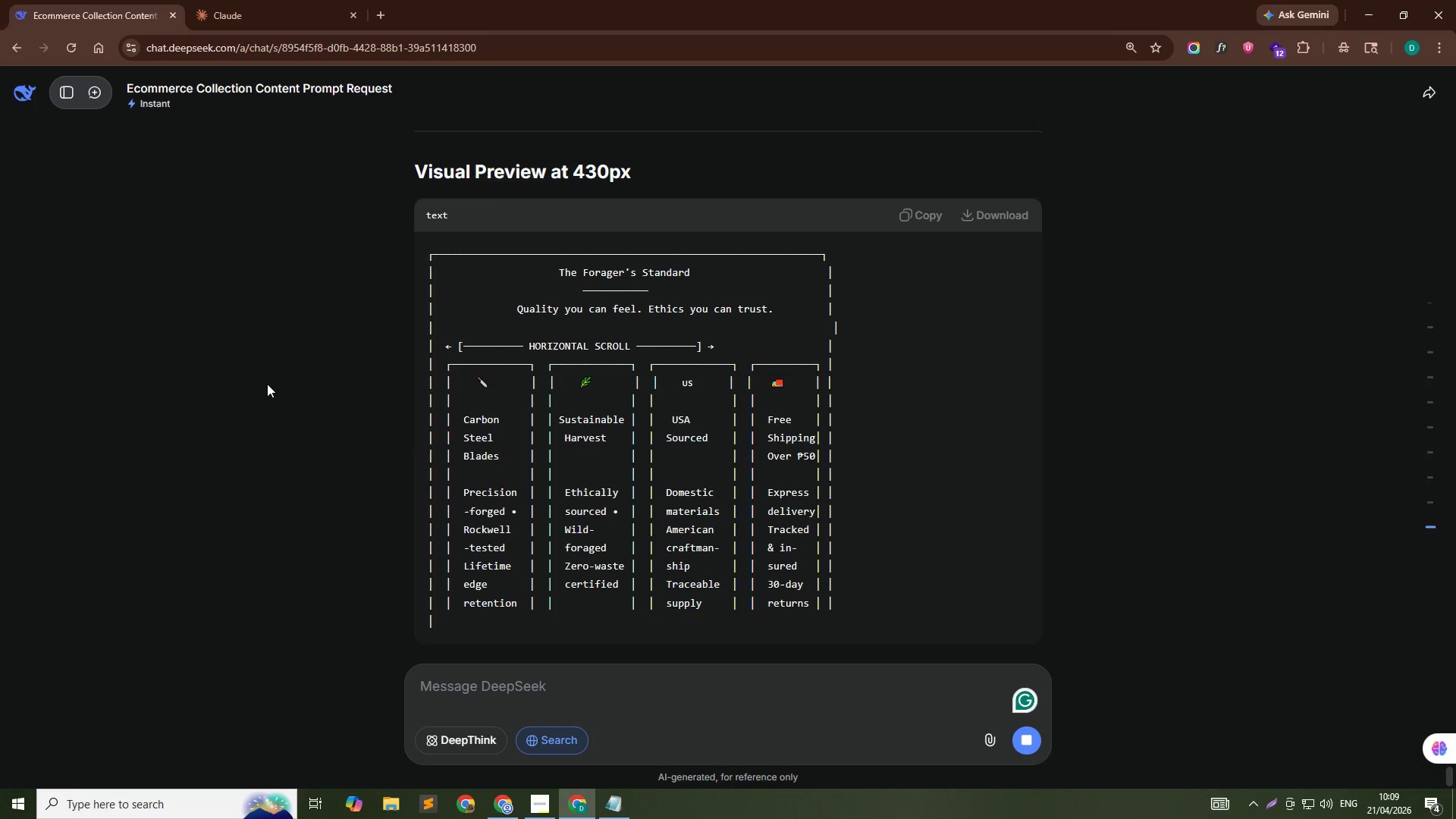 
wait(89.5)
 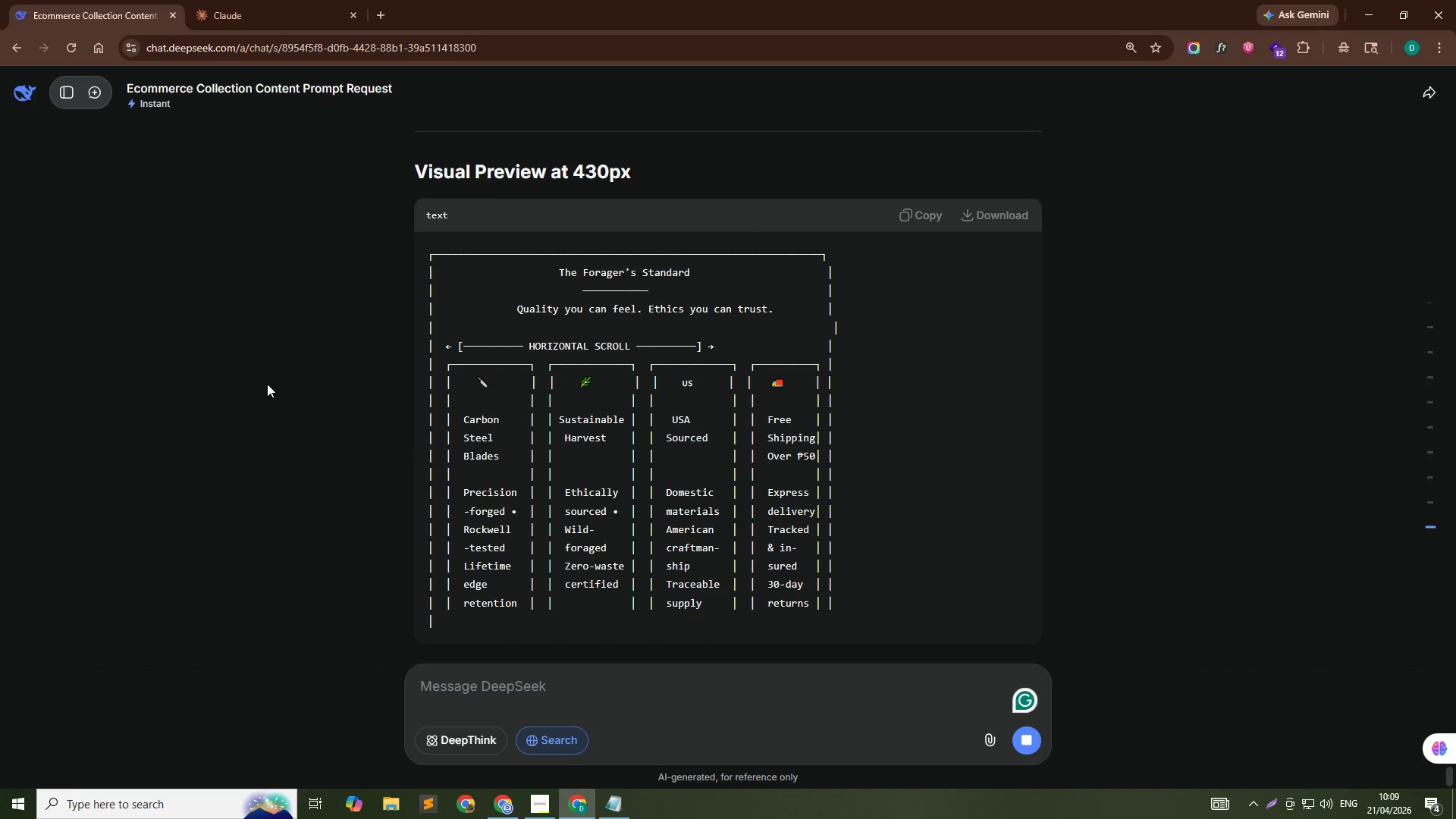 
scroll: coordinate [750, 451], scroll_direction: up, amount: 7.0
 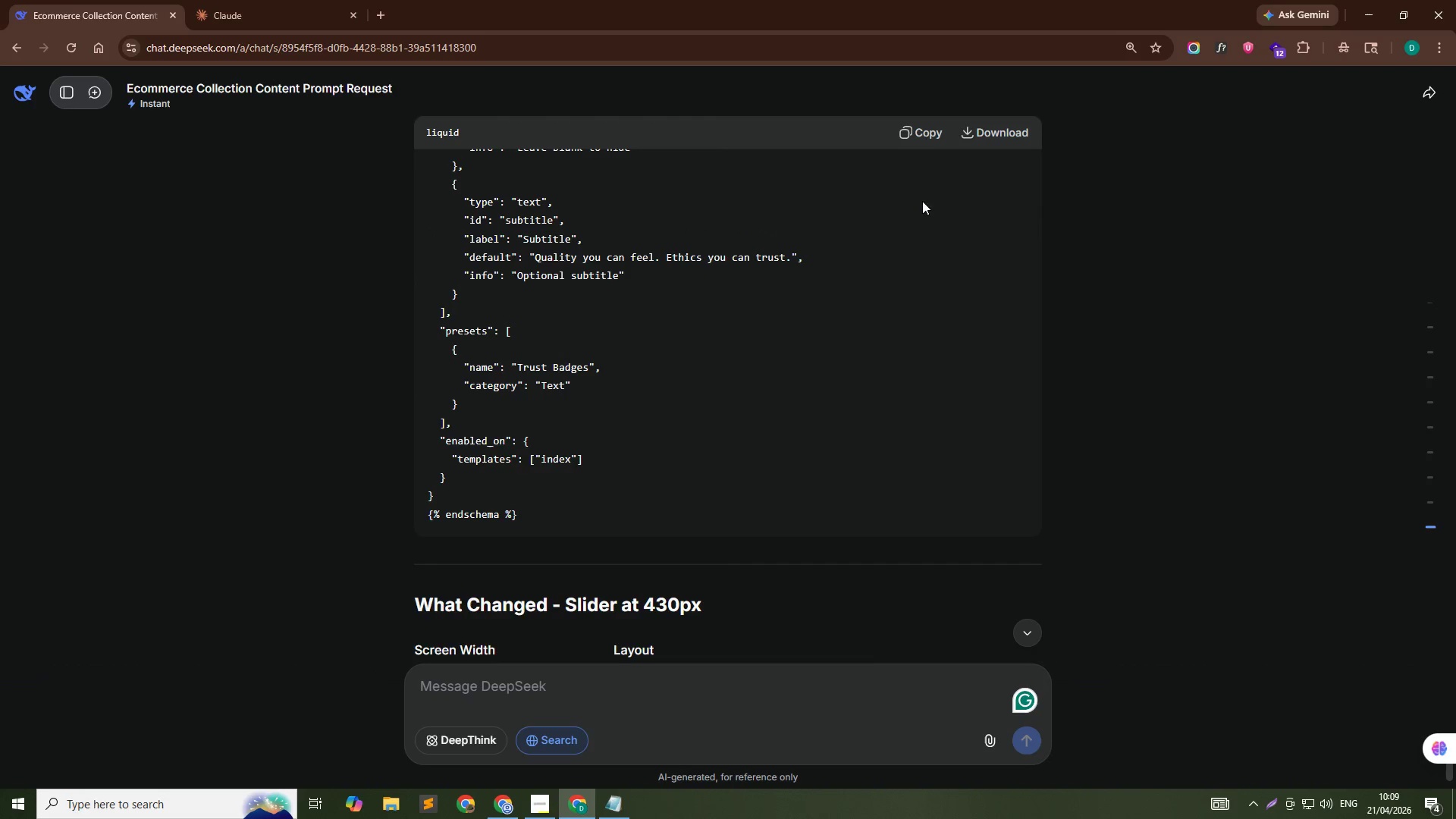 
left_click([928, 121])
 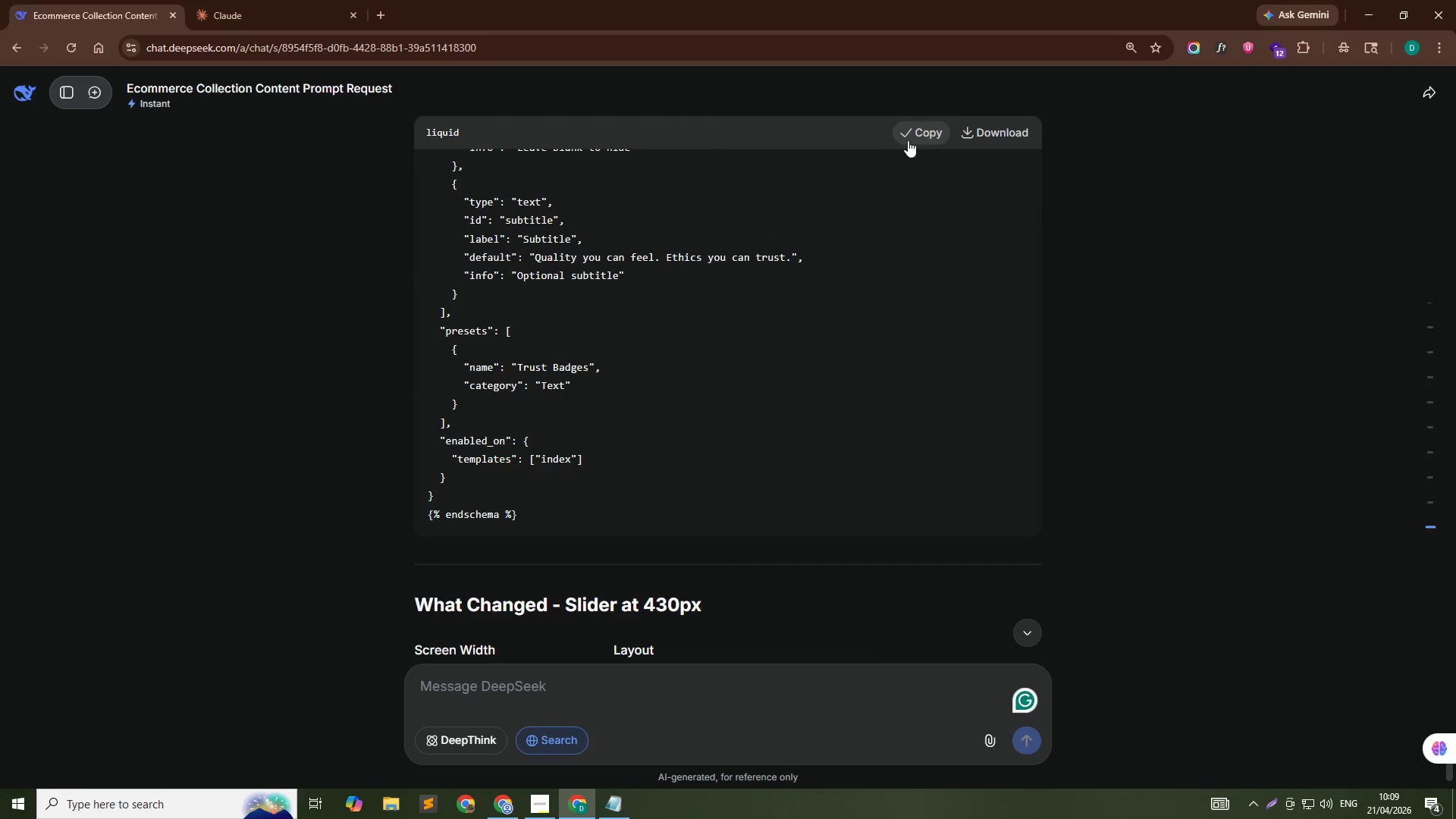 
key(Alt+Tab)
 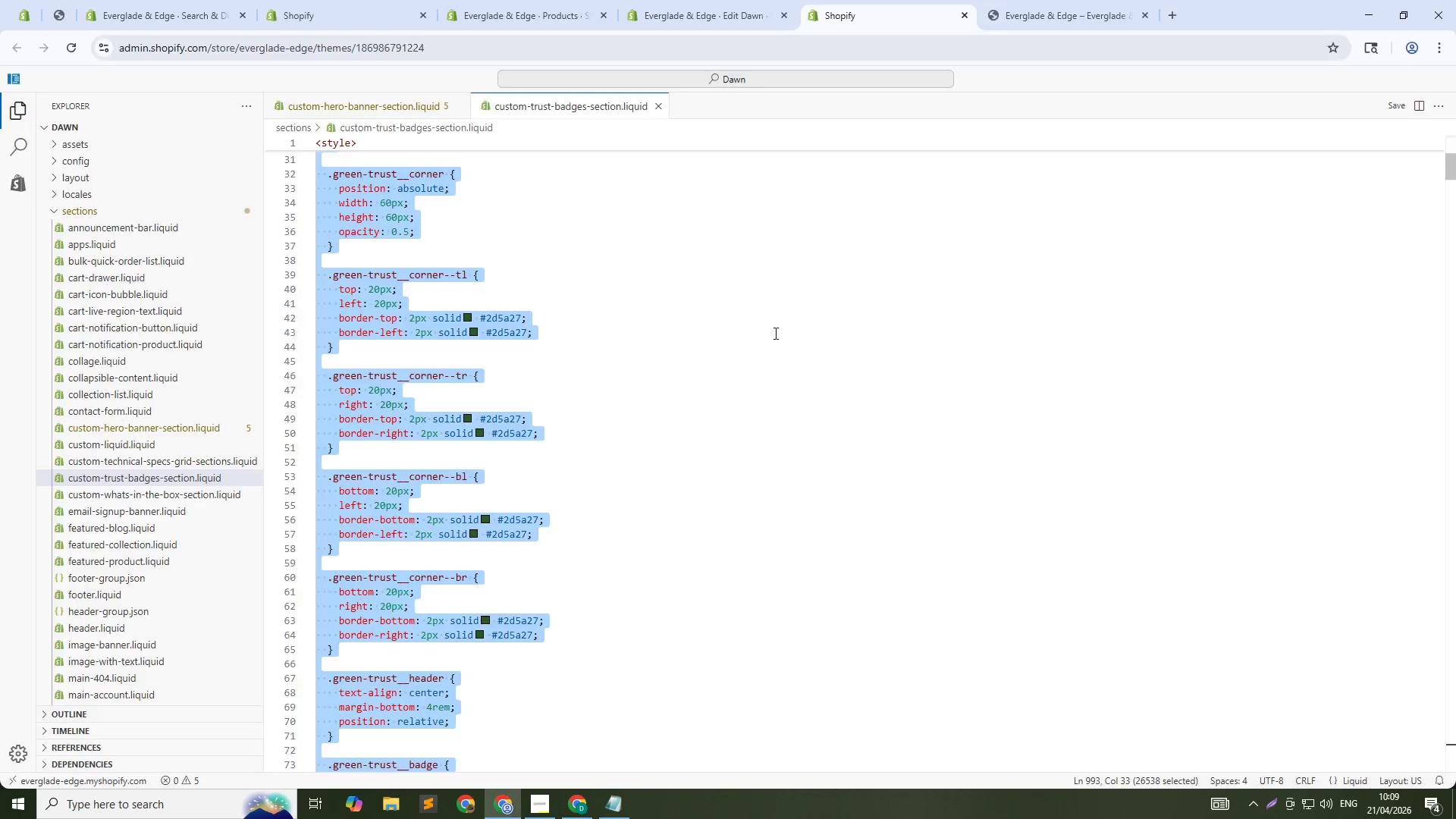 
left_click([774, 347])
 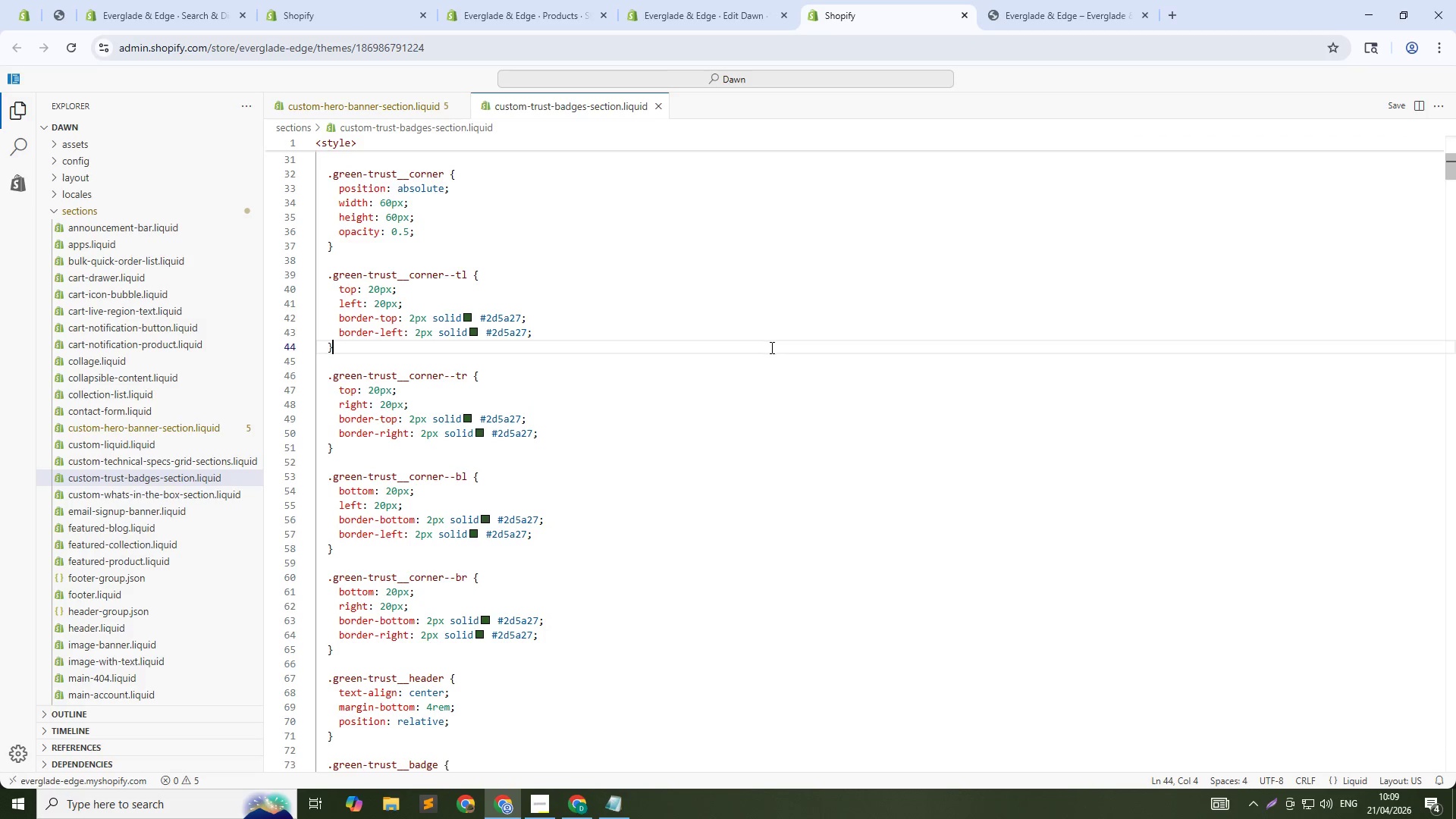 
key(Control+A)
 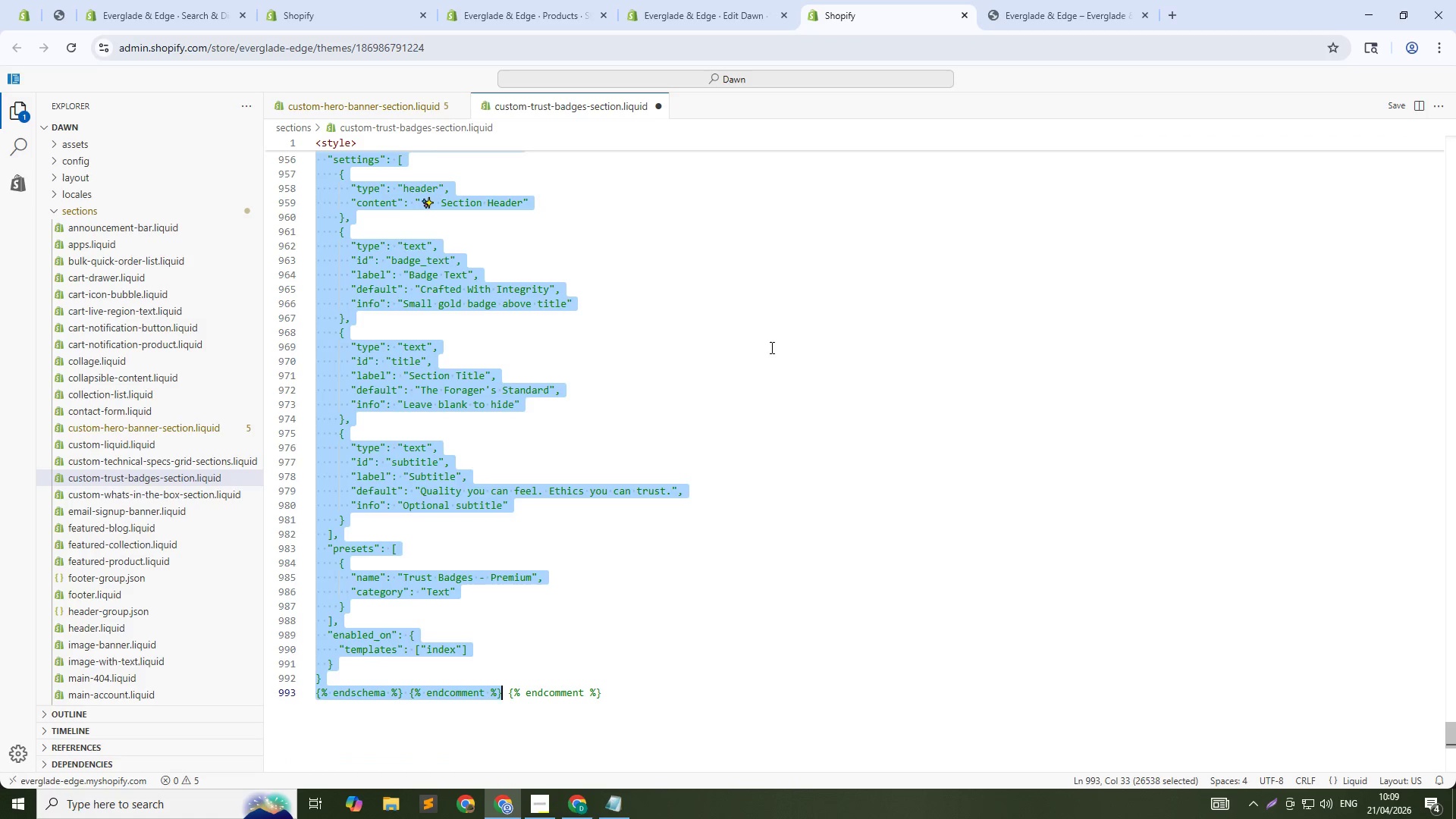 
key(Control+Slash)
 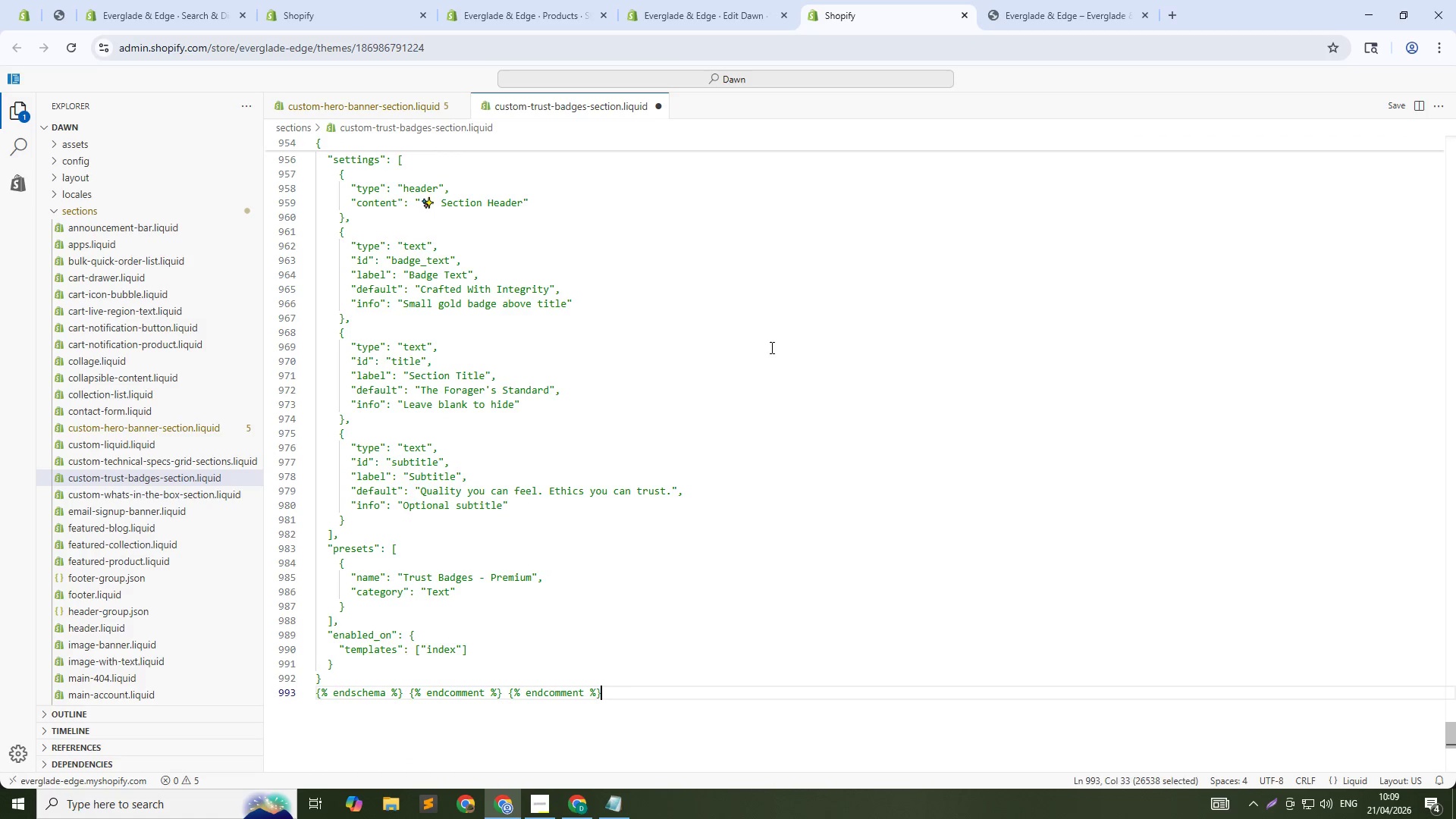 
key(ArrowDown)
 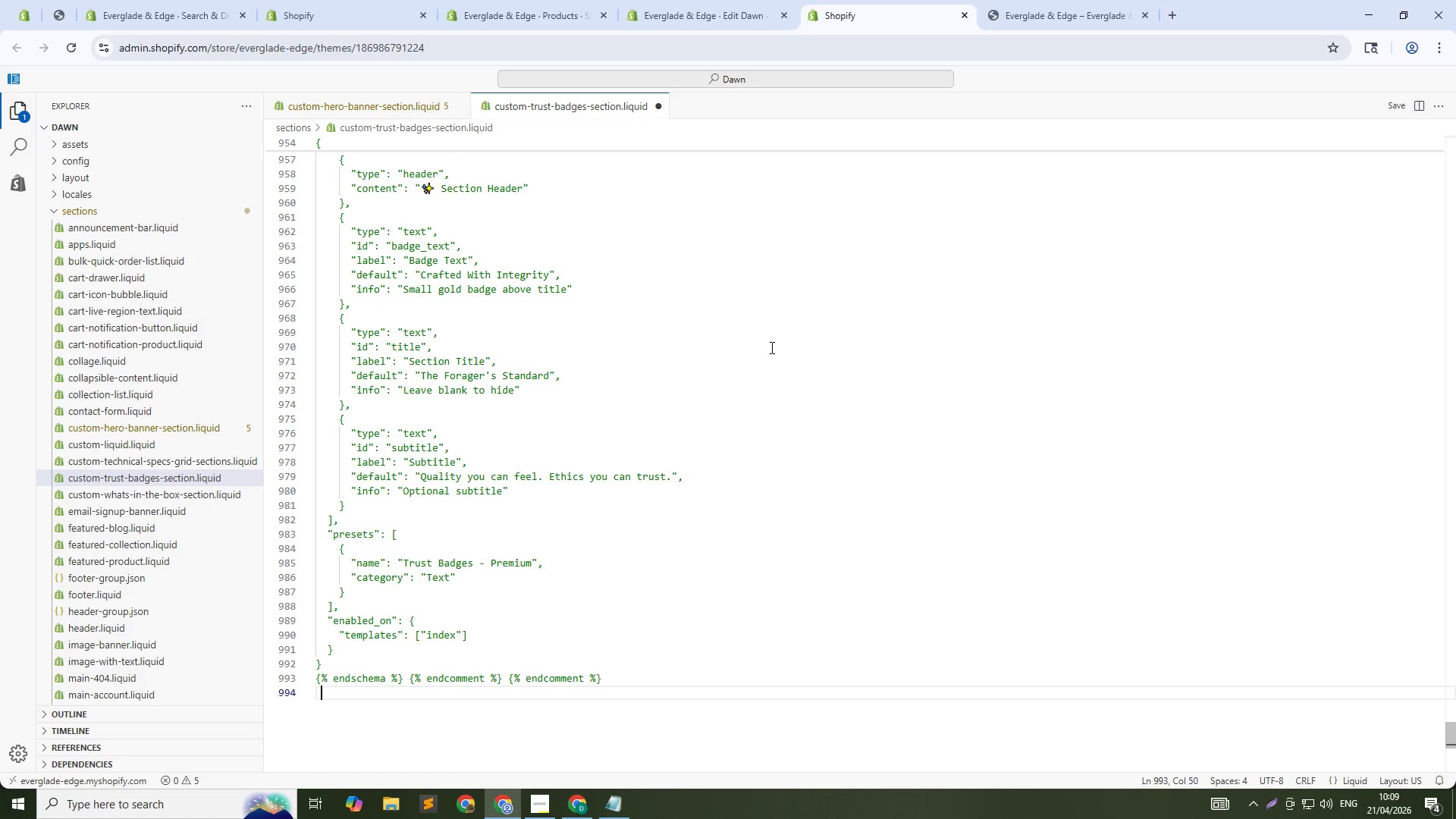 
key(Enter)
 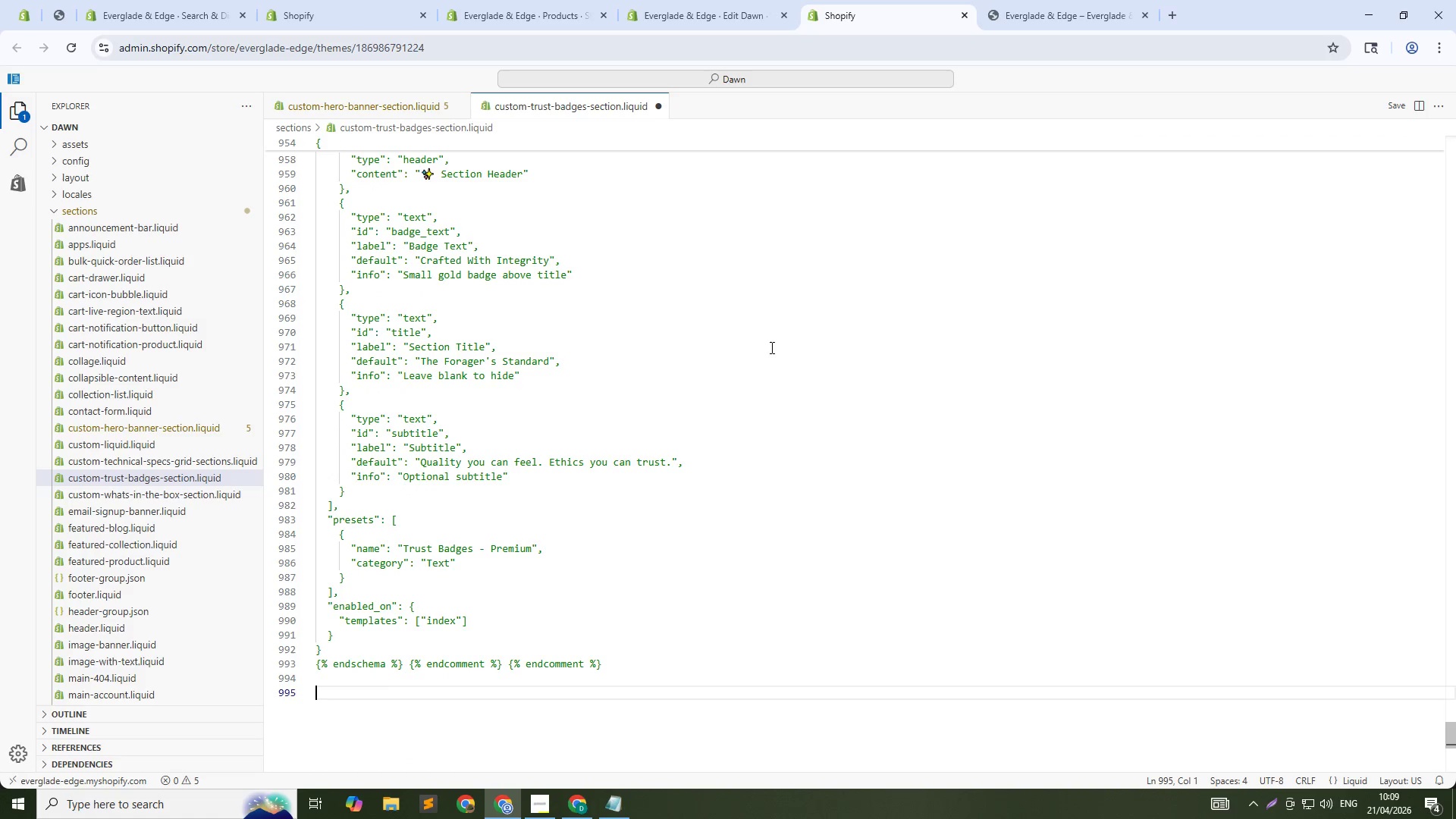 
key(Enter)
 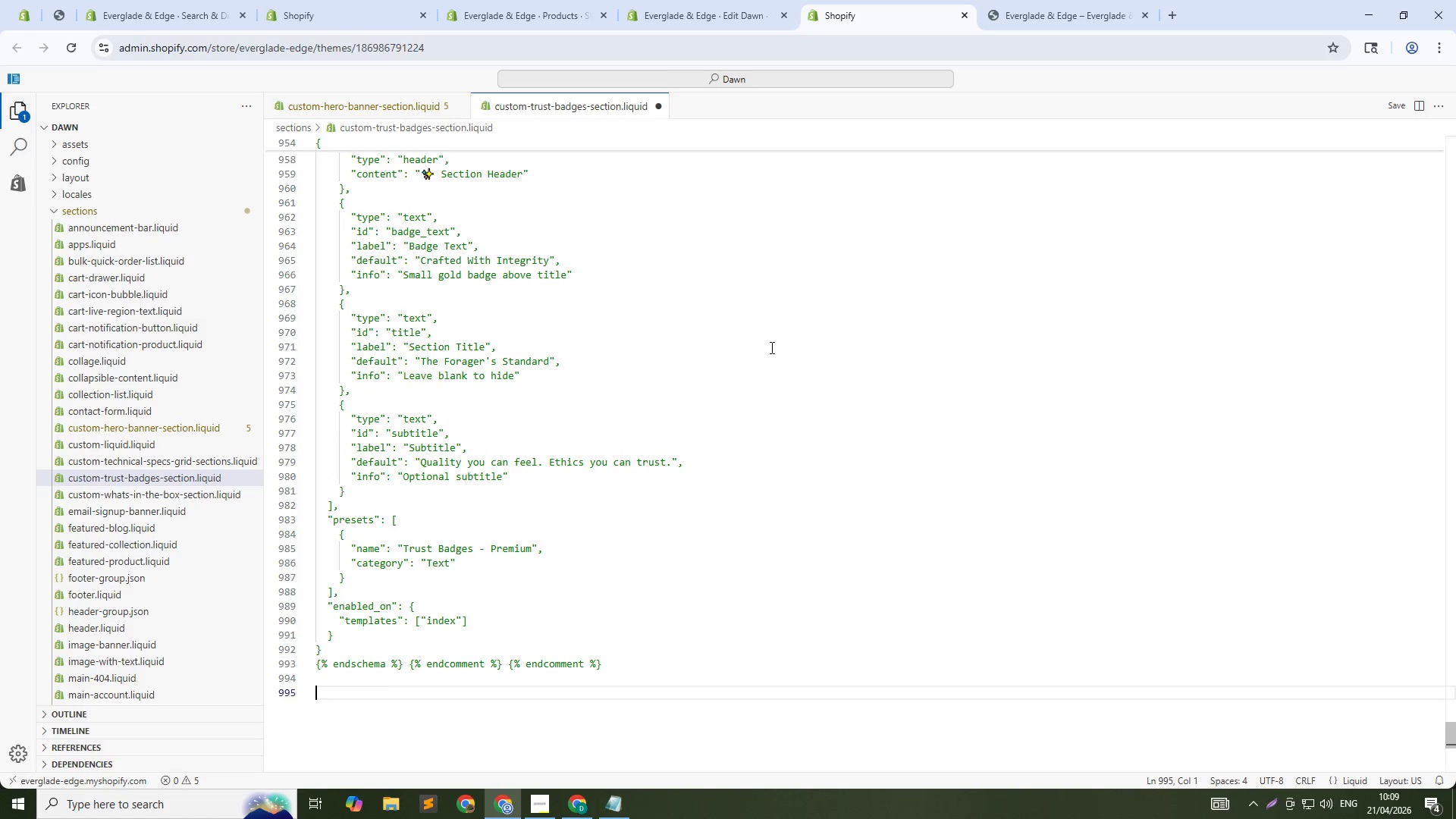 
key(Control+V)
 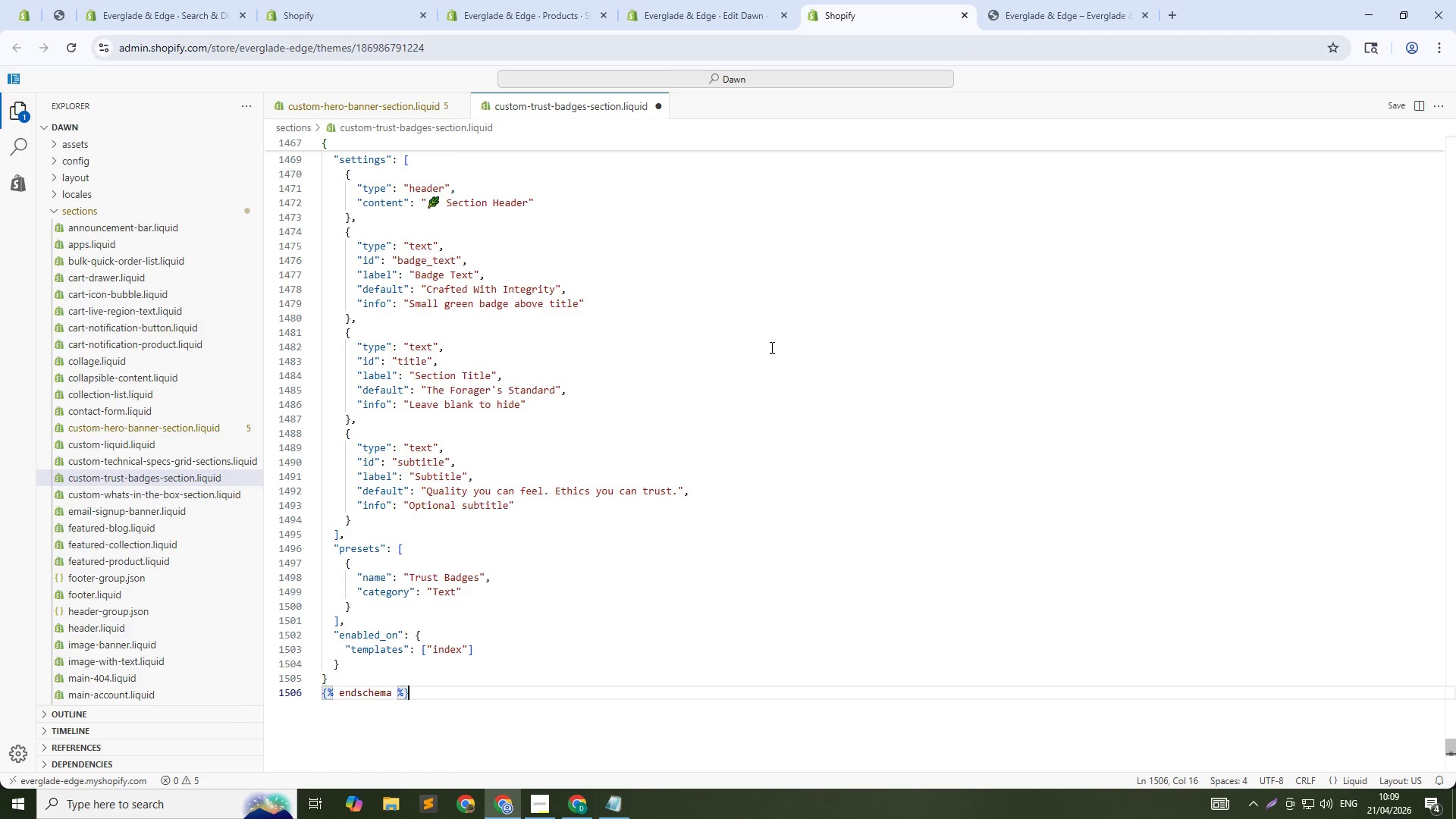 
key(Control+S)
 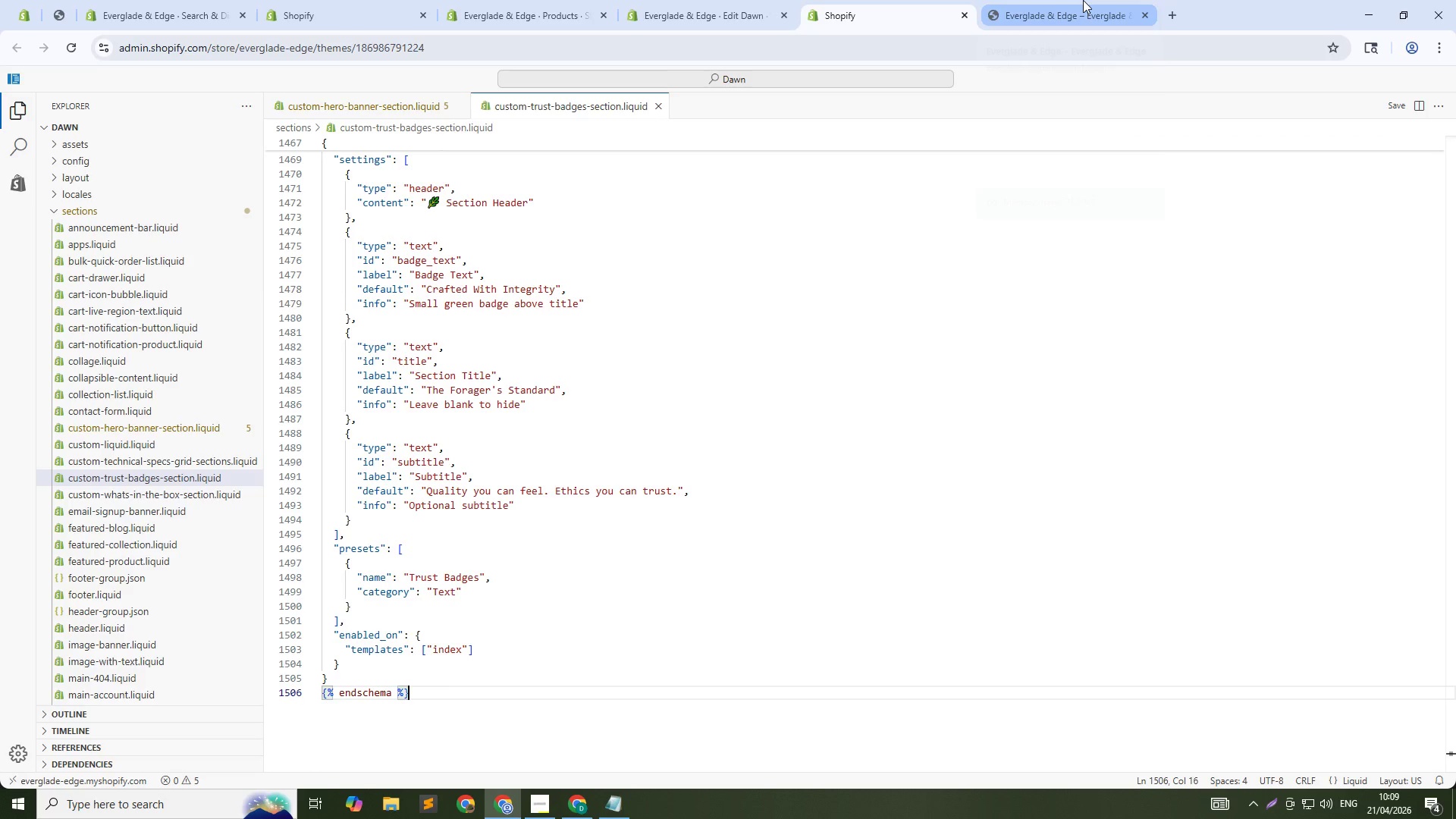 
left_click([1083, 0])
 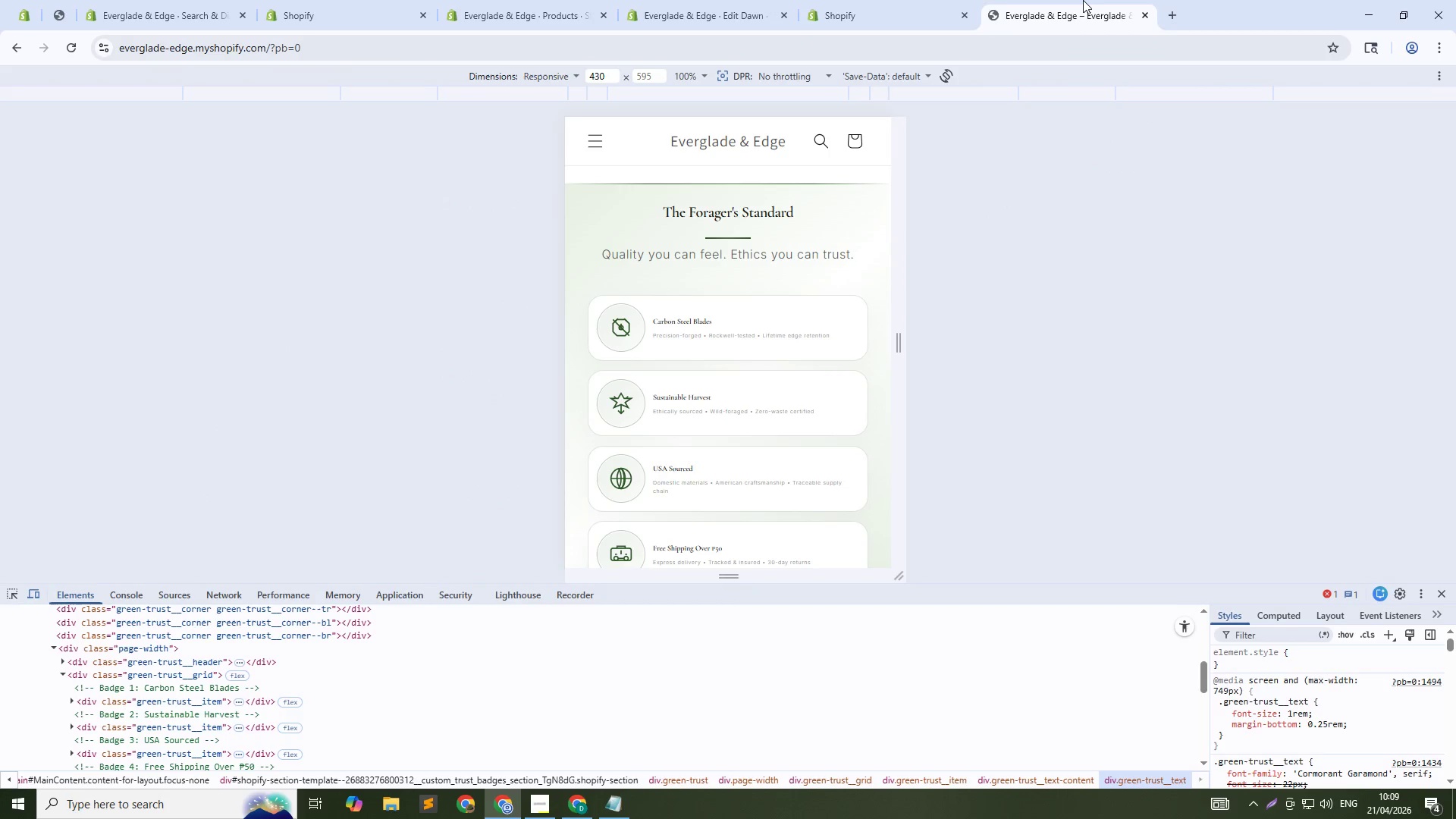 
key(Control+Shift+R)
 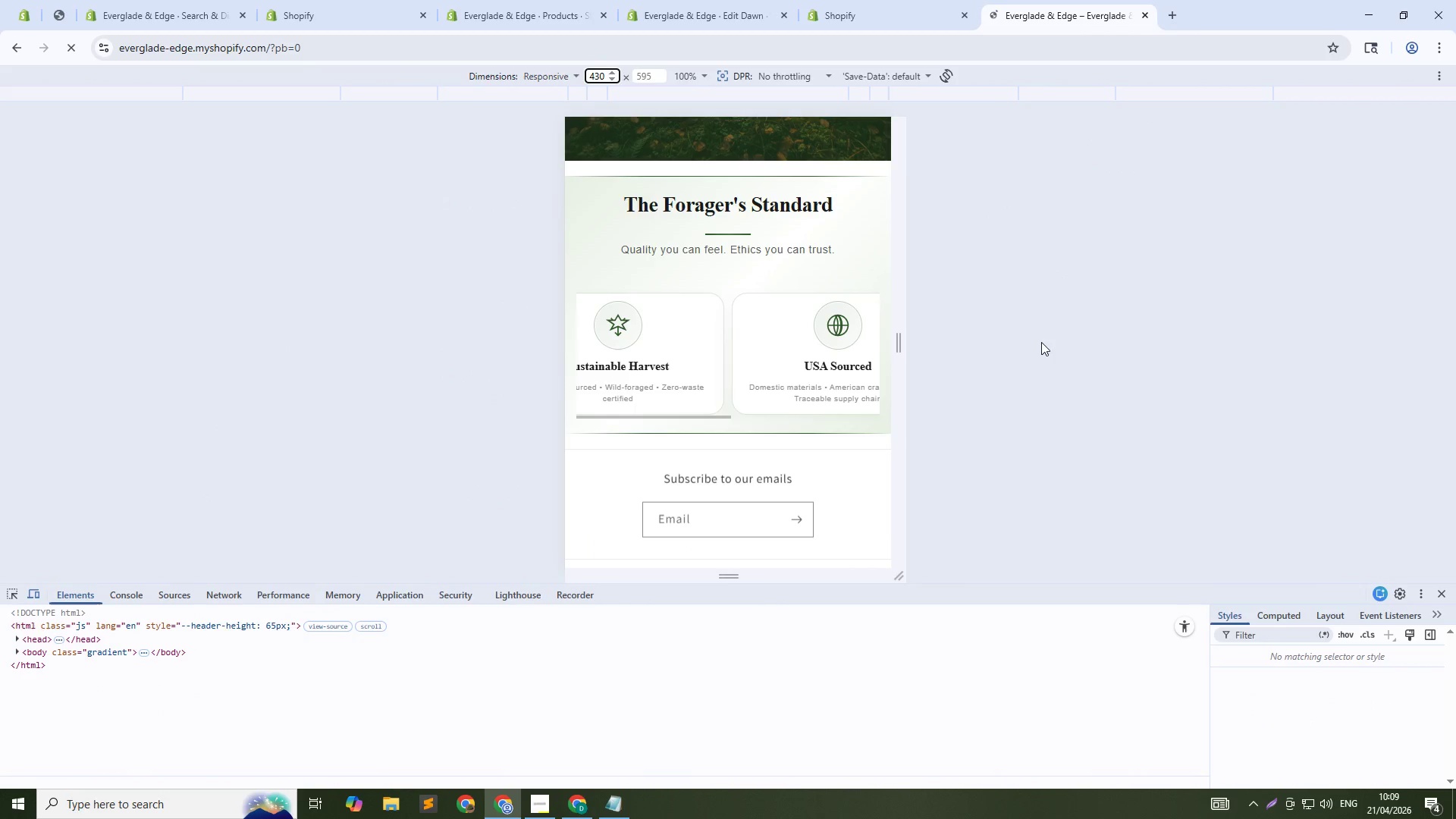 
left_click_drag(start_coordinate=[670, 346], to_coordinate=[836, 331])
 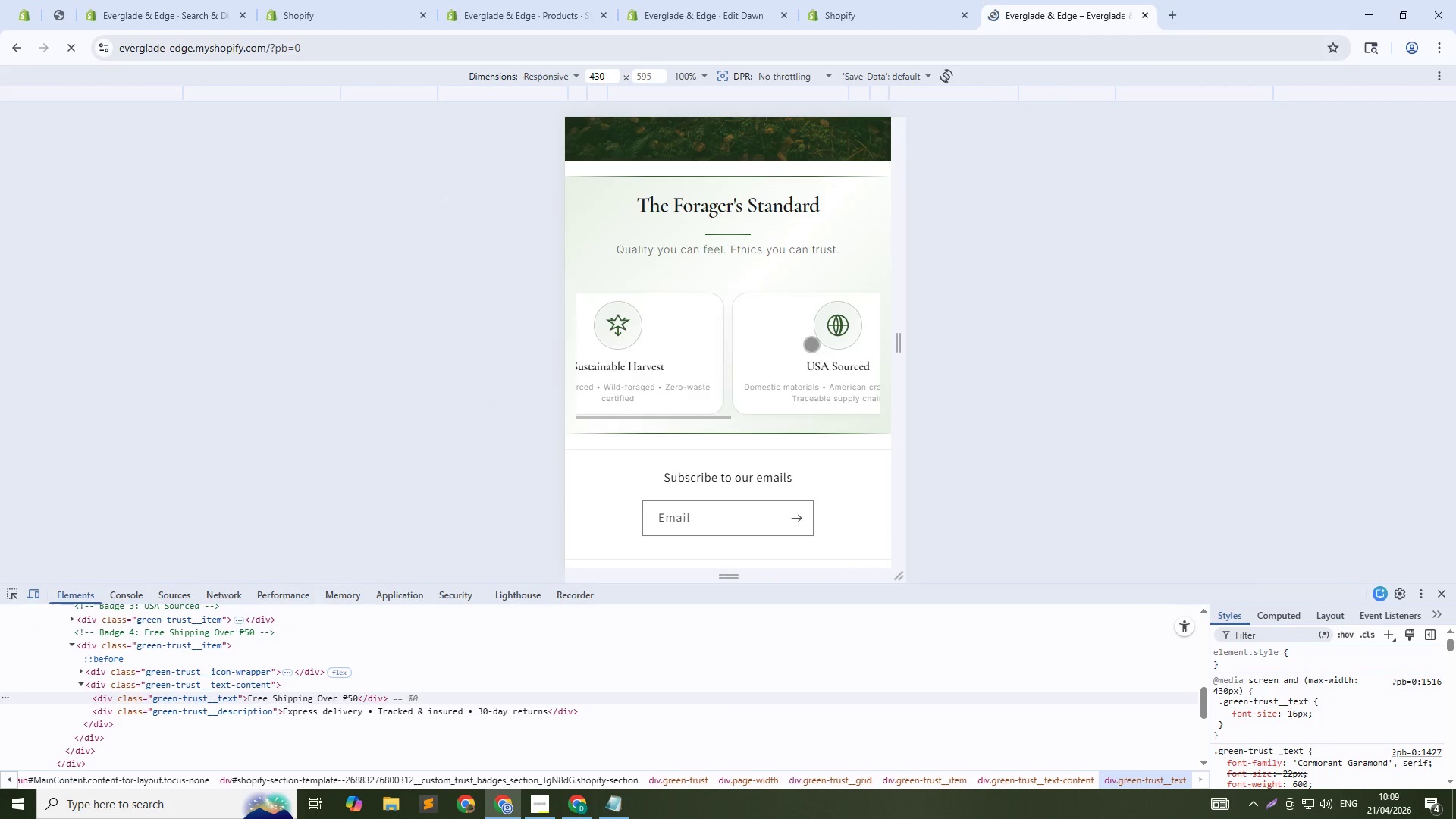 
left_click_drag(start_coordinate=[809, 344], to_coordinate=[448, 373])
 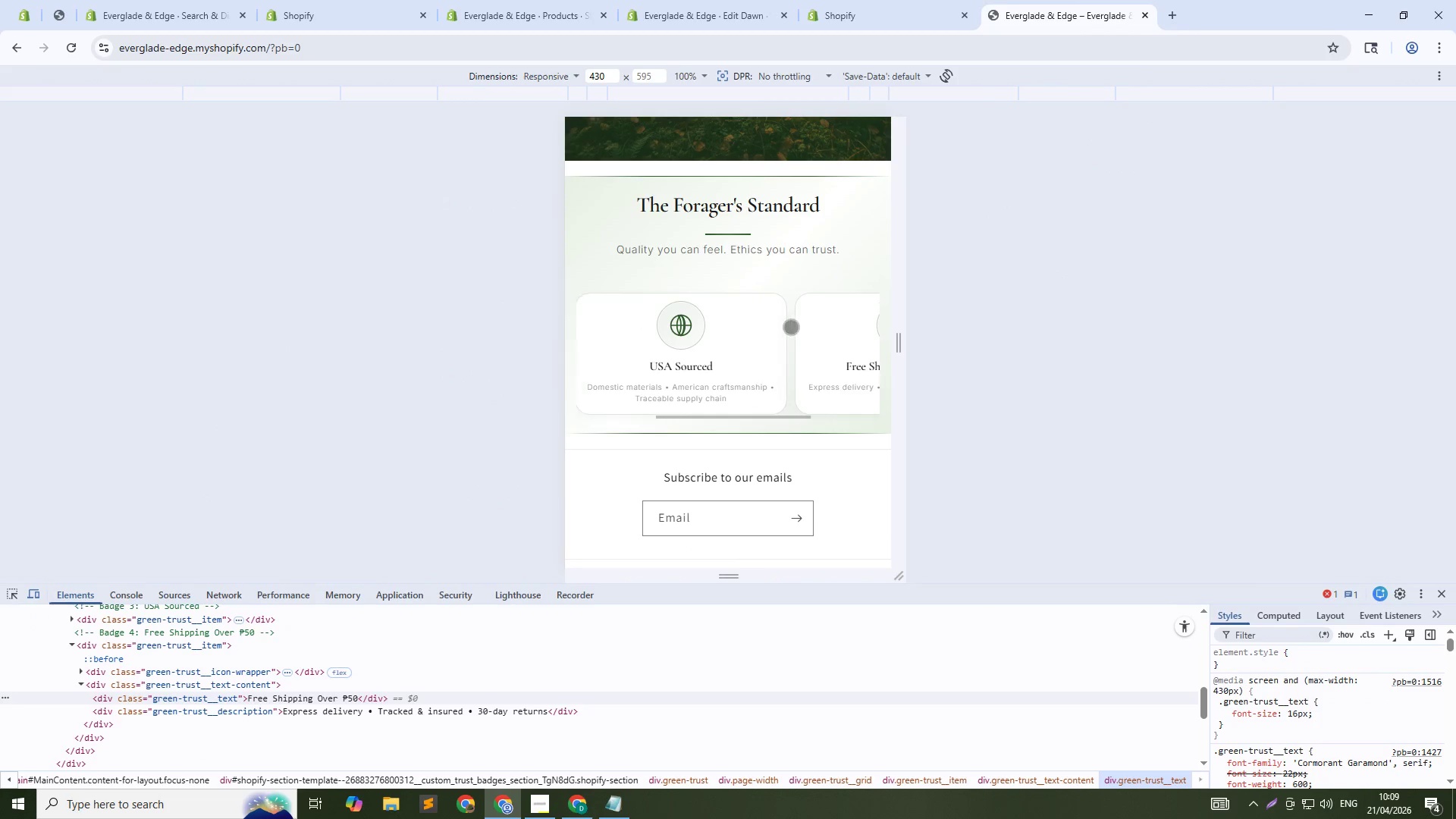 
left_click_drag(start_coordinate=[791, 327], to_coordinate=[580, 348])
 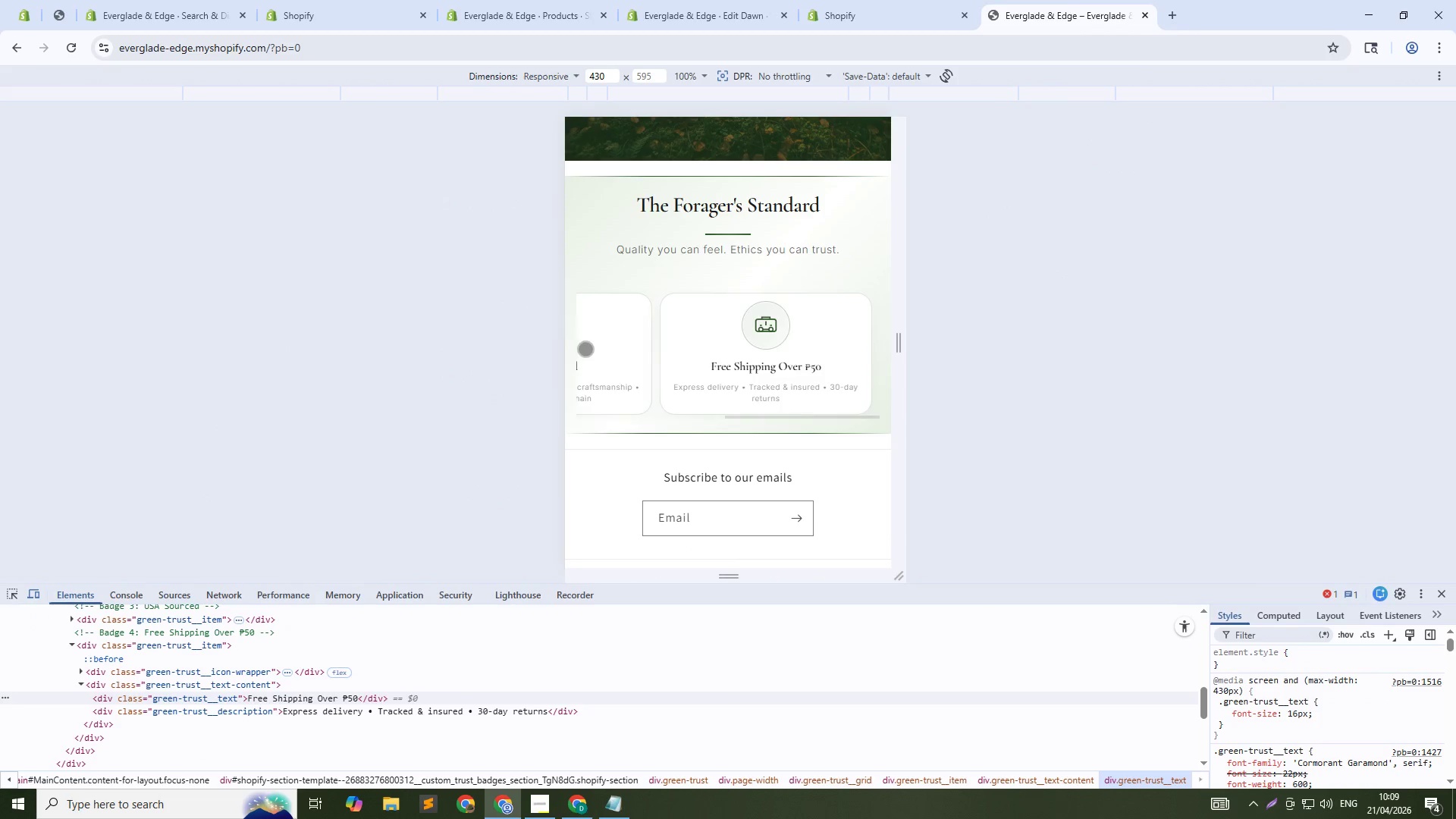 
left_click_drag(start_coordinate=[603, 349], to_coordinate=[784, 349])
 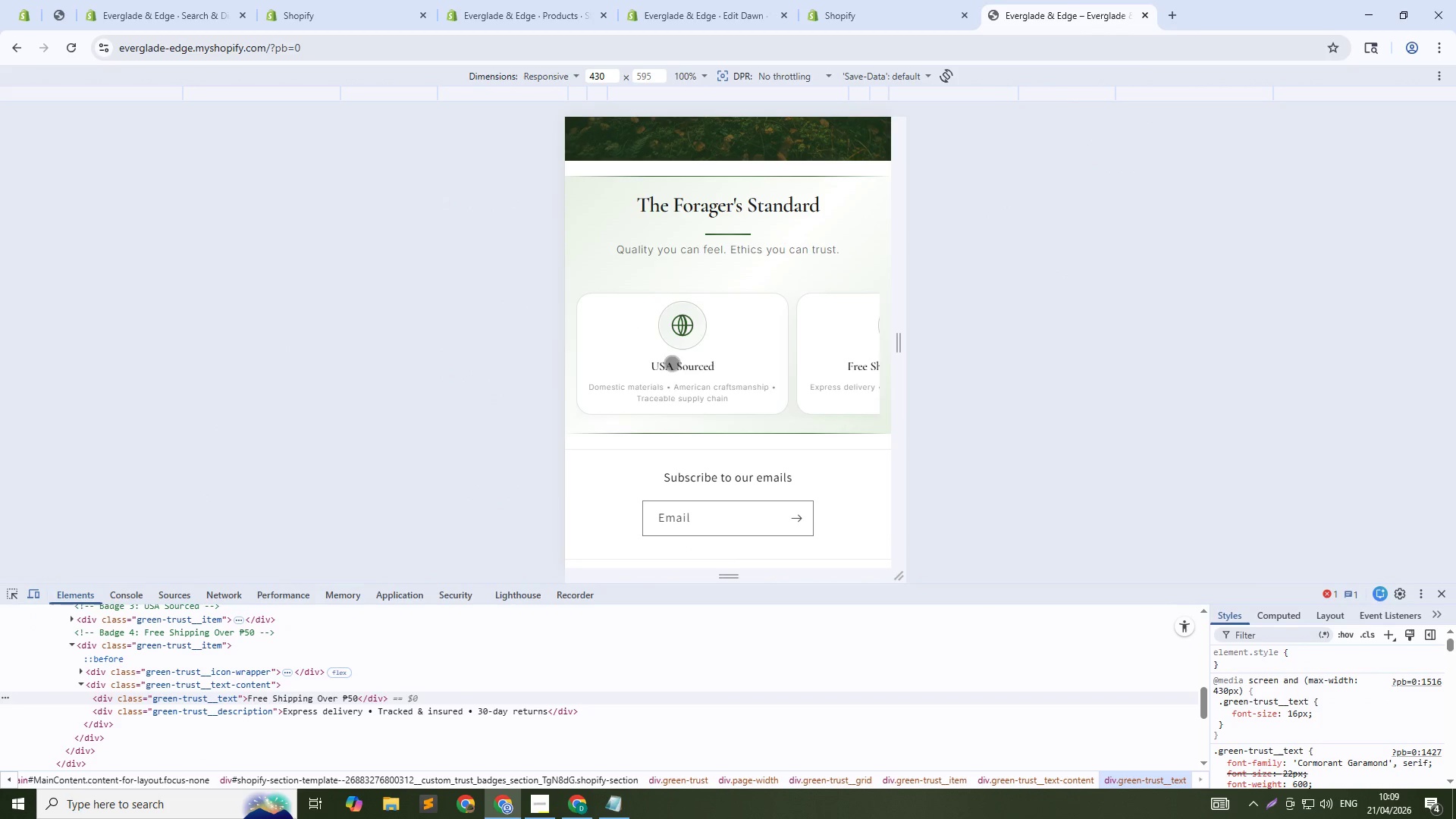 
left_click_drag(start_coordinate=[672, 363], to_coordinate=[790, 358])
 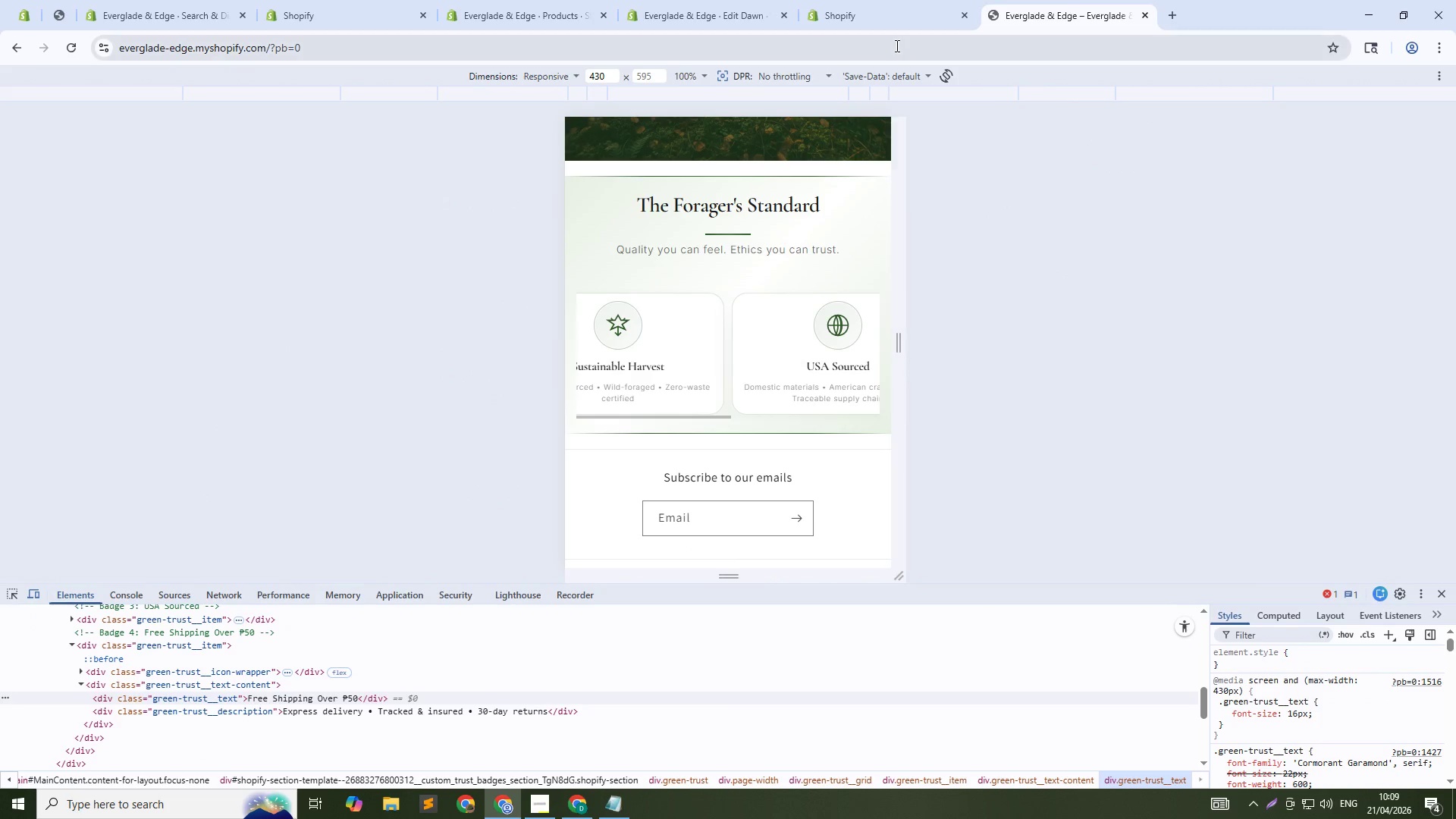 
key(Alt+AltLeft)
 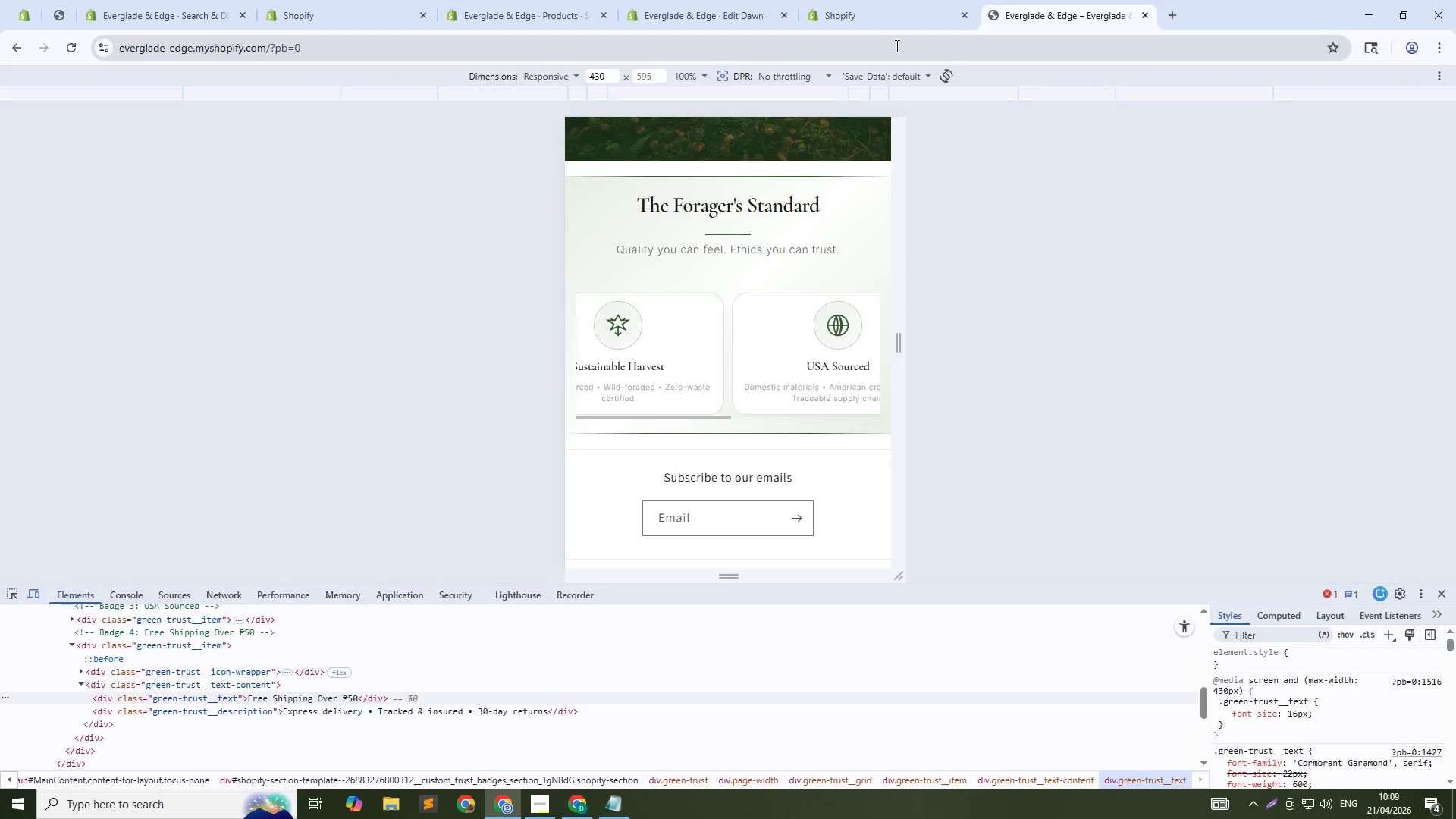 
key(Alt+Tab)
 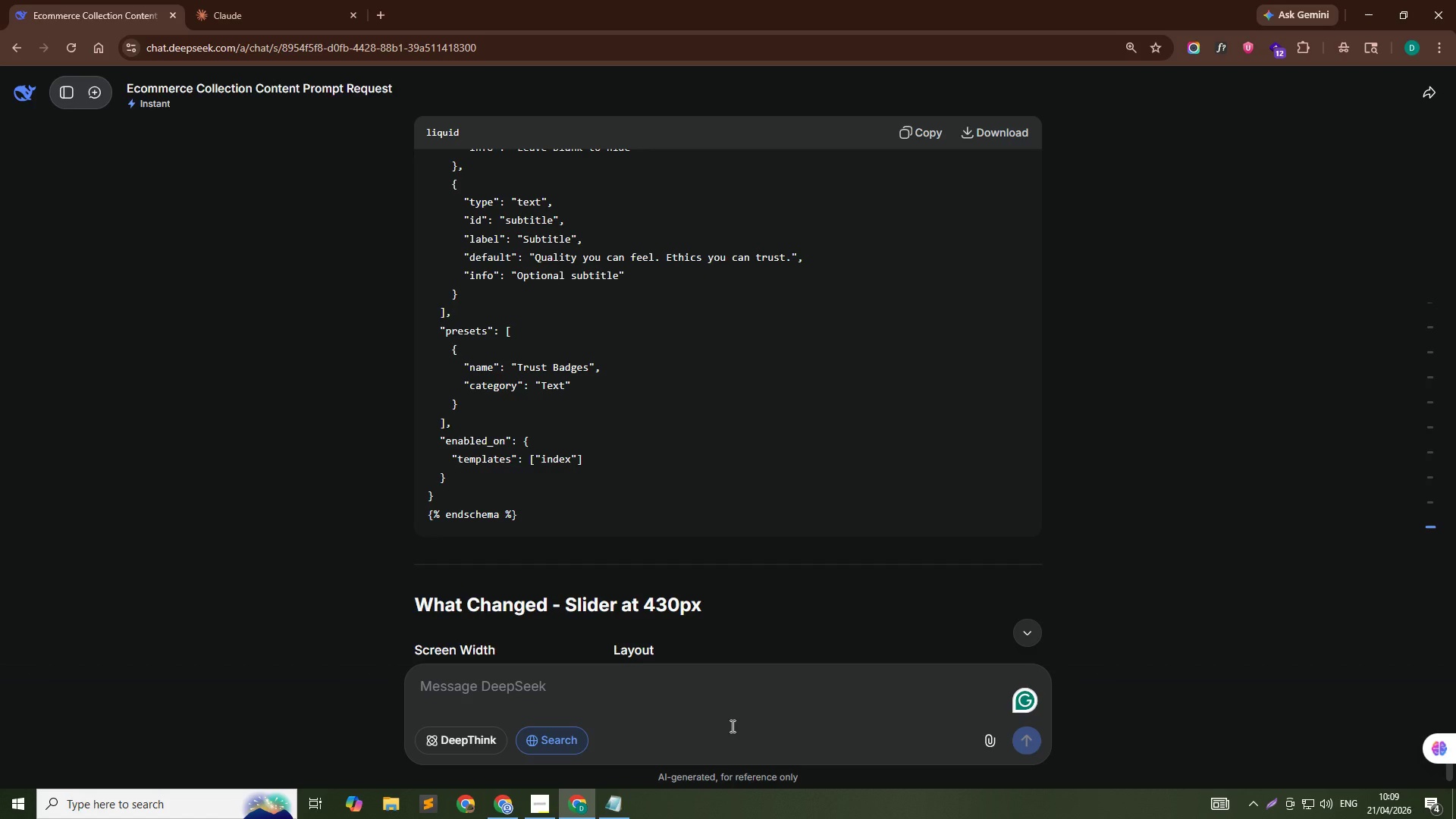 
key(I)
 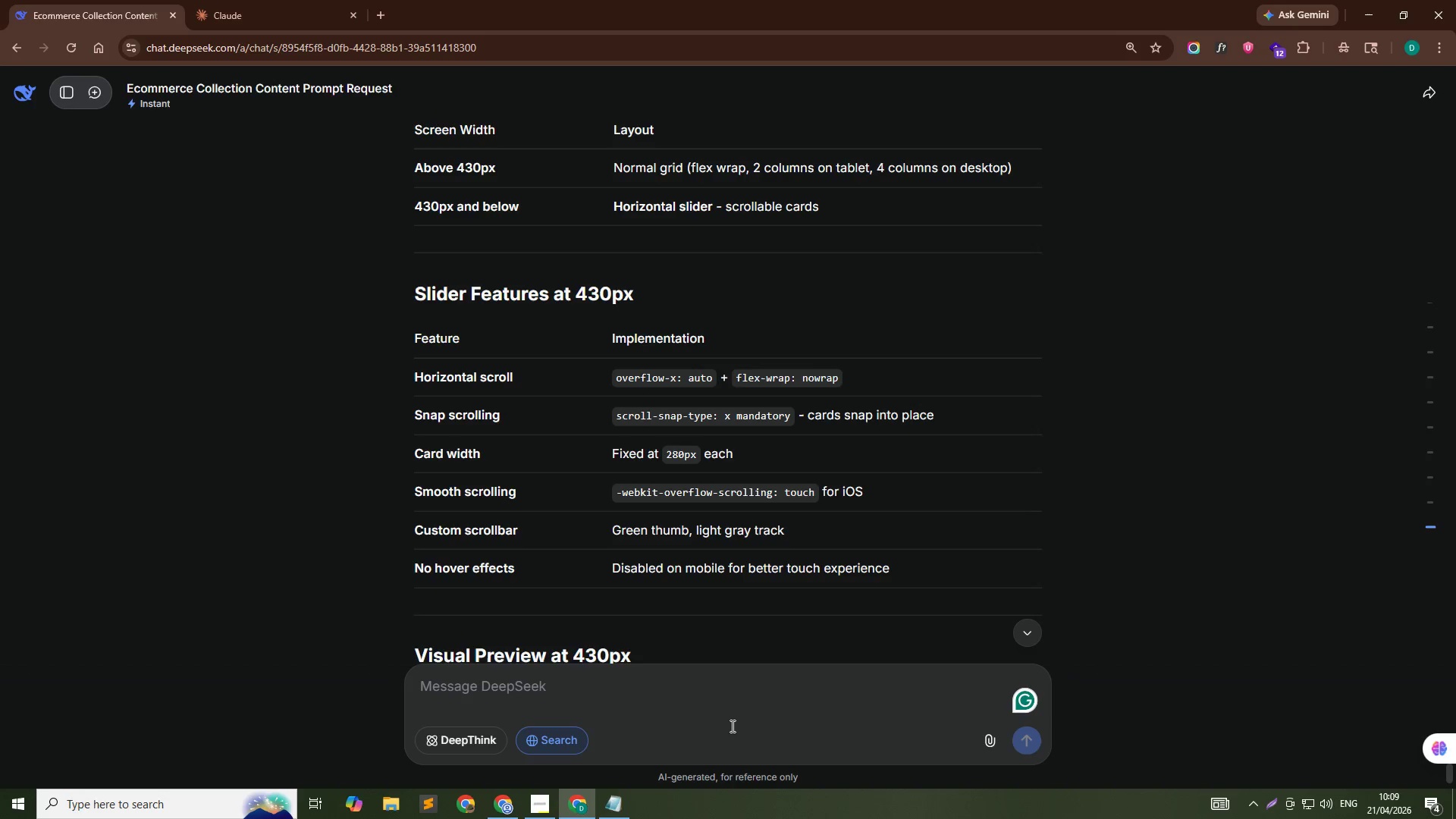 
key(Space)
 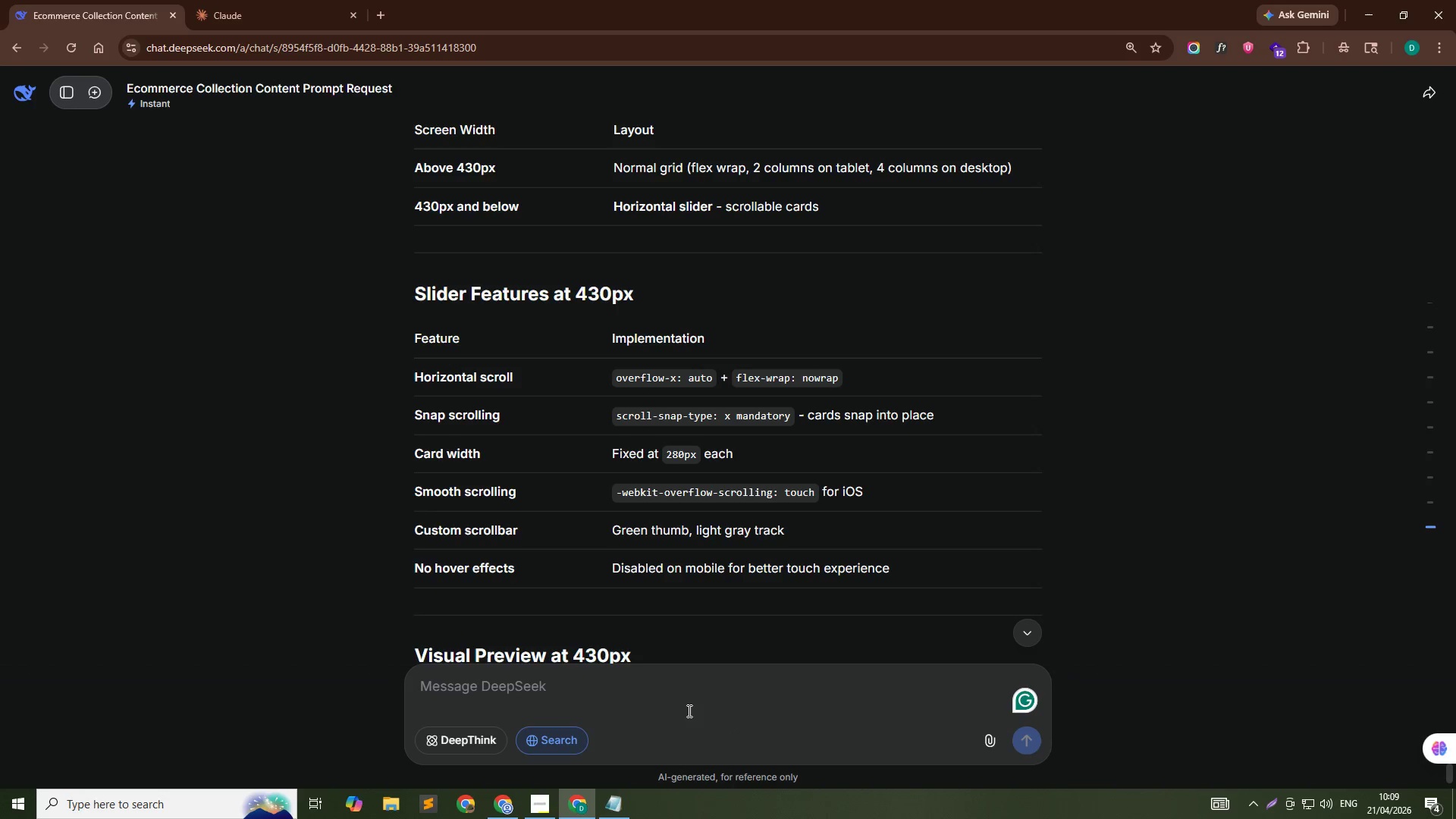 
left_click([688, 681])
 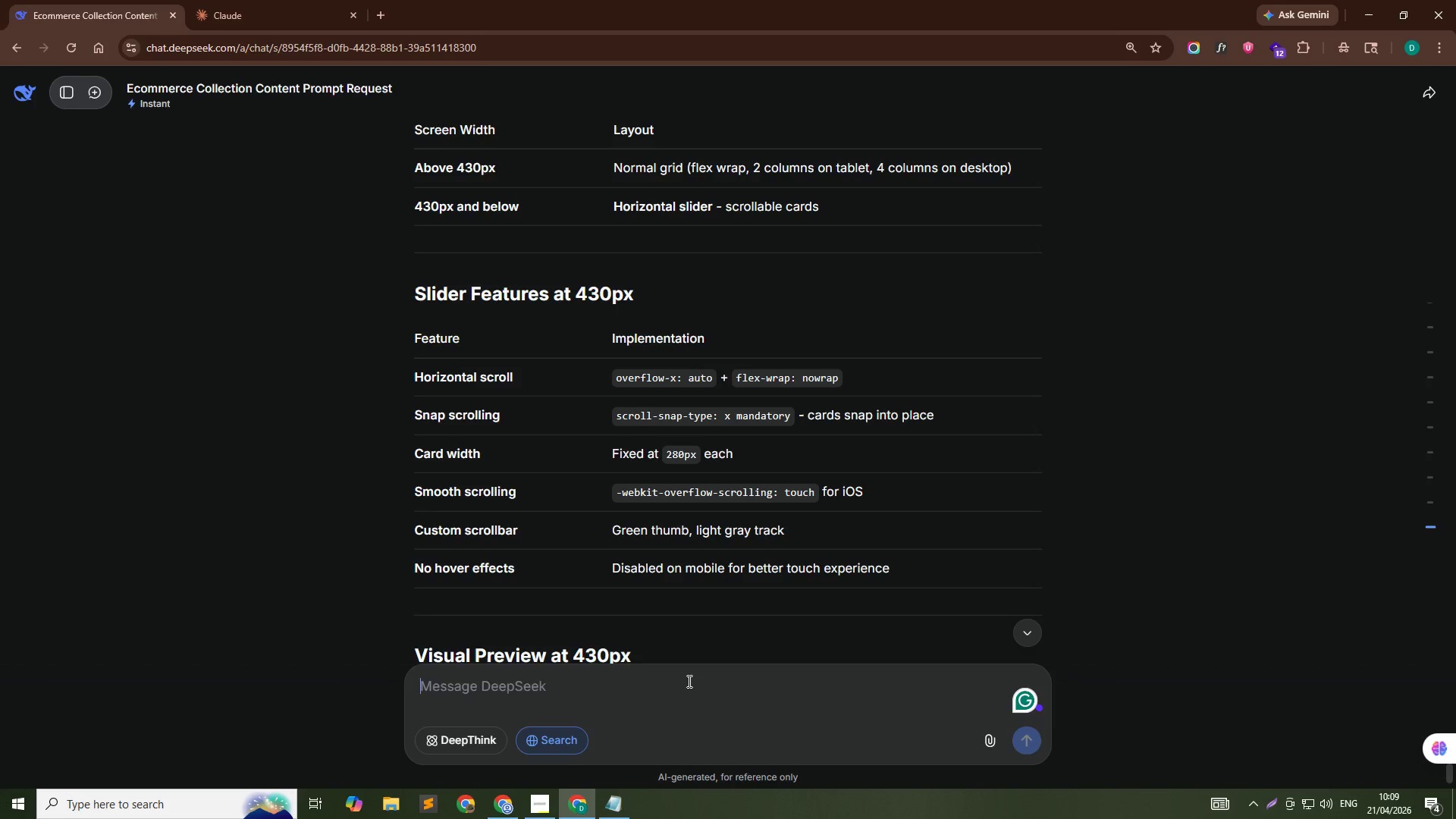 
type( )
key(Backspace)
type( )
key(Backspace)
type(i want to s)
key(Backspace)
type(use slick slider)
 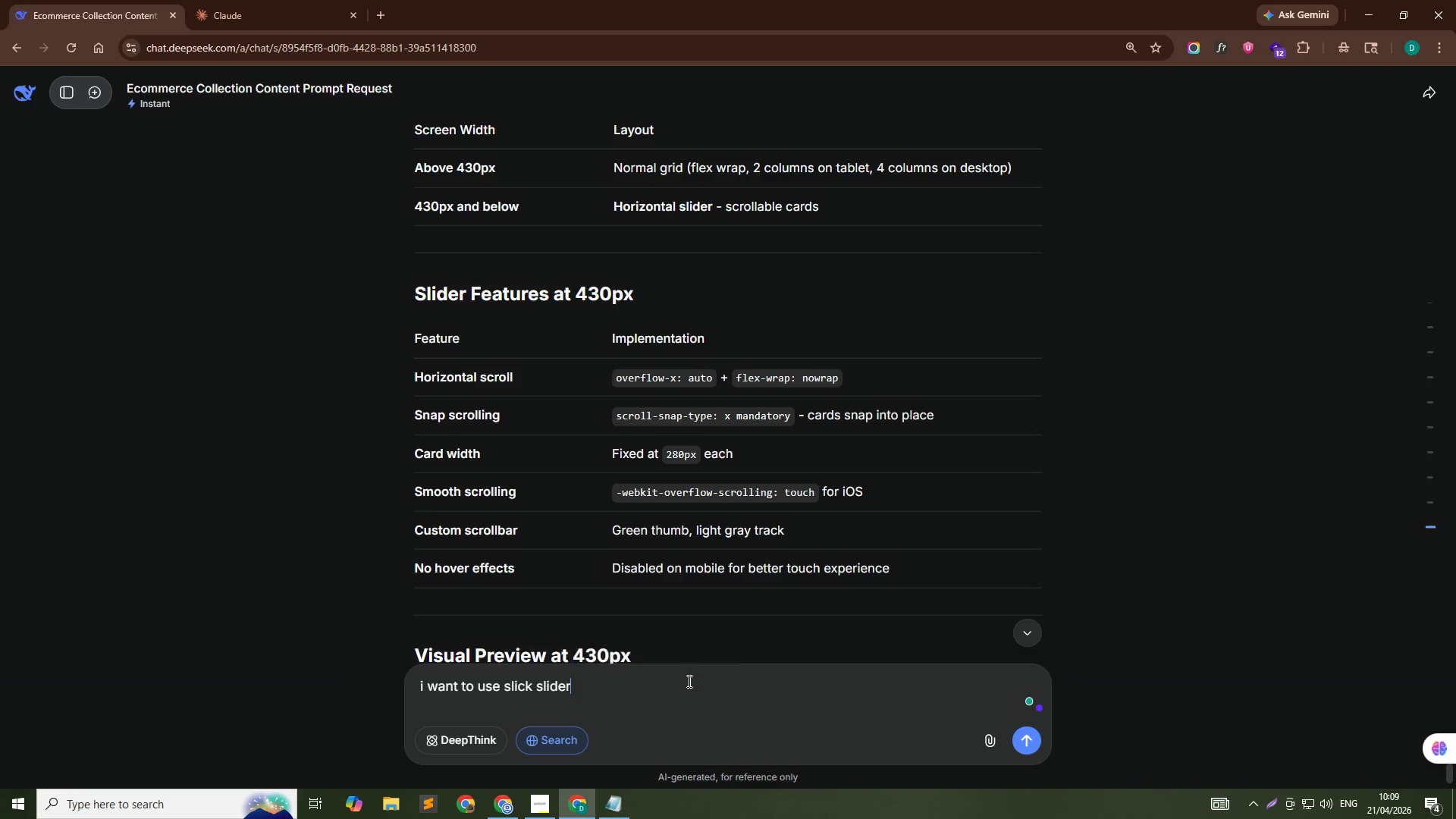 
key(Enter)
 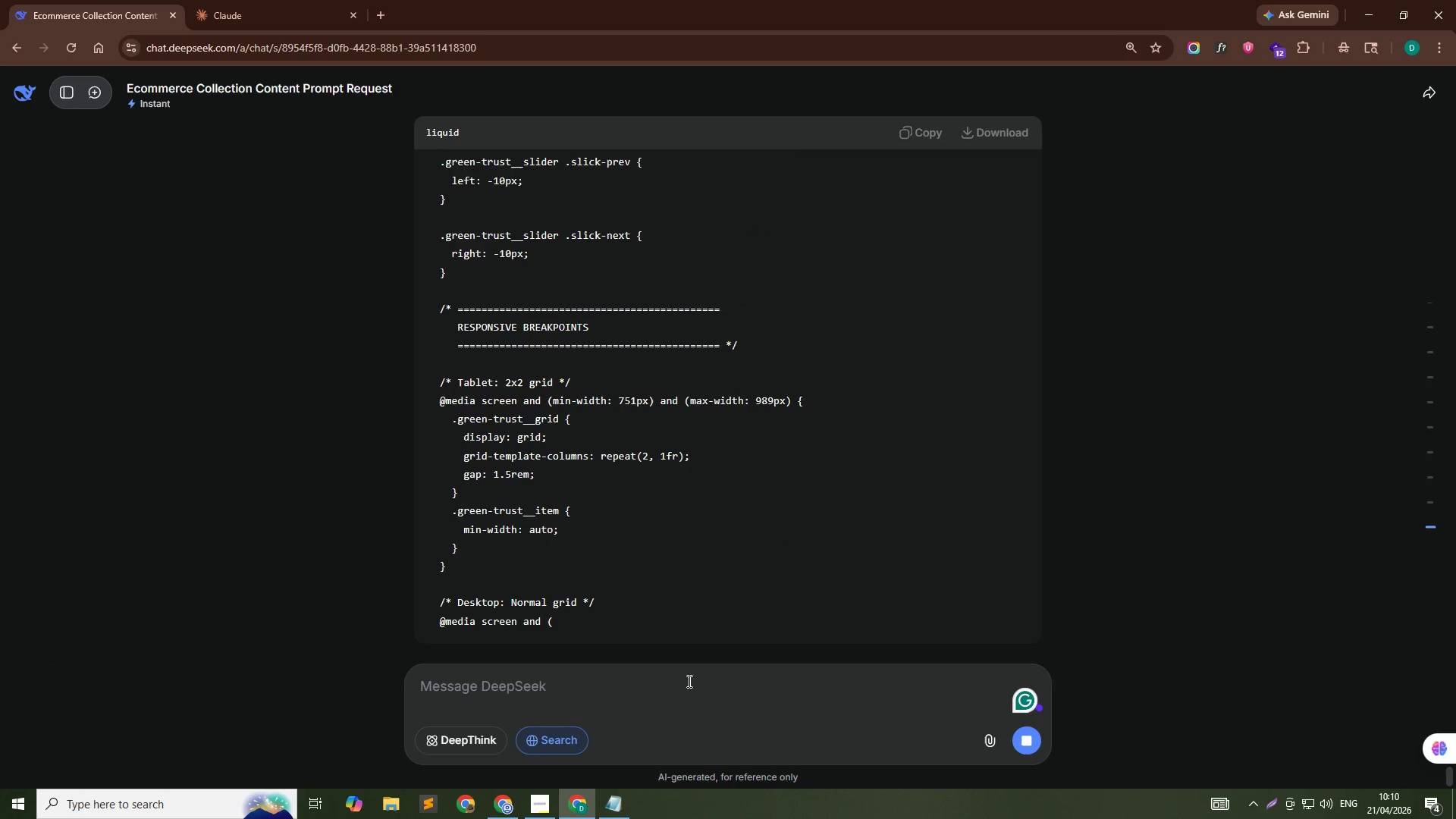 
wait(55.45)
 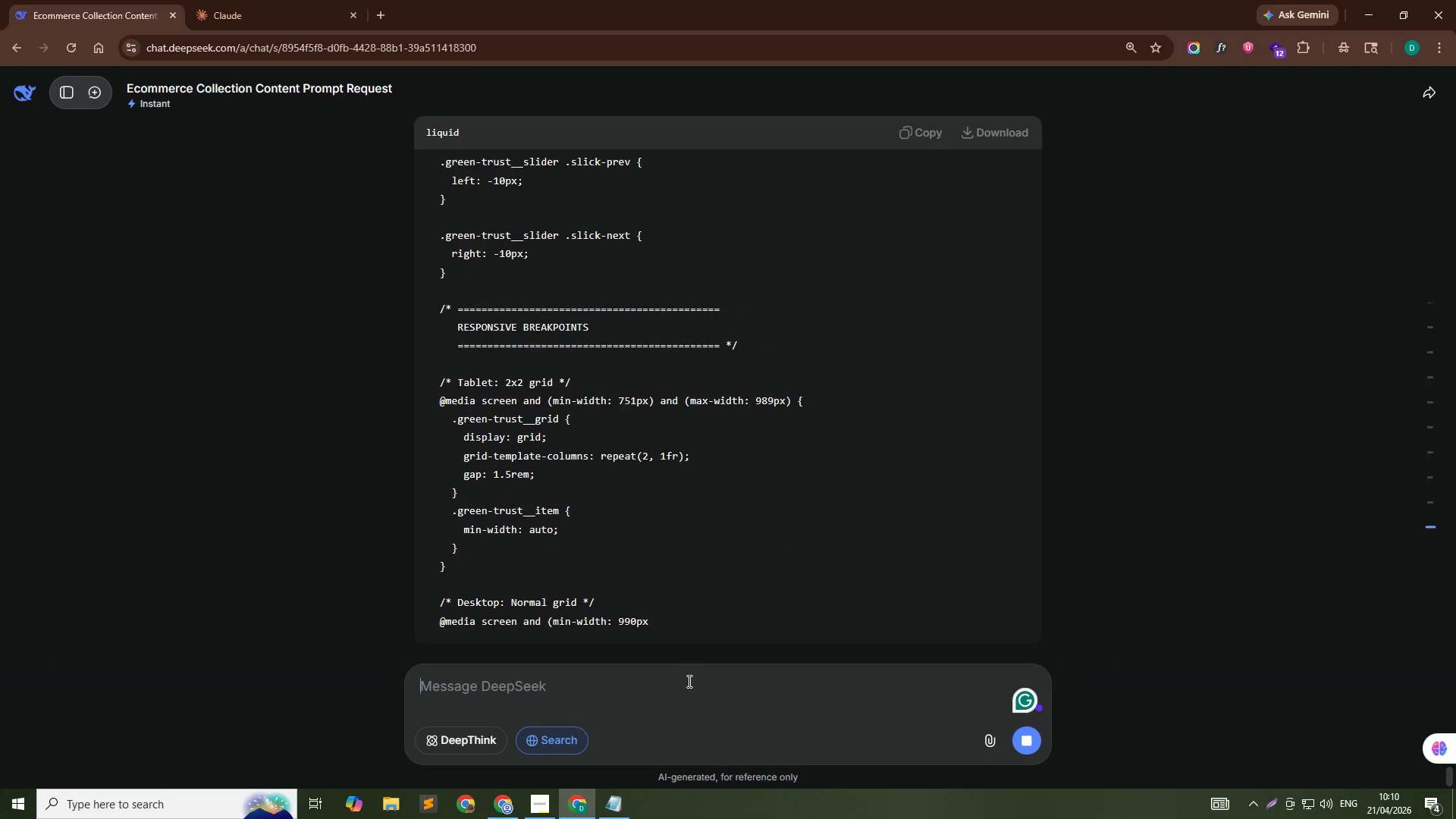 
key(Alt+Tab)
 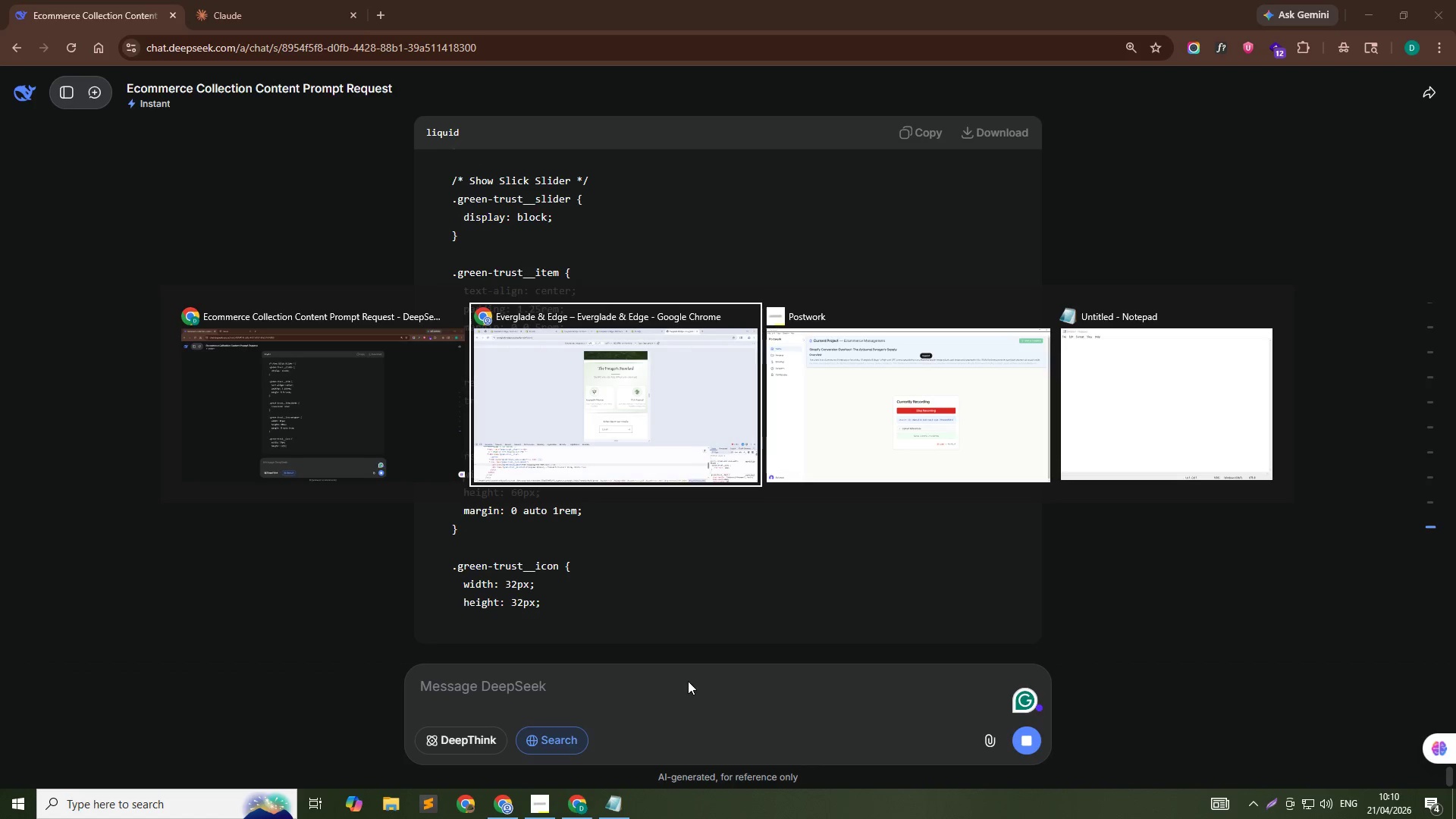 
key(Alt+Tab)